 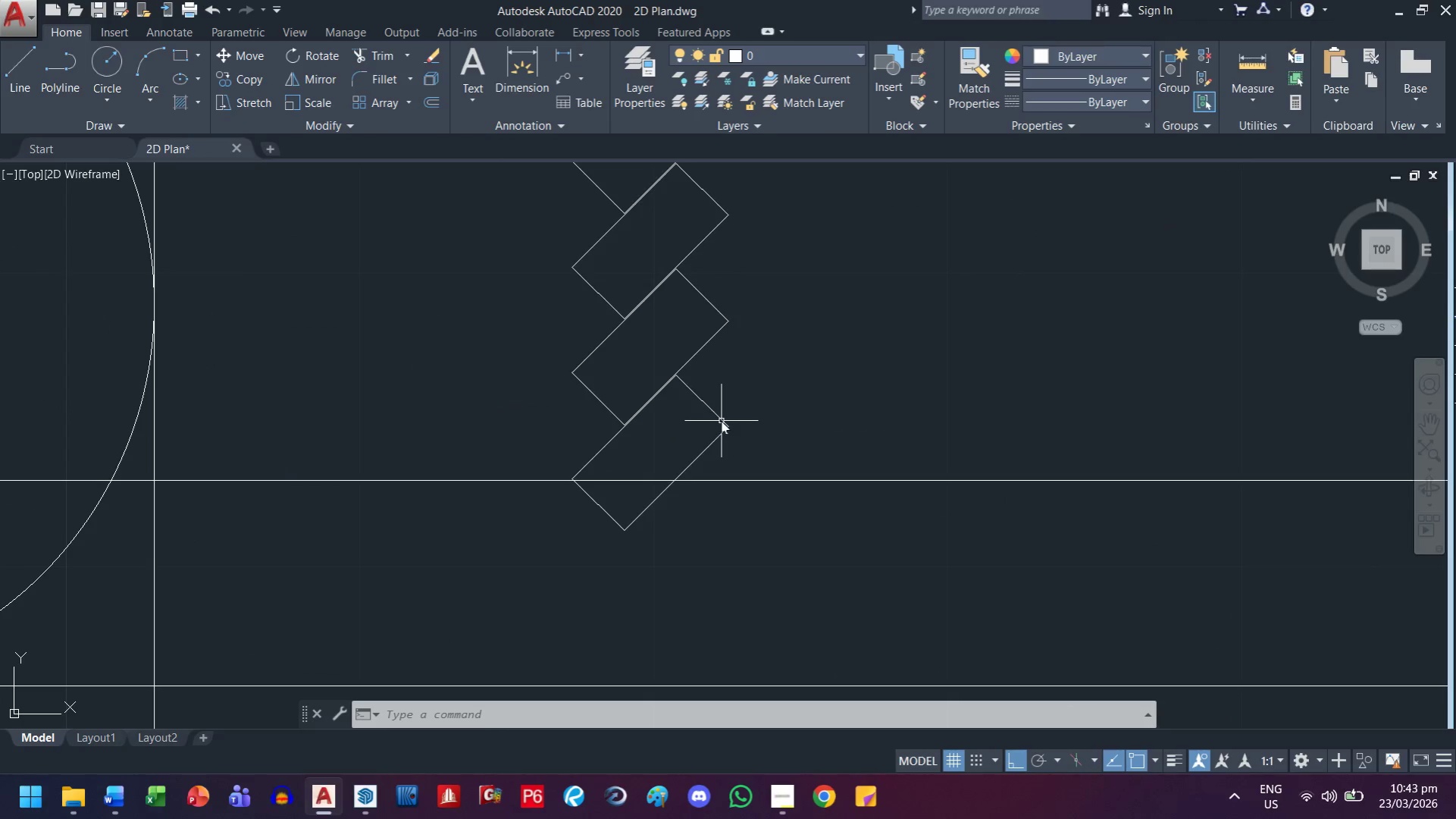 
left_click_drag(start_coordinate=[721, 421], to_coordinate=[716, 425])
 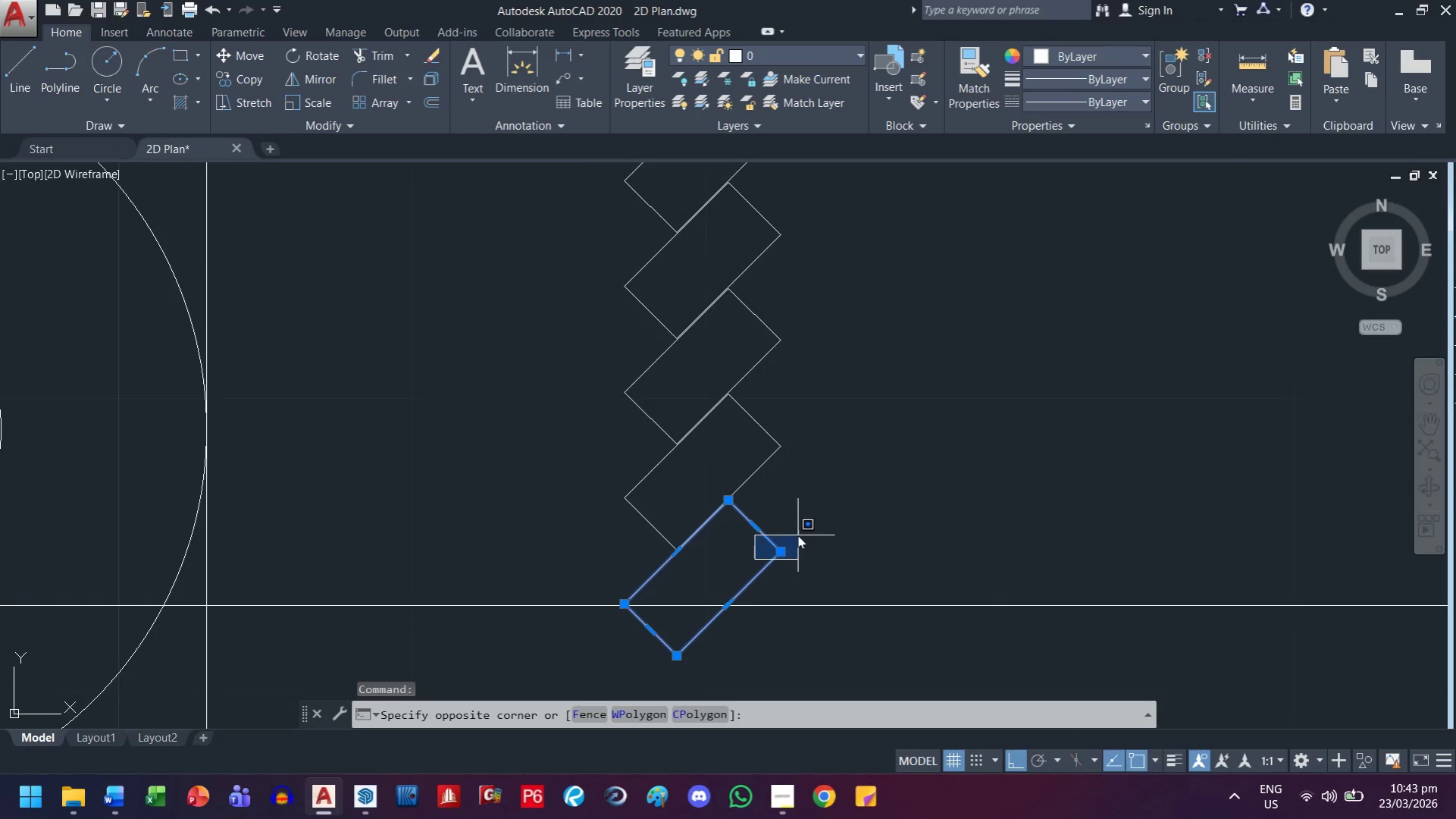 
scroll: coordinate [602, 412], scroll_direction: up, amount: 3.0
 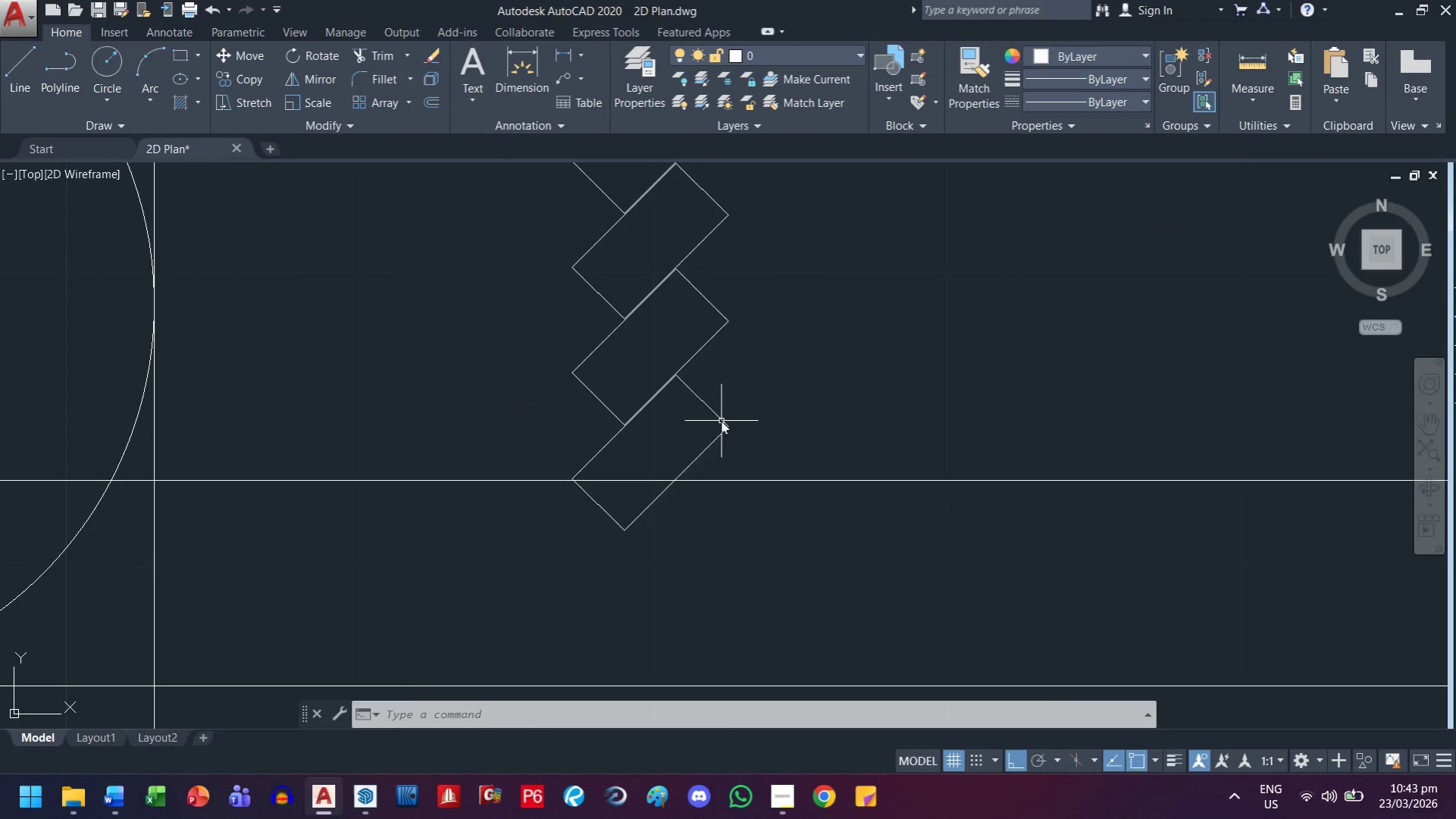 
scroll: coordinate [738, 510], scroll_direction: down, amount: 1.0
 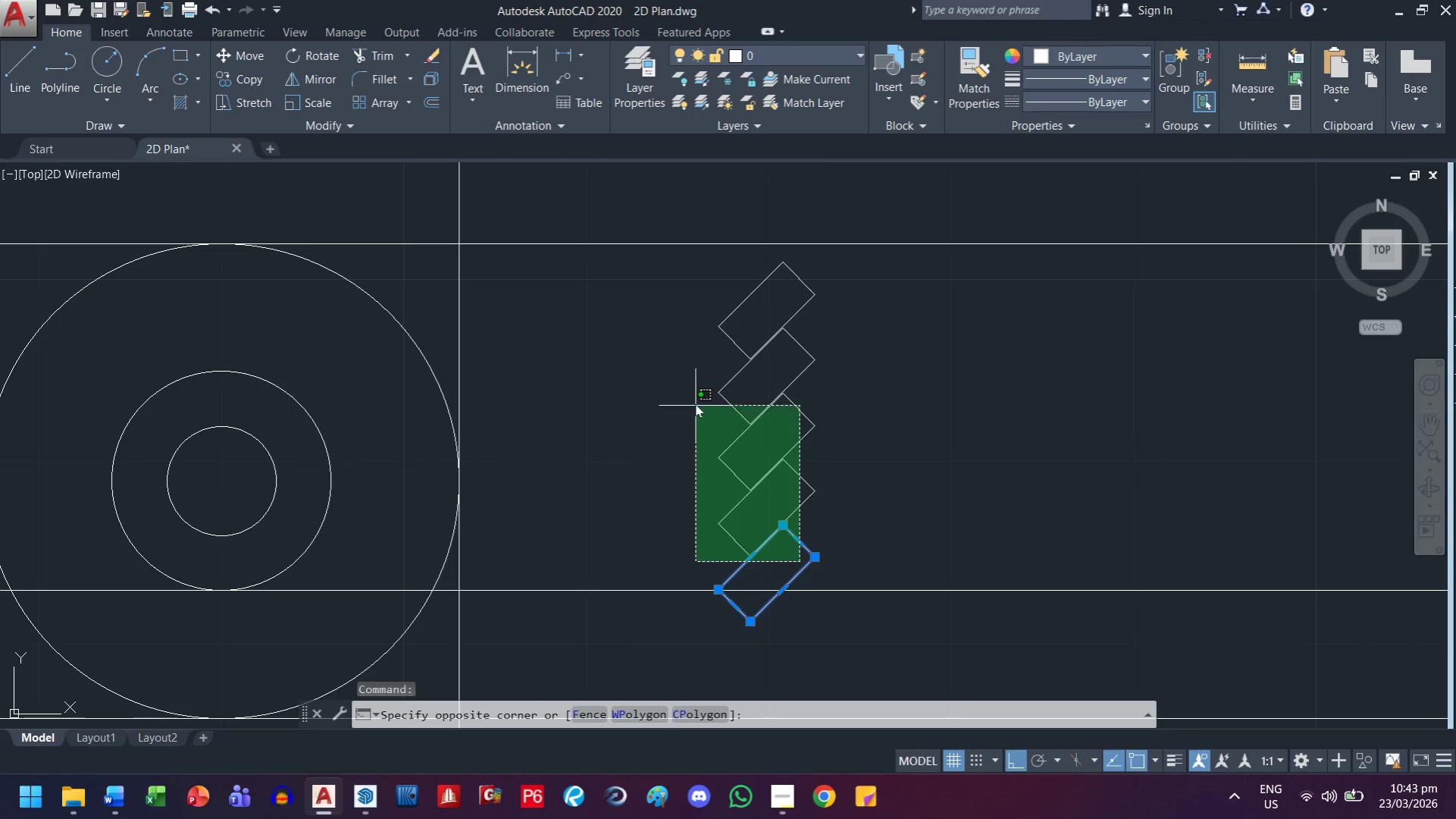 
left_click([695, 400])
 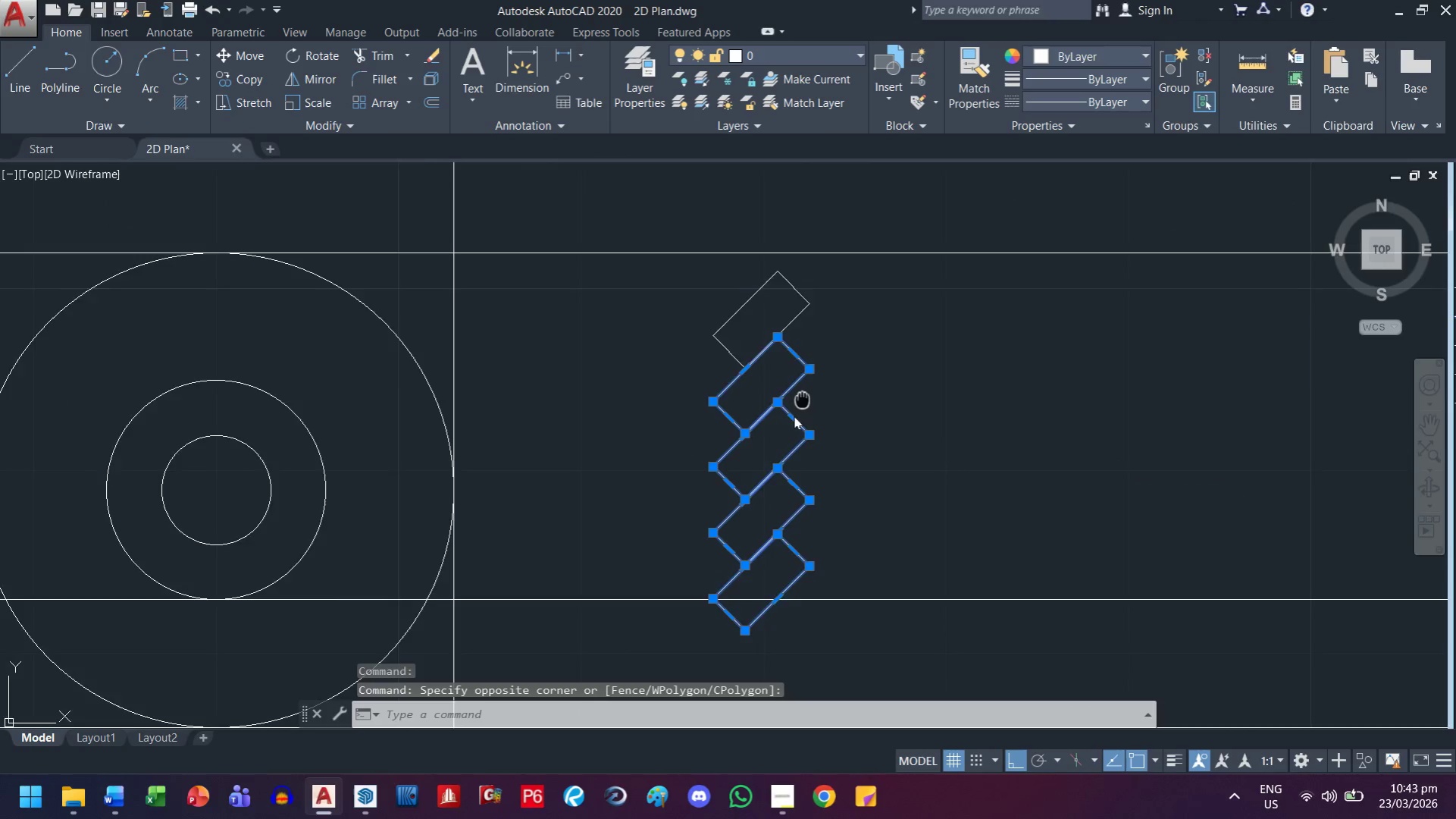 
type([Delete]co)
 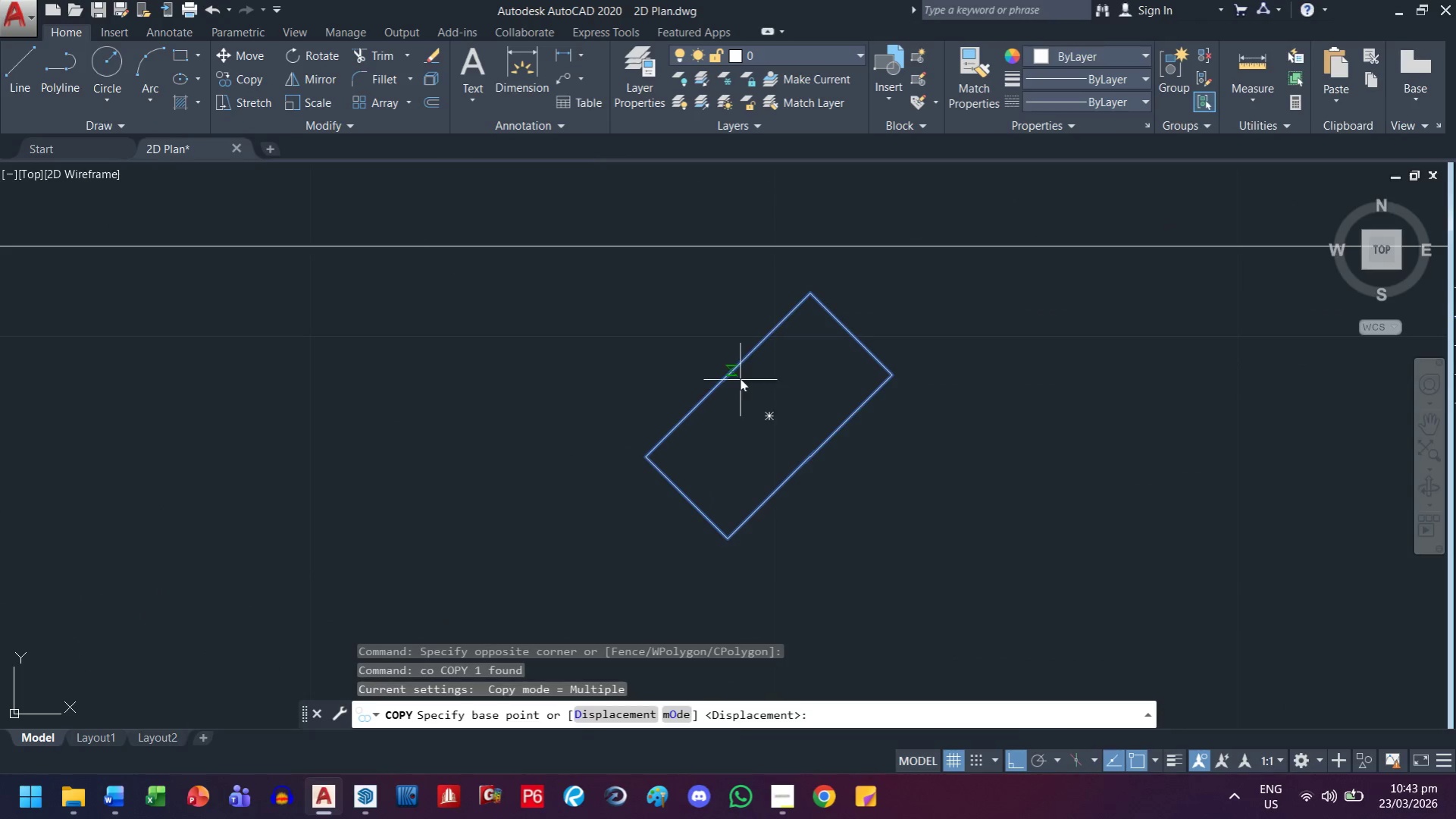 
left_click_drag(start_coordinate=[813, 409], to_coordinate=[794, 401])
 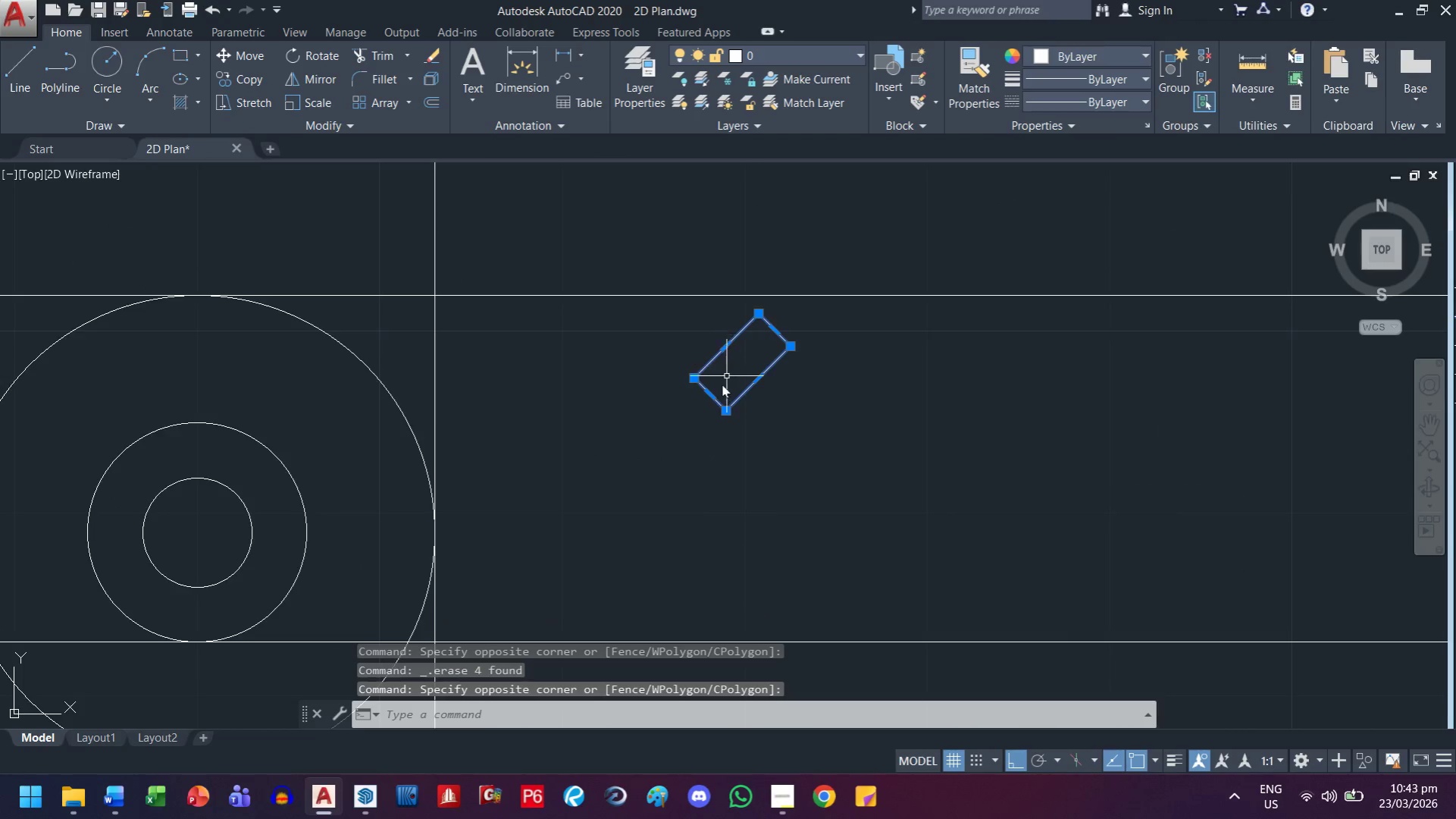 
scroll: coordinate [706, 519], scroll_direction: up, amount: 2.0
 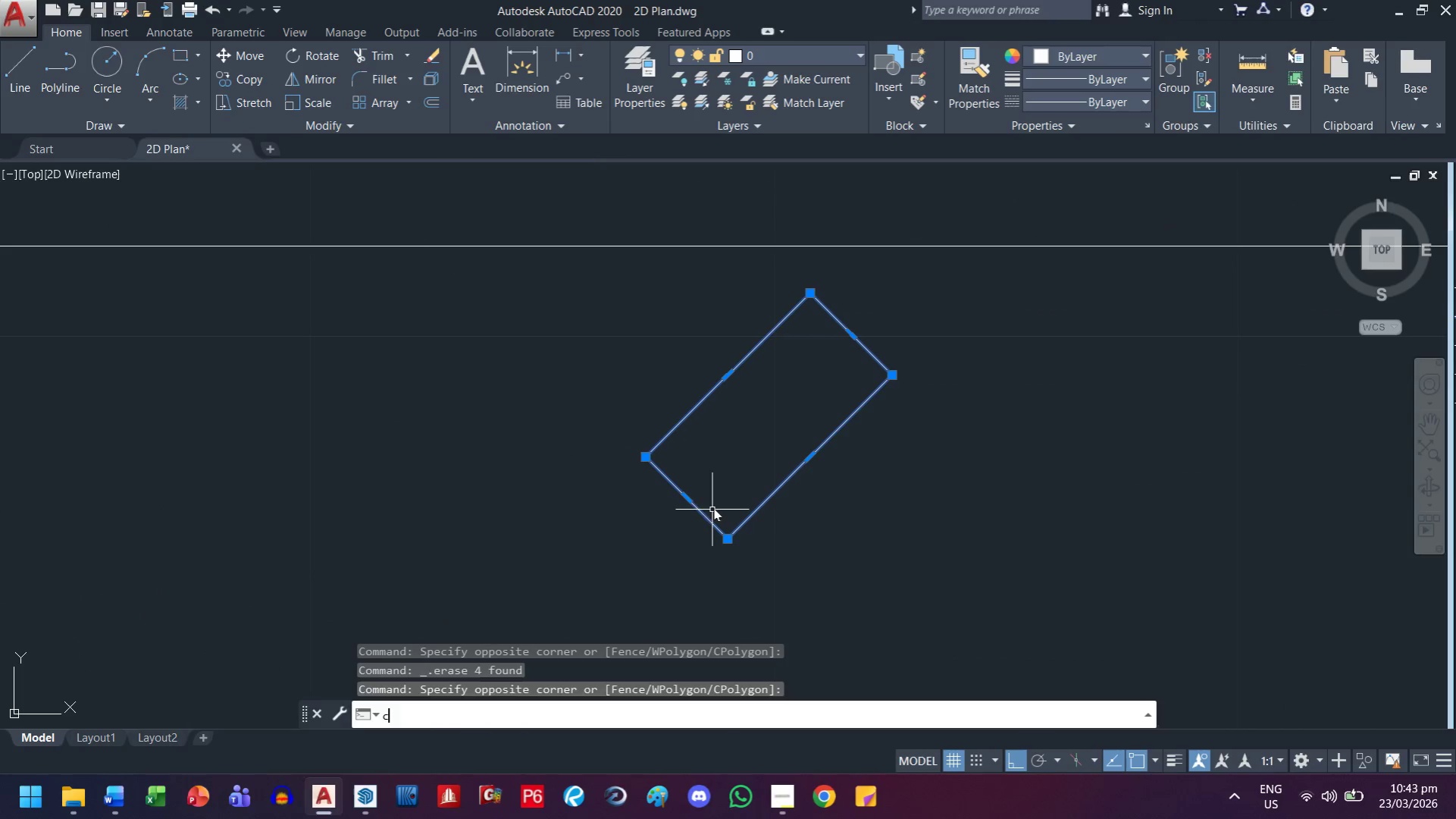 
type( )
key(Escape)
key(Escape)
type(xl v )
 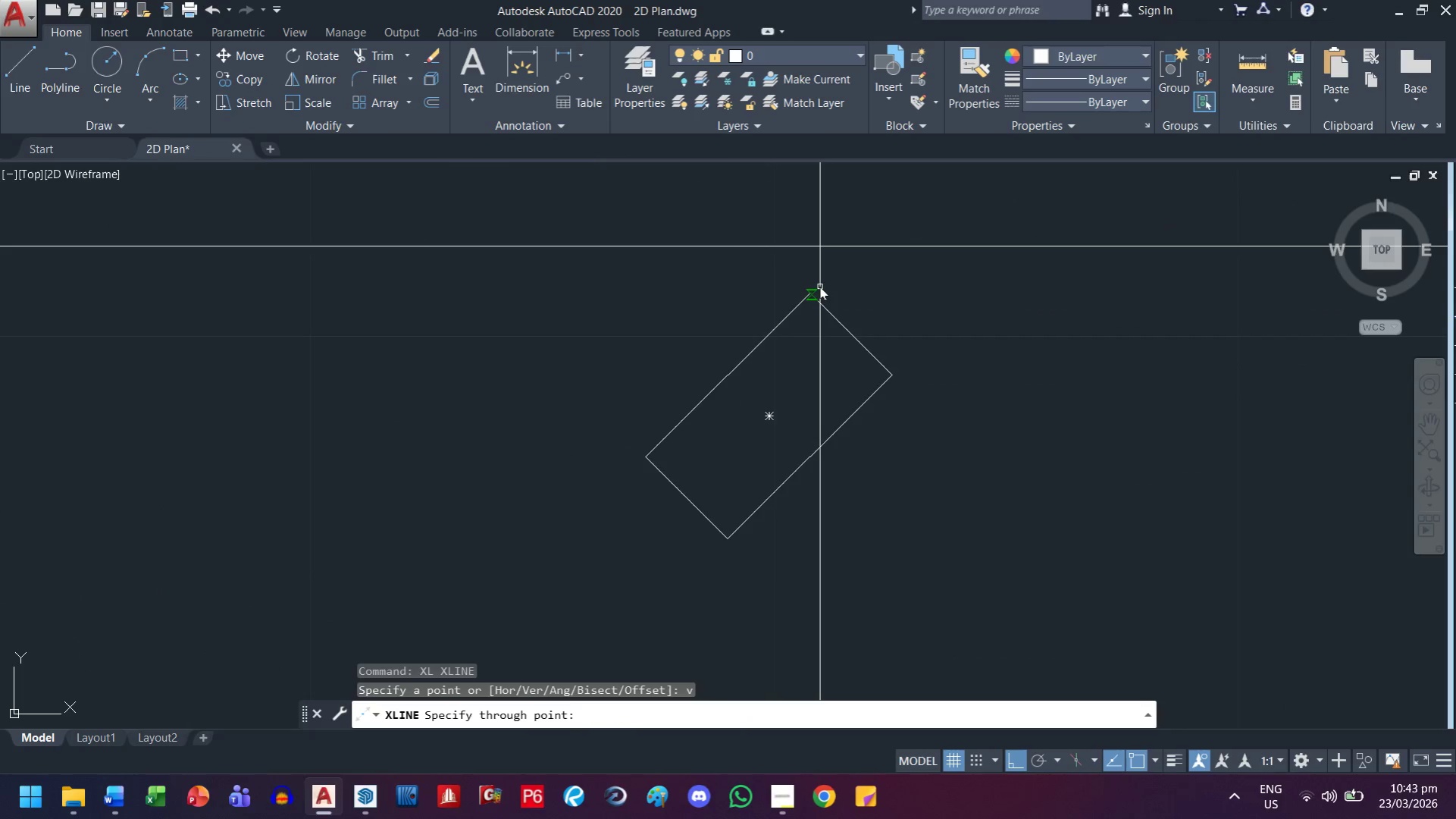 
left_click([816, 291])
 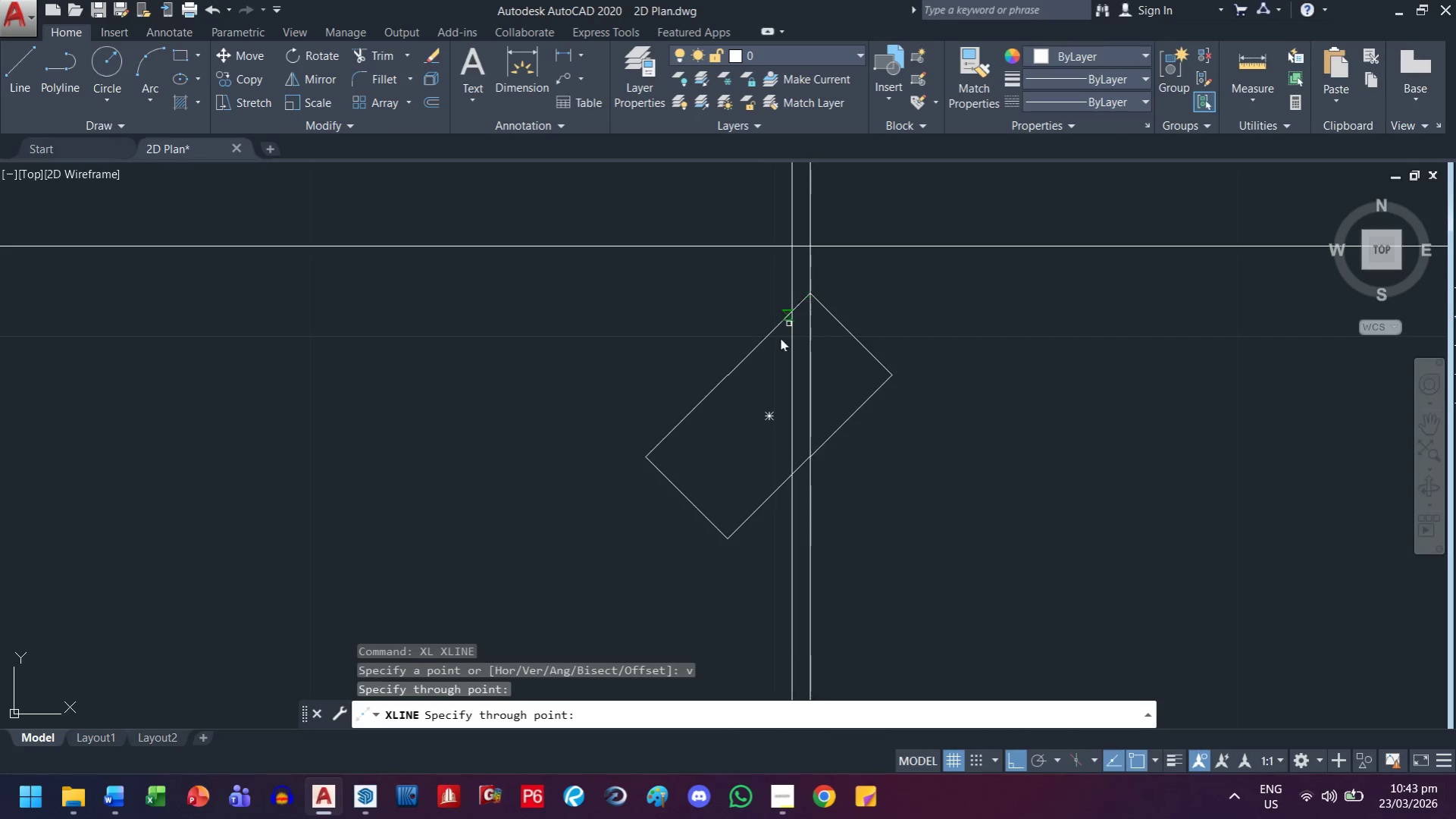 
key(Escape)
type(co )
 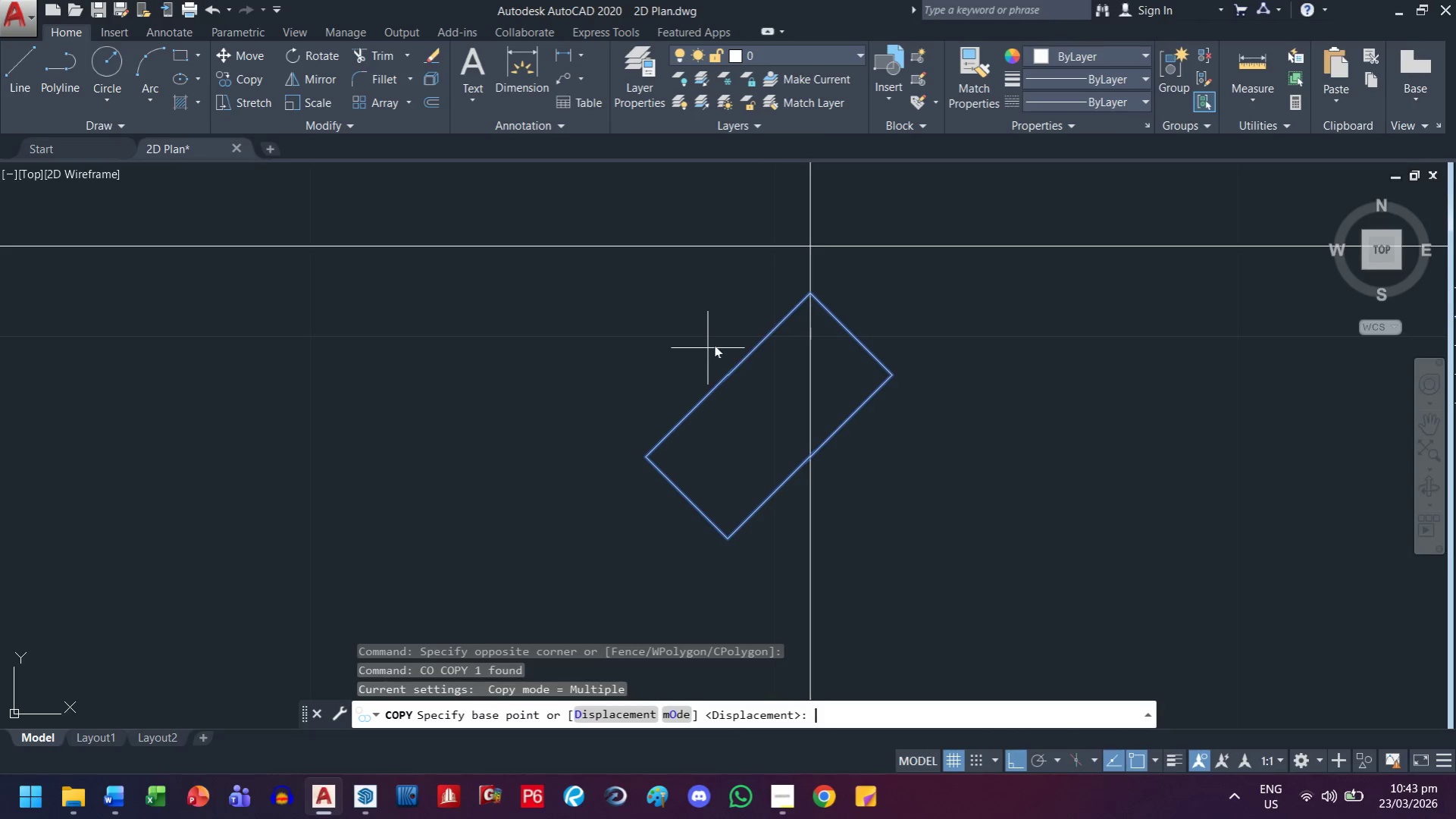 
left_click_drag(start_coordinate=[756, 382], to_coordinate=[747, 381])
 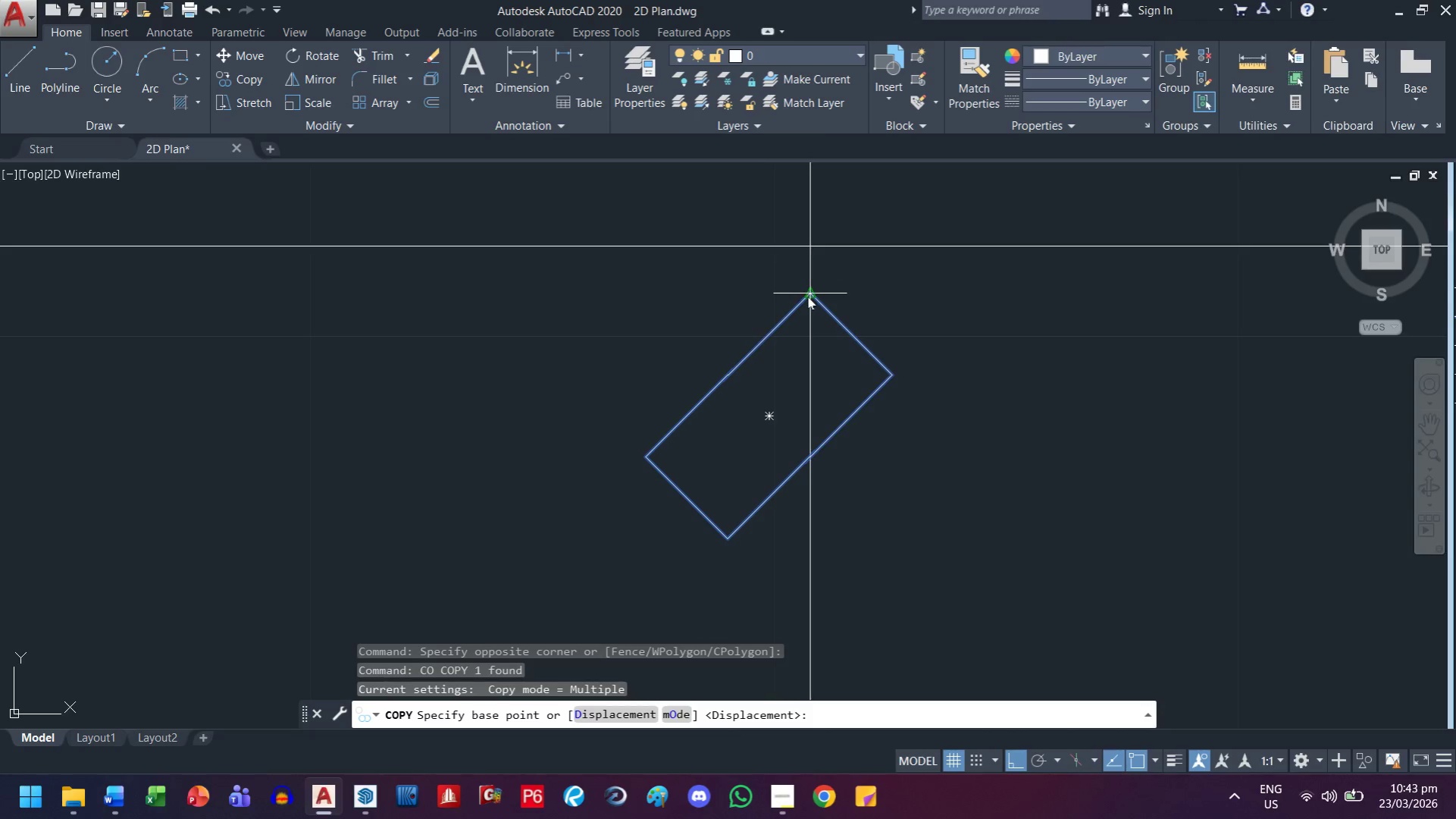 
key(A)
 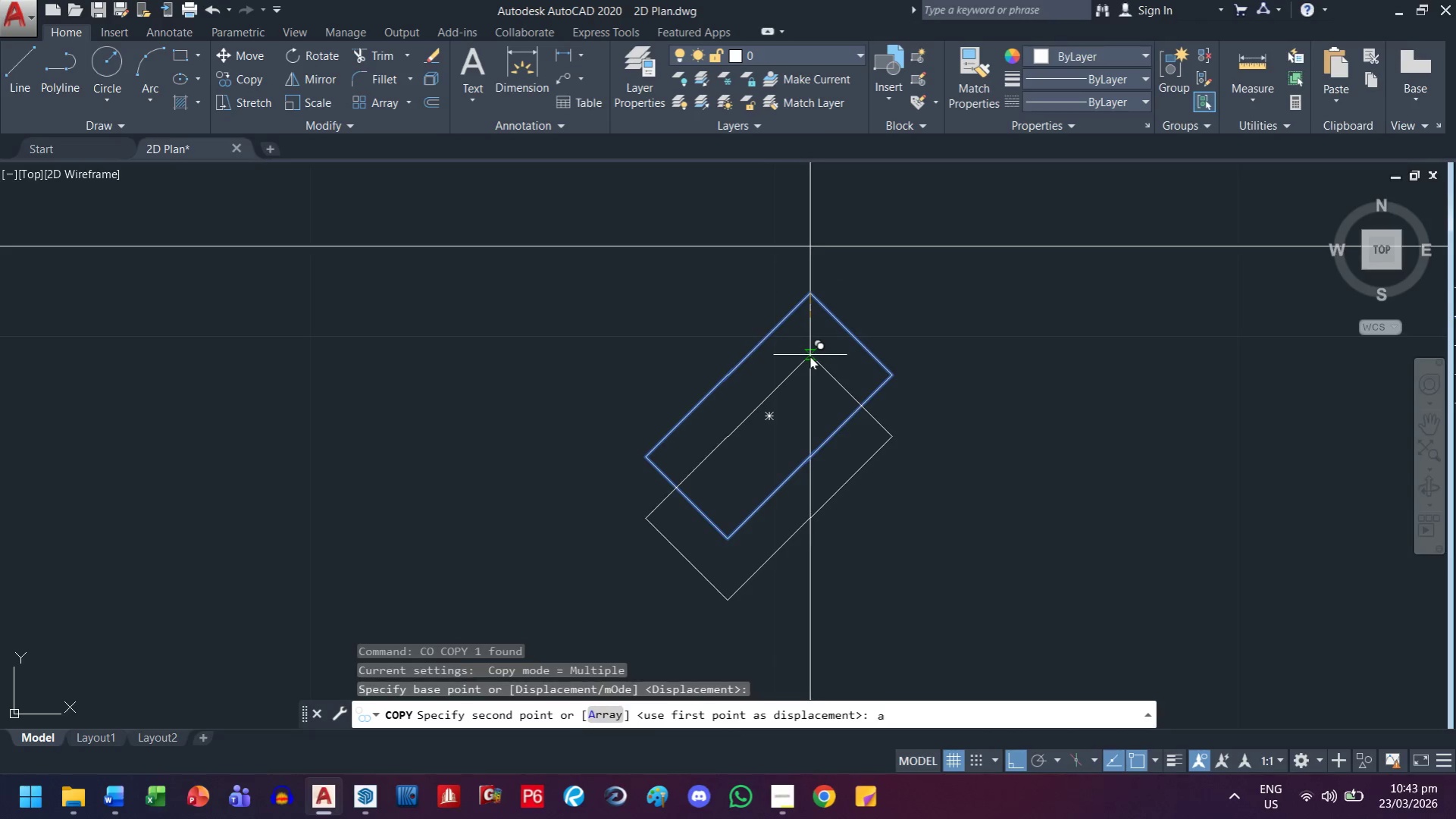 
key(Space)
 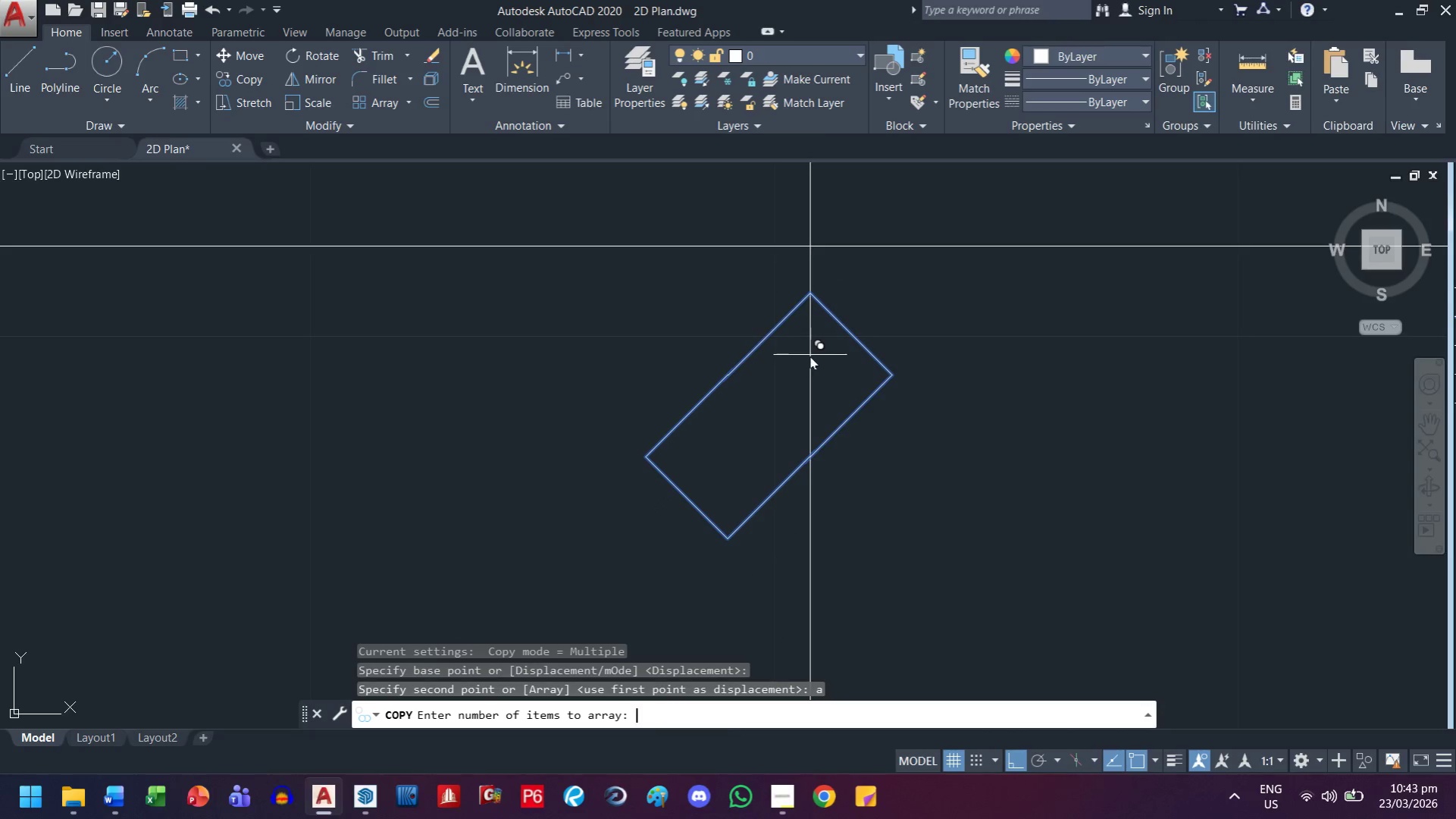 
key(1)
 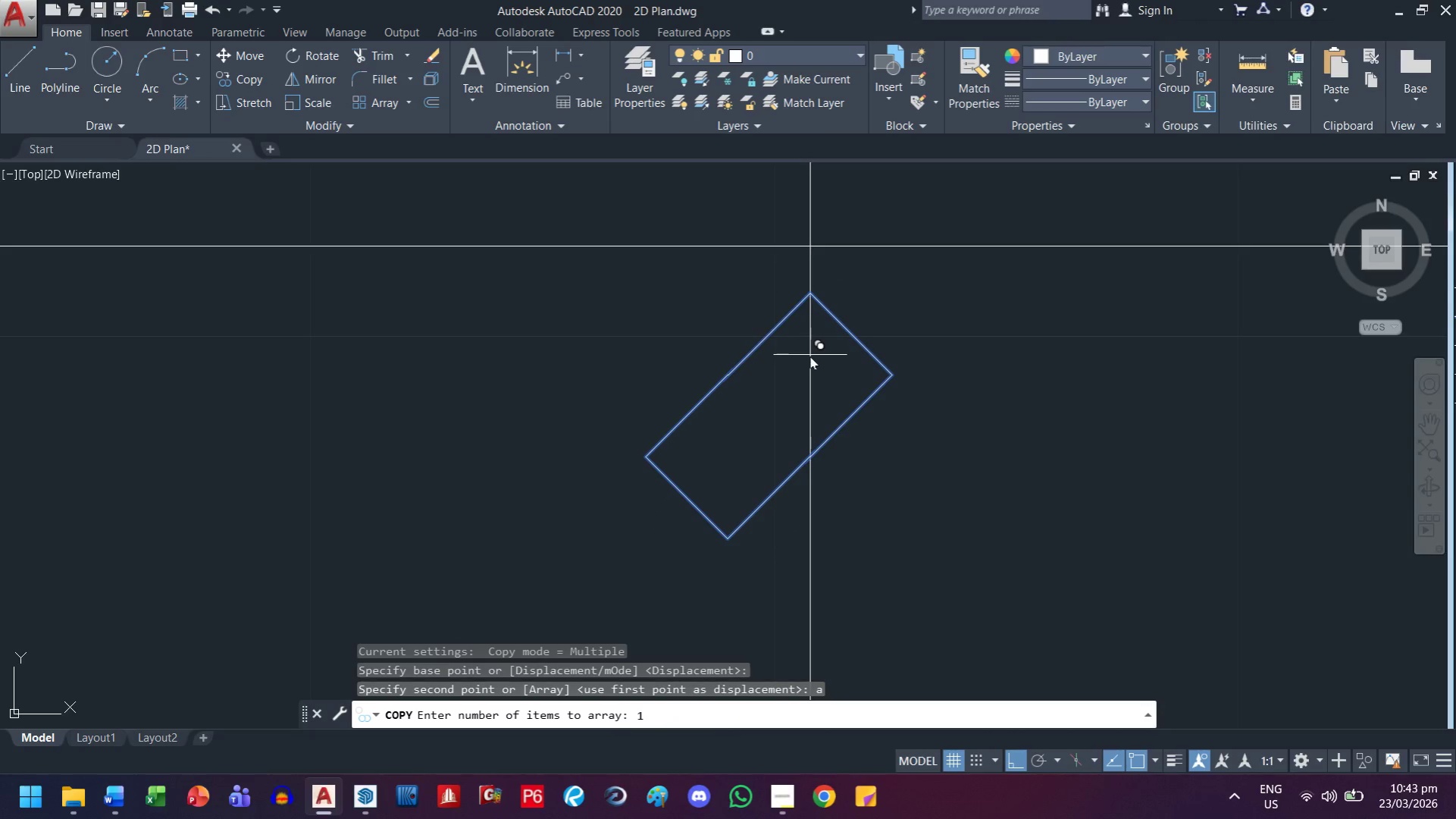 
key(Backspace)
 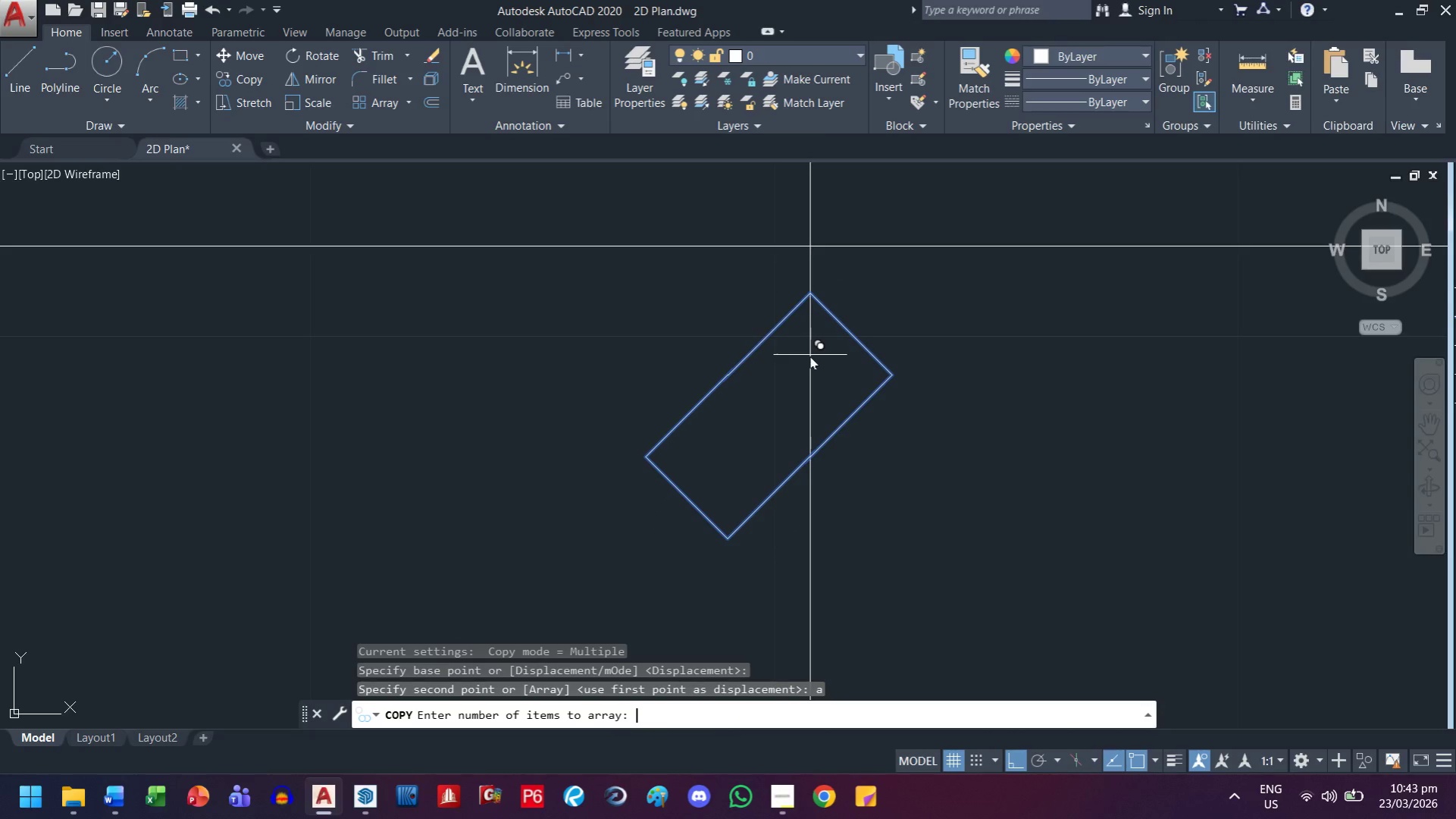 
key(4)
 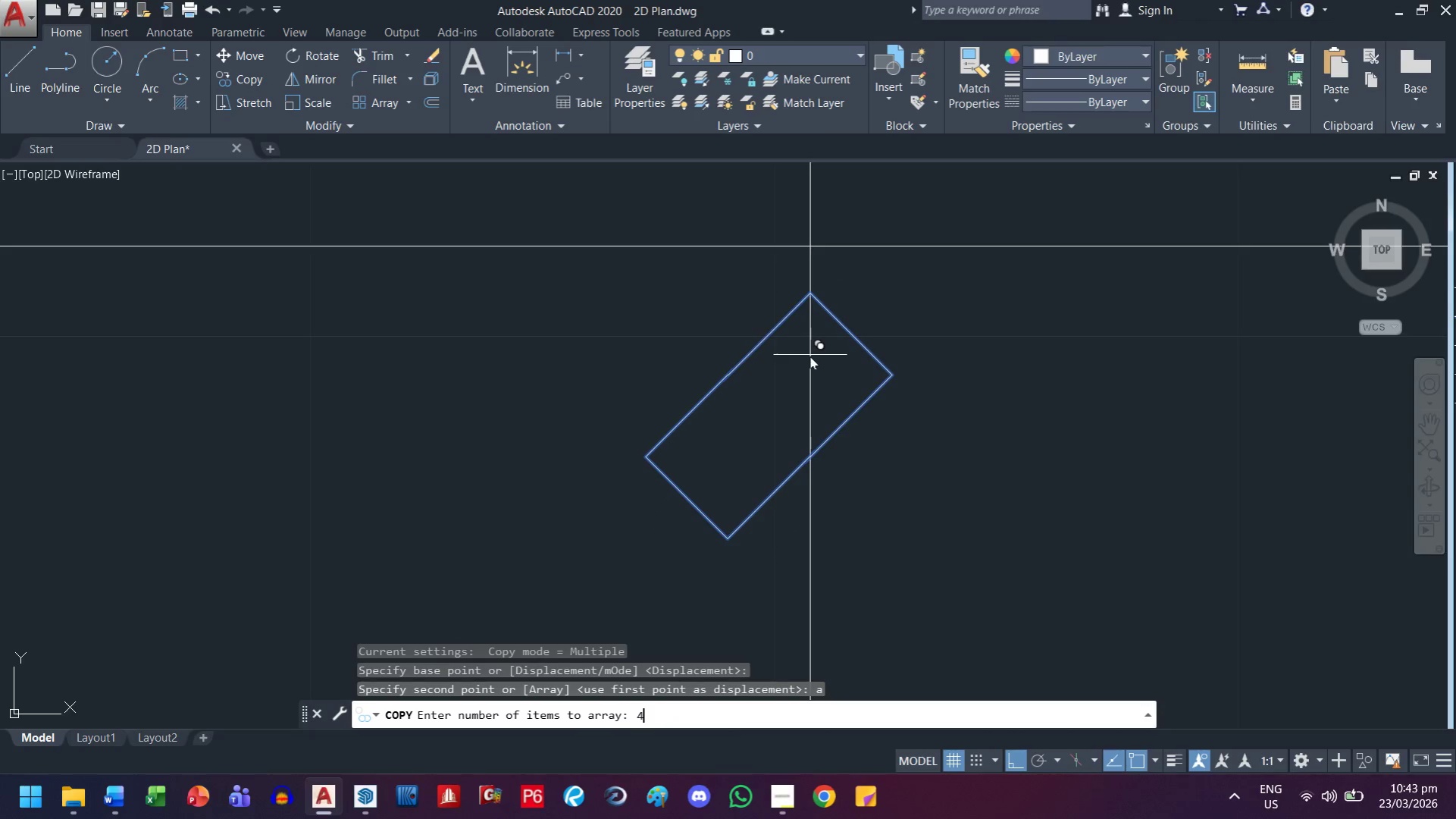 
key(Space)
 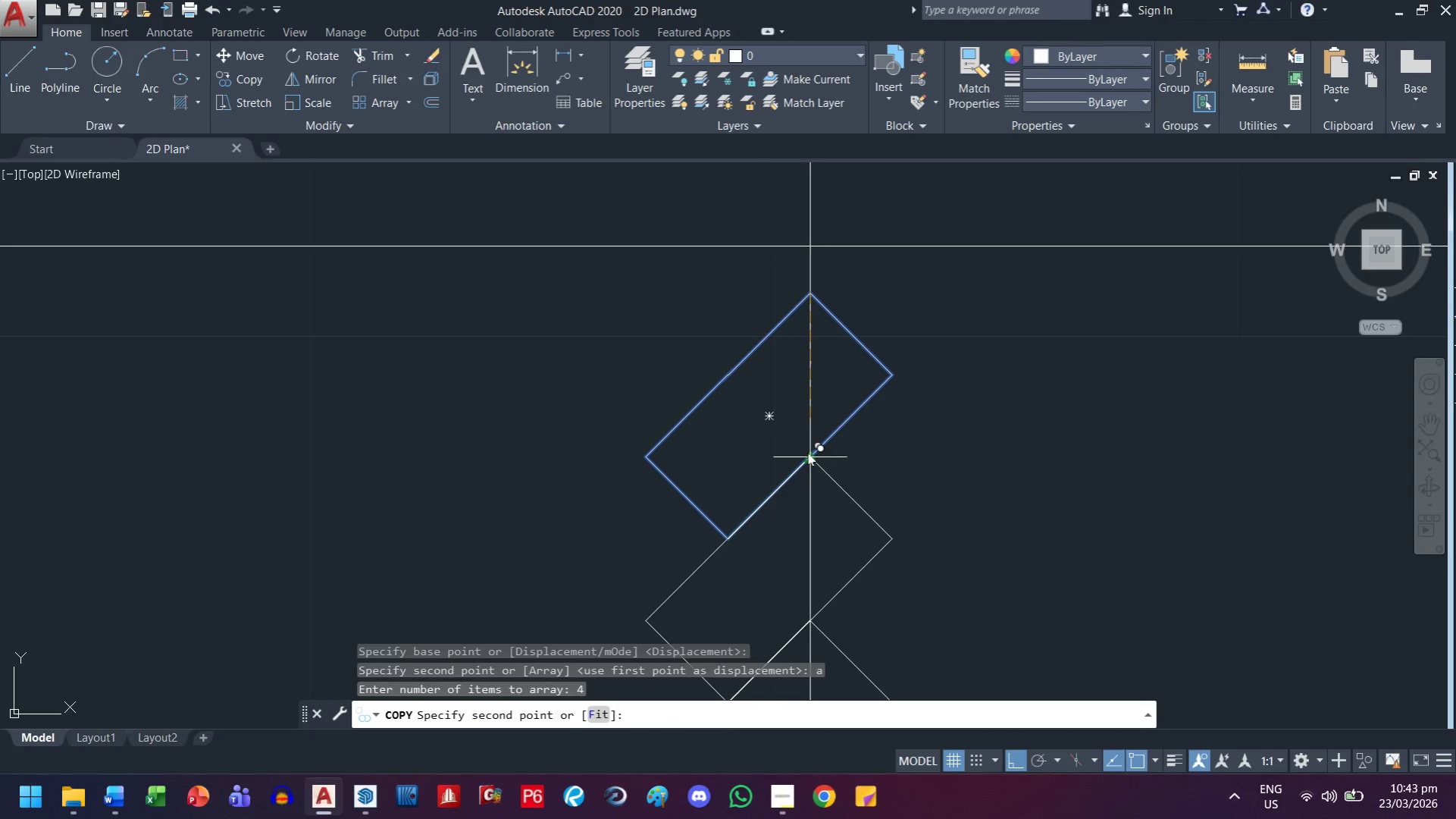 
left_click([807, 453])
 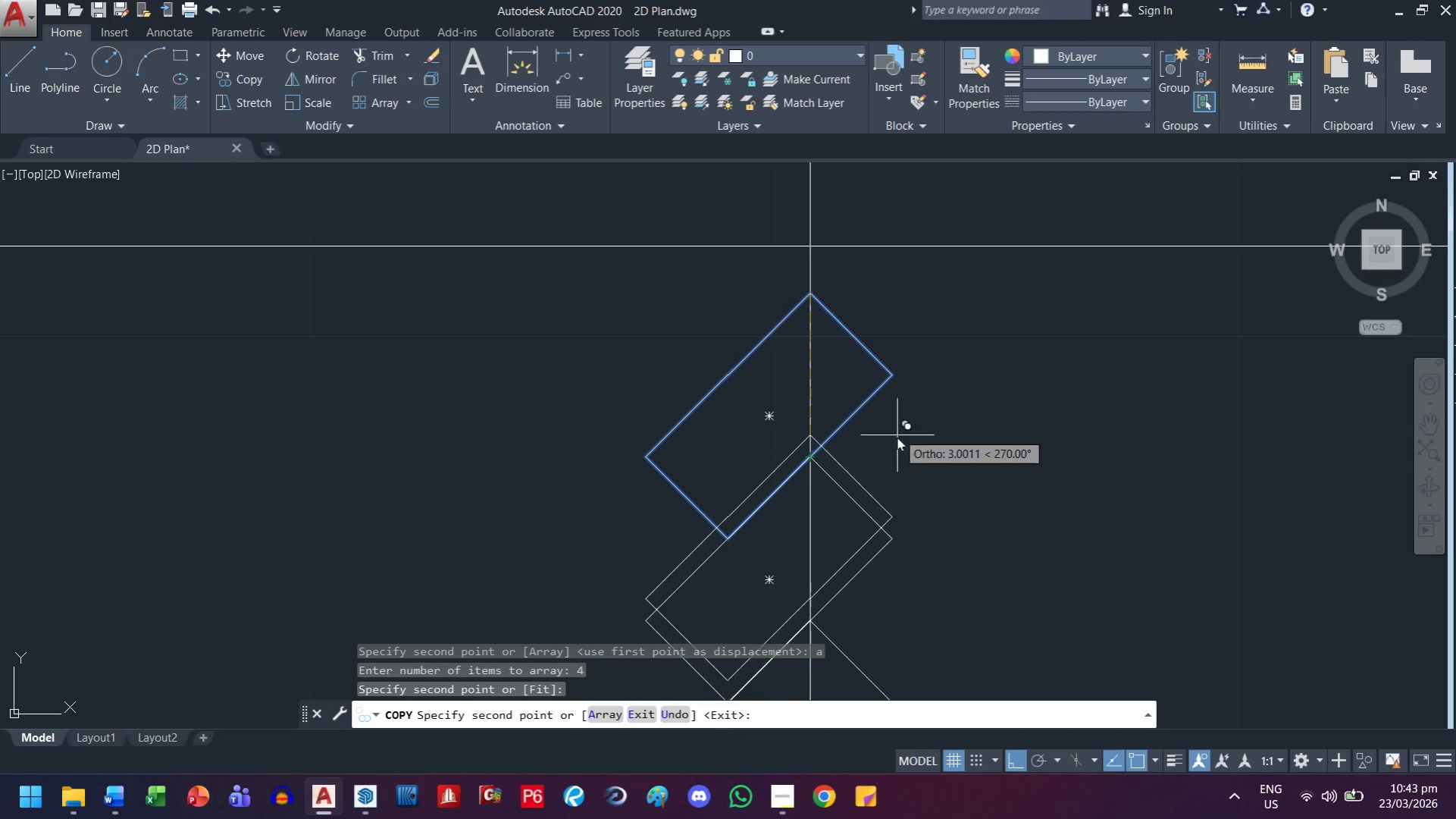 
key(Escape)
 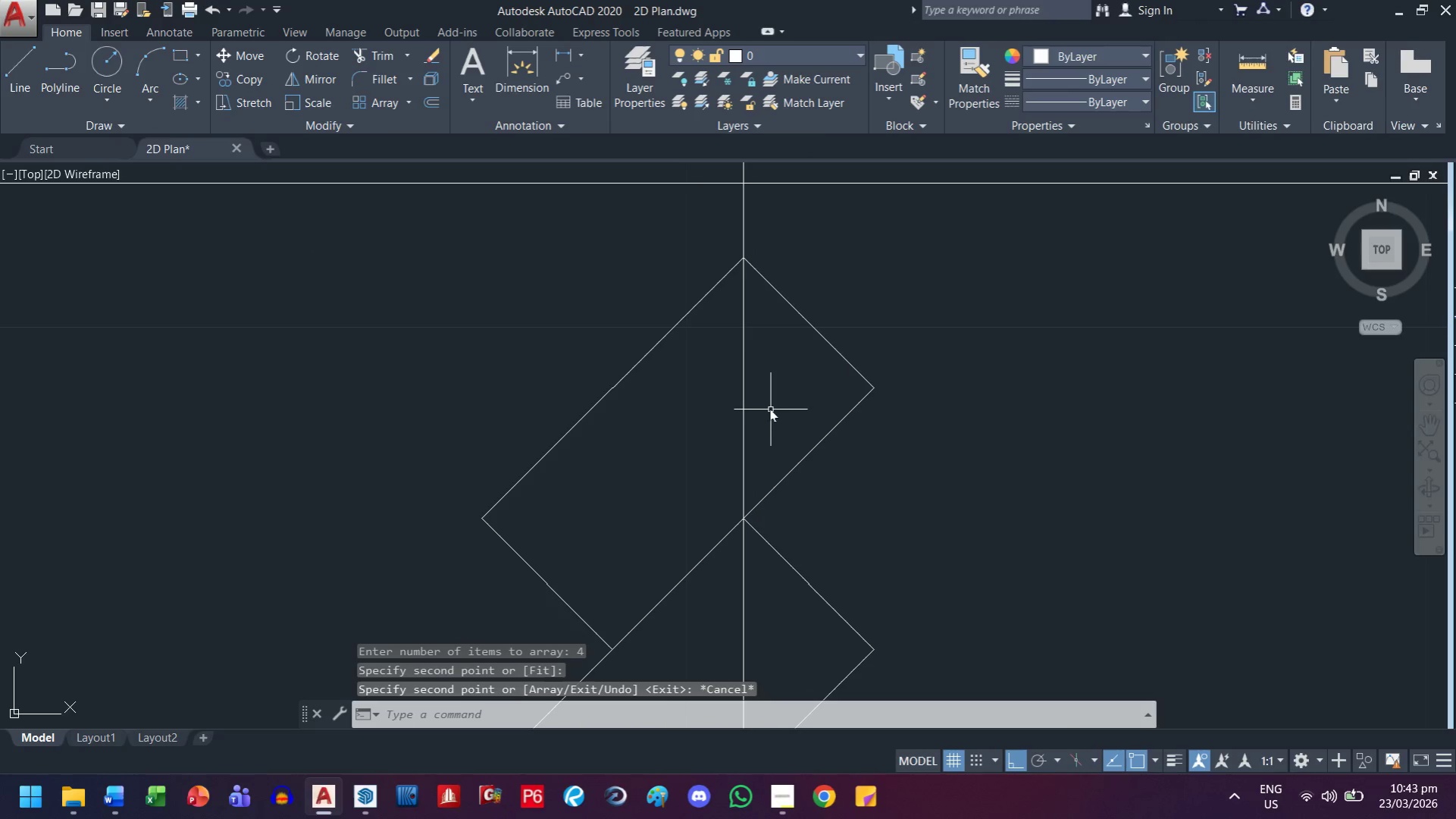 
scroll: coordinate [896, 438], scroll_direction: up, amount: 1.0
 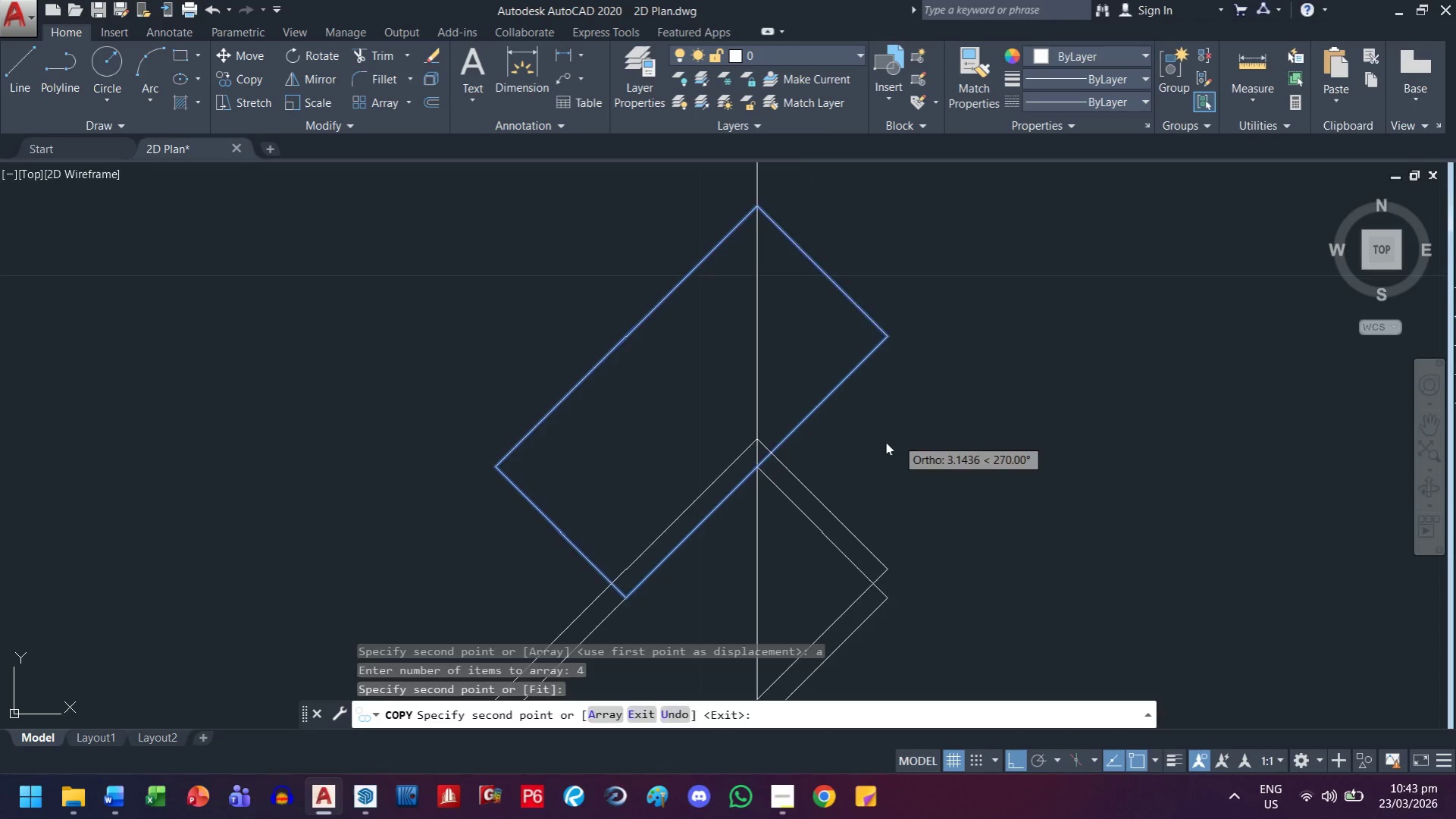 
left_click_drag(start_coordinate=[746, 415], to_coordinate=[741, 419])
 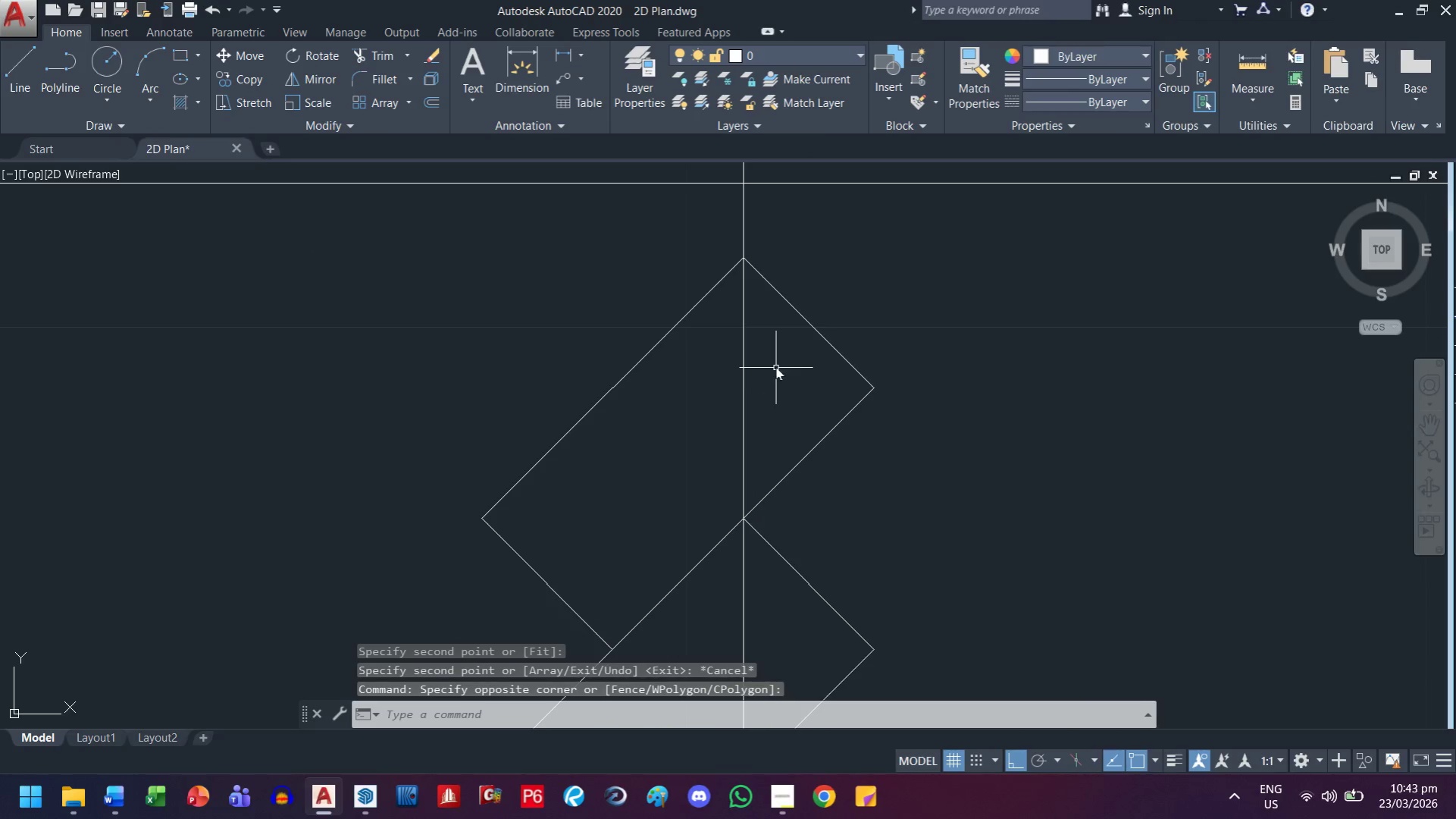 
left_click_drag(start_coordinate=[773, 367], to_coordinate=[769, 370])
 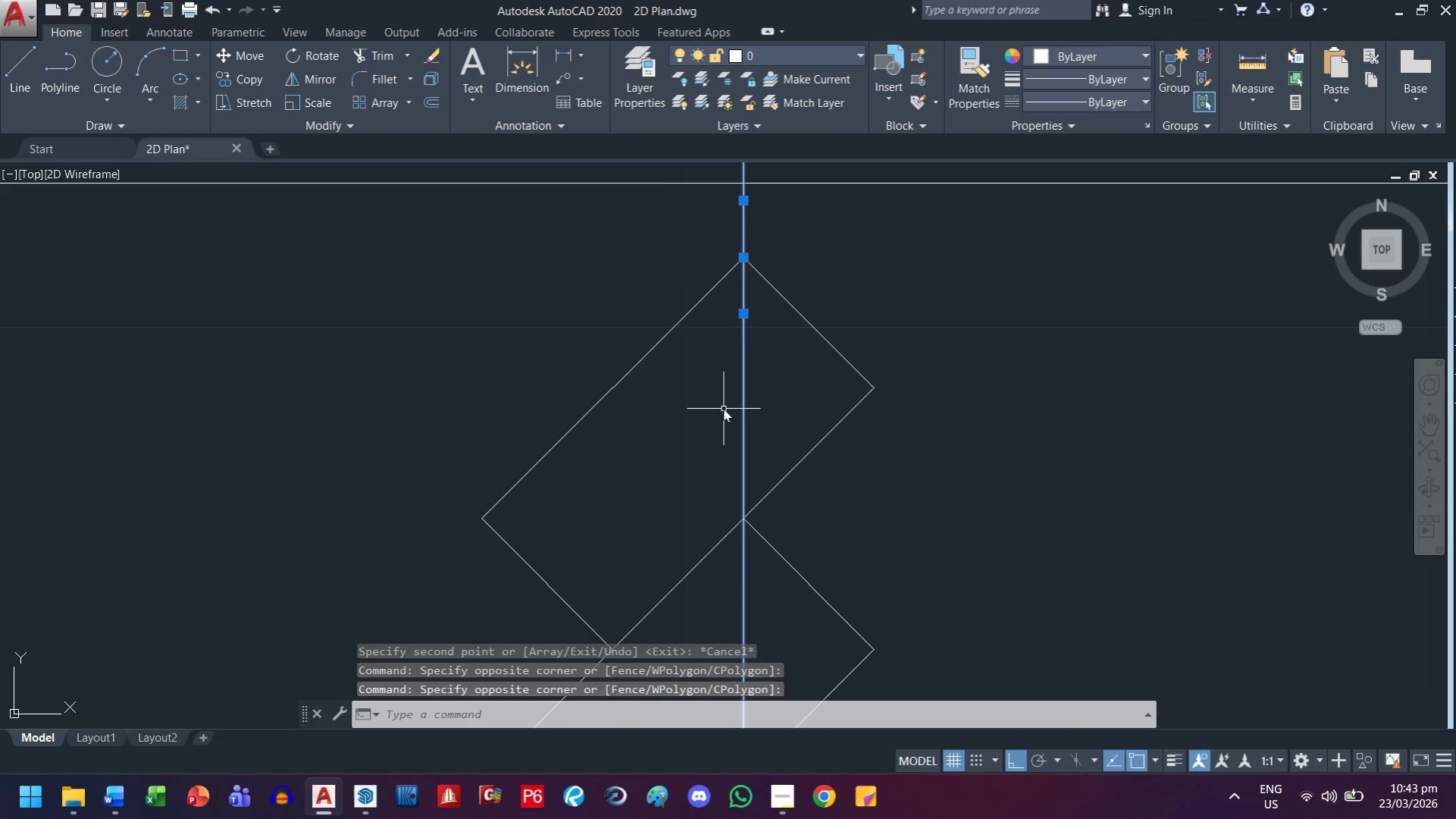 
key(Delete)
 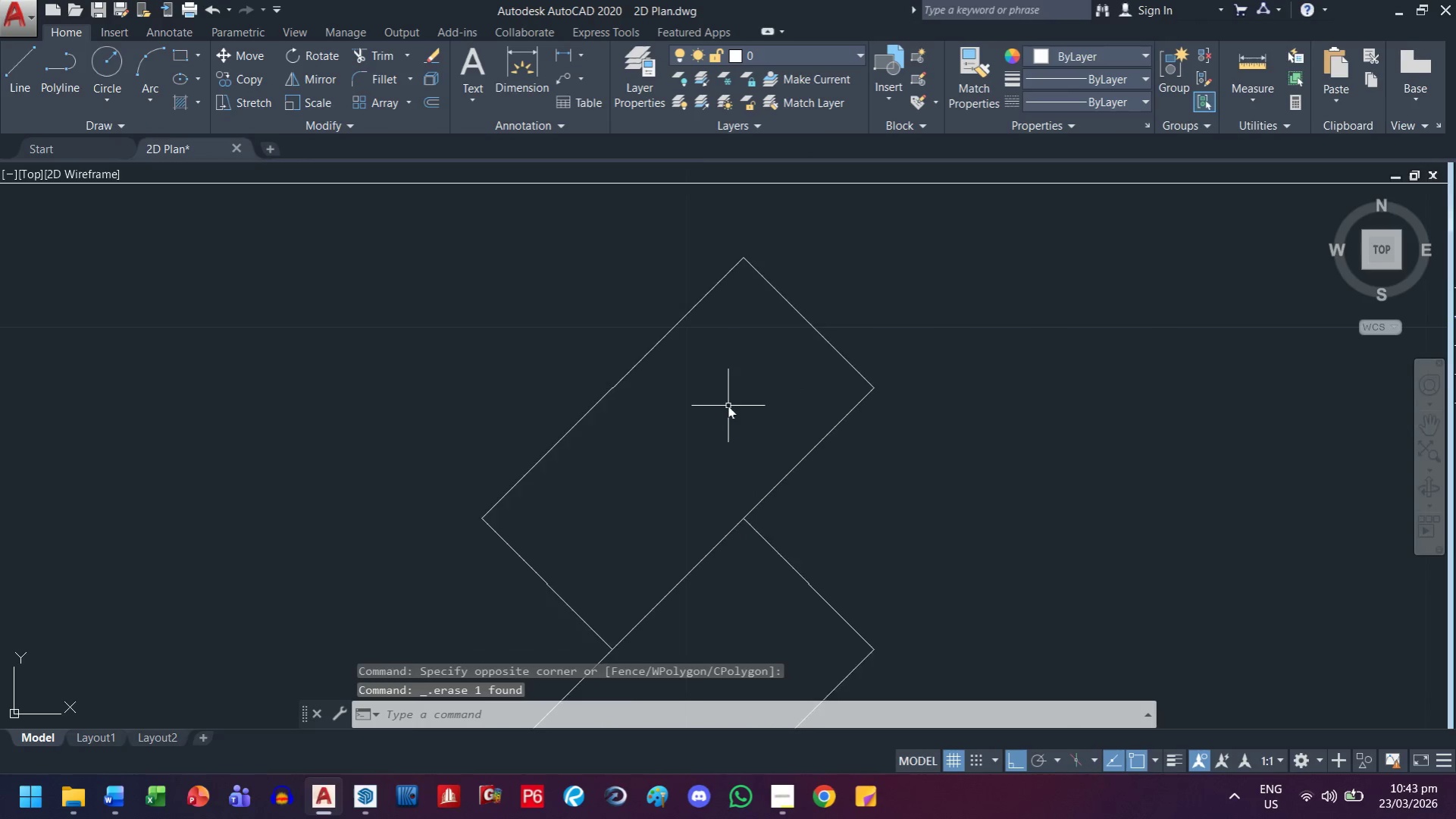 
scroll: coordinate [725, 414], scroll_direction: down, amount: 4.0
 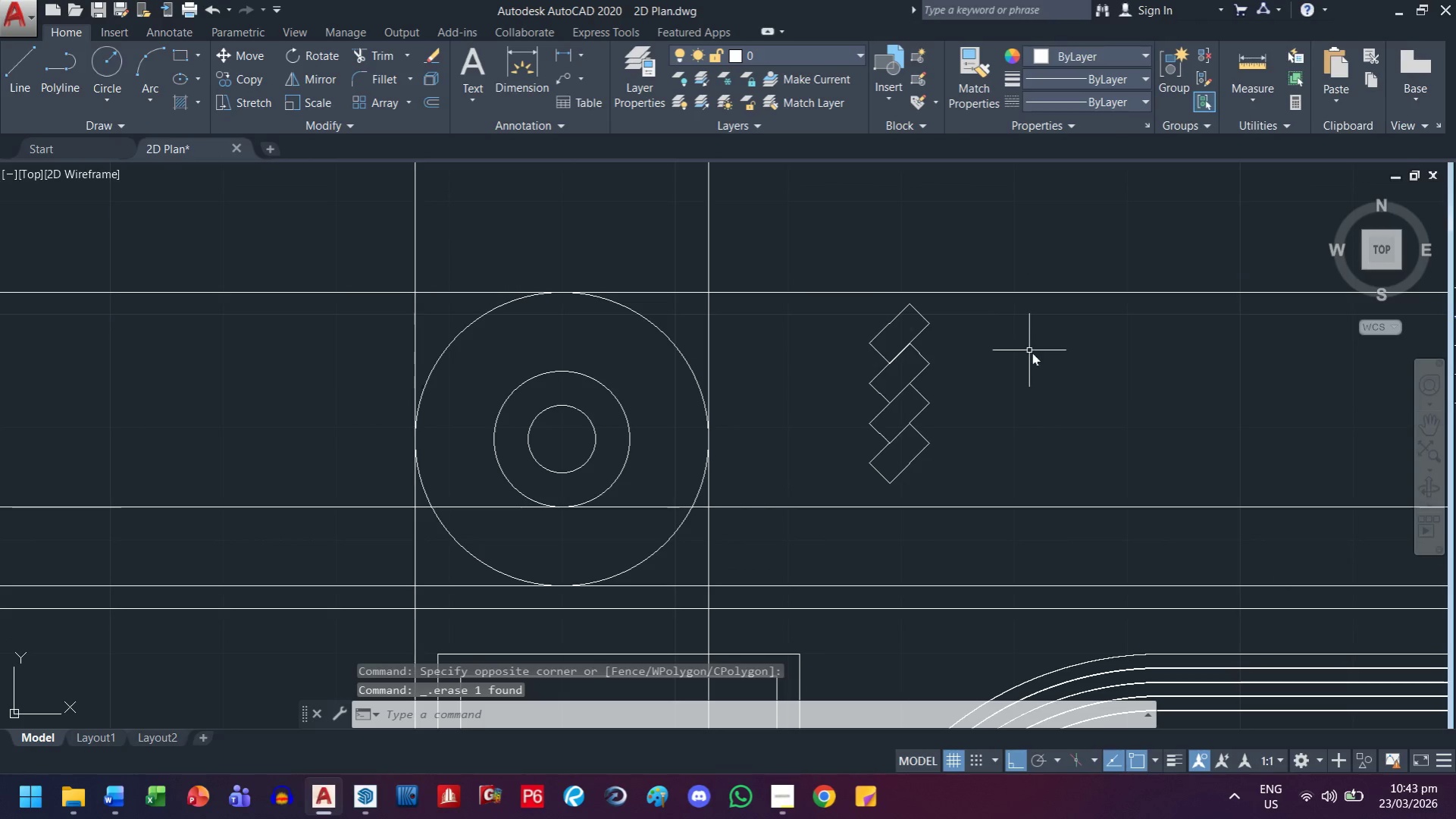 
left_click_drag(start_coordinate=[974, 466], to_coordinate=[966, 465])
 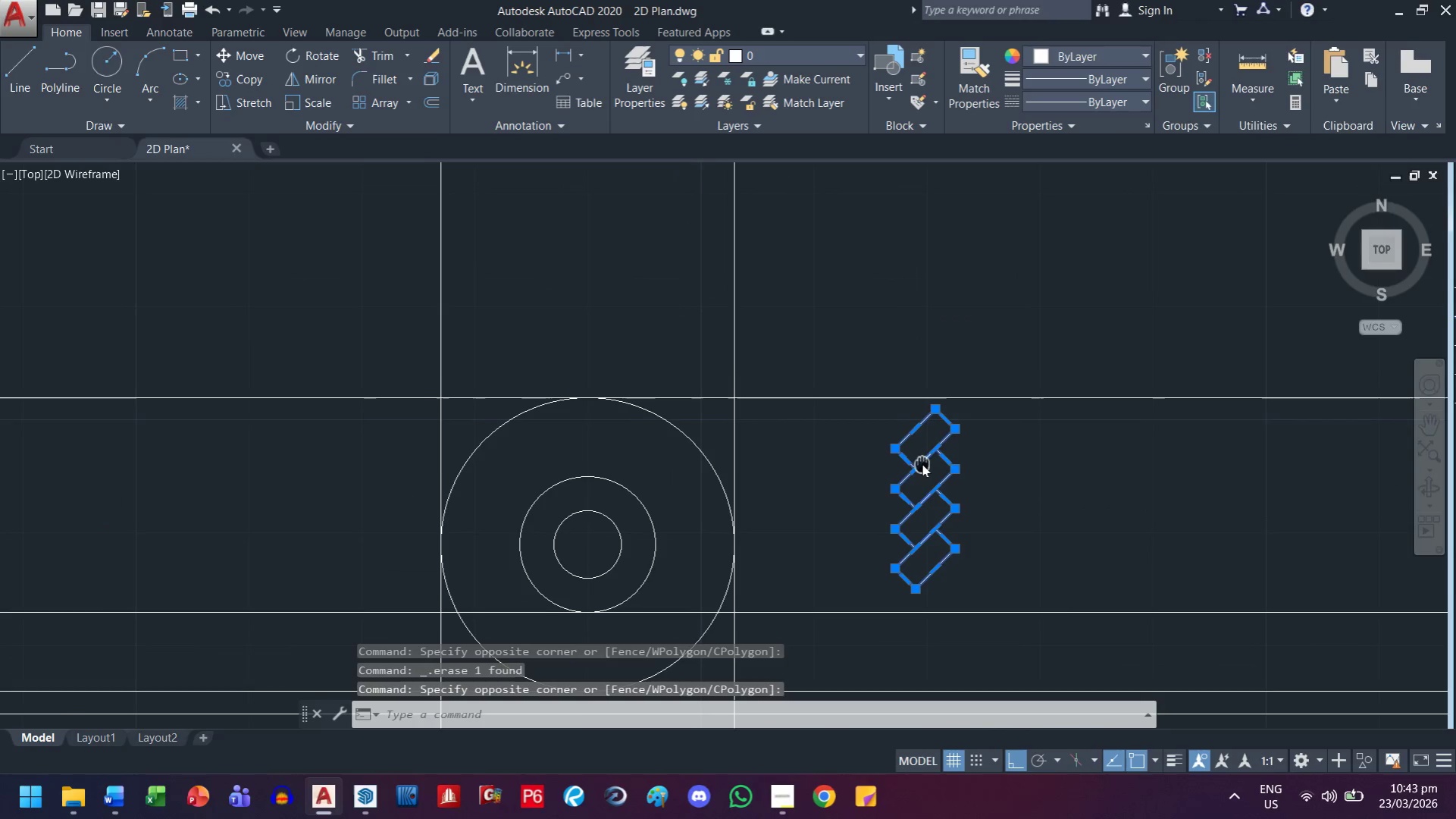 
key(M)
 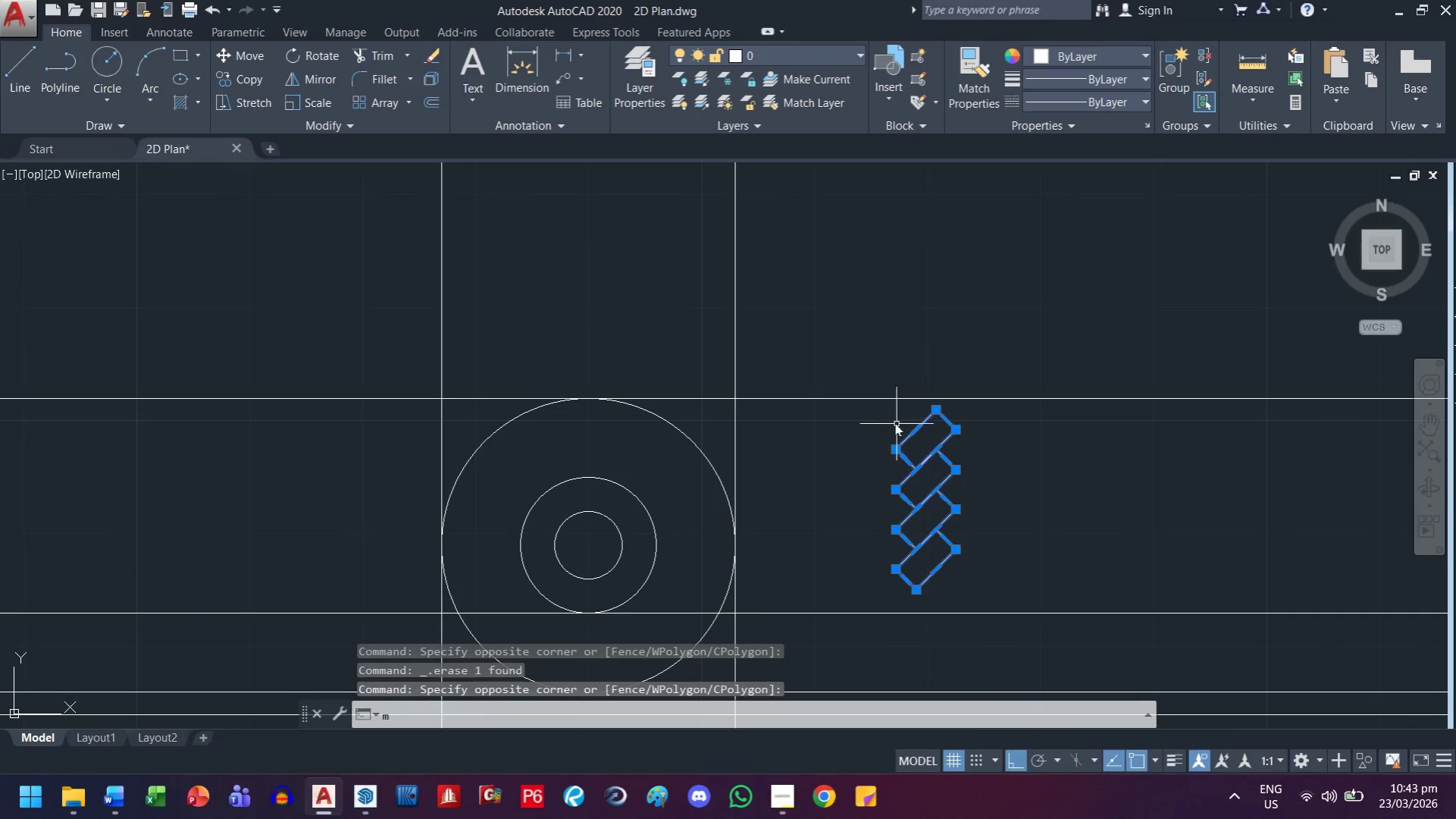 
key(Space)
 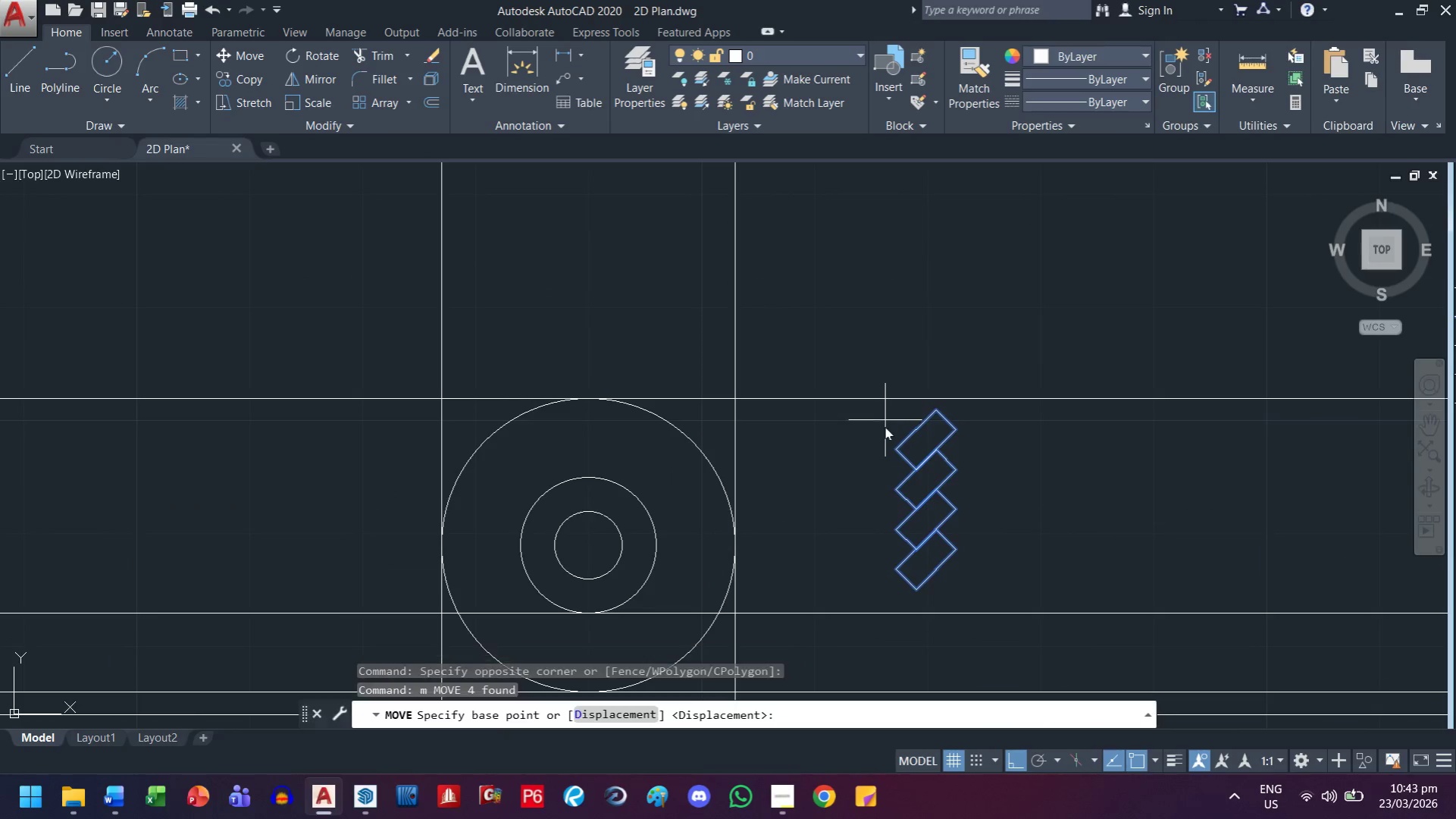 
scroll: coordinate [897, 457], scroll_direction: up, amount: 2.0
 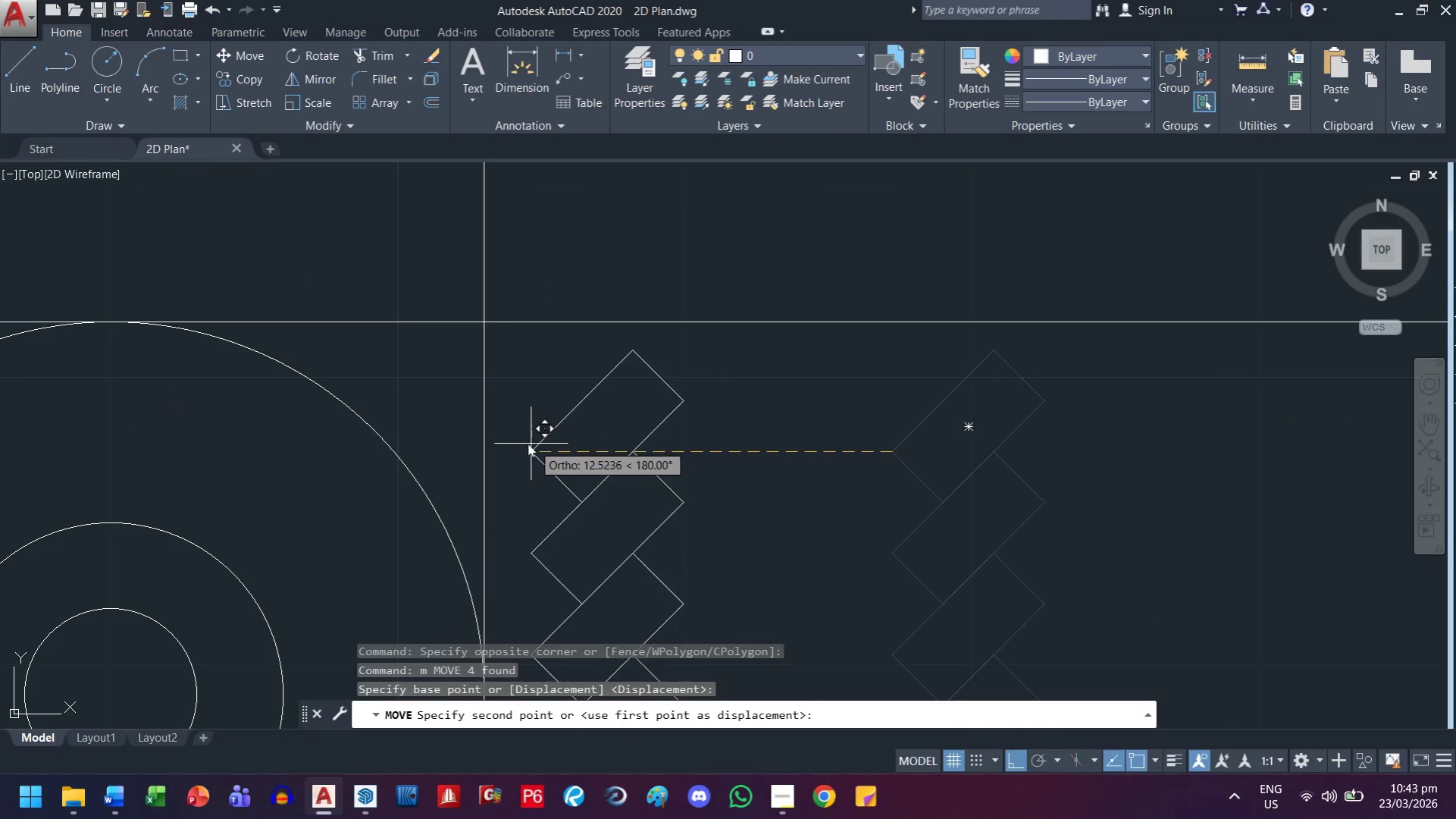 
left_click([490, 447])
 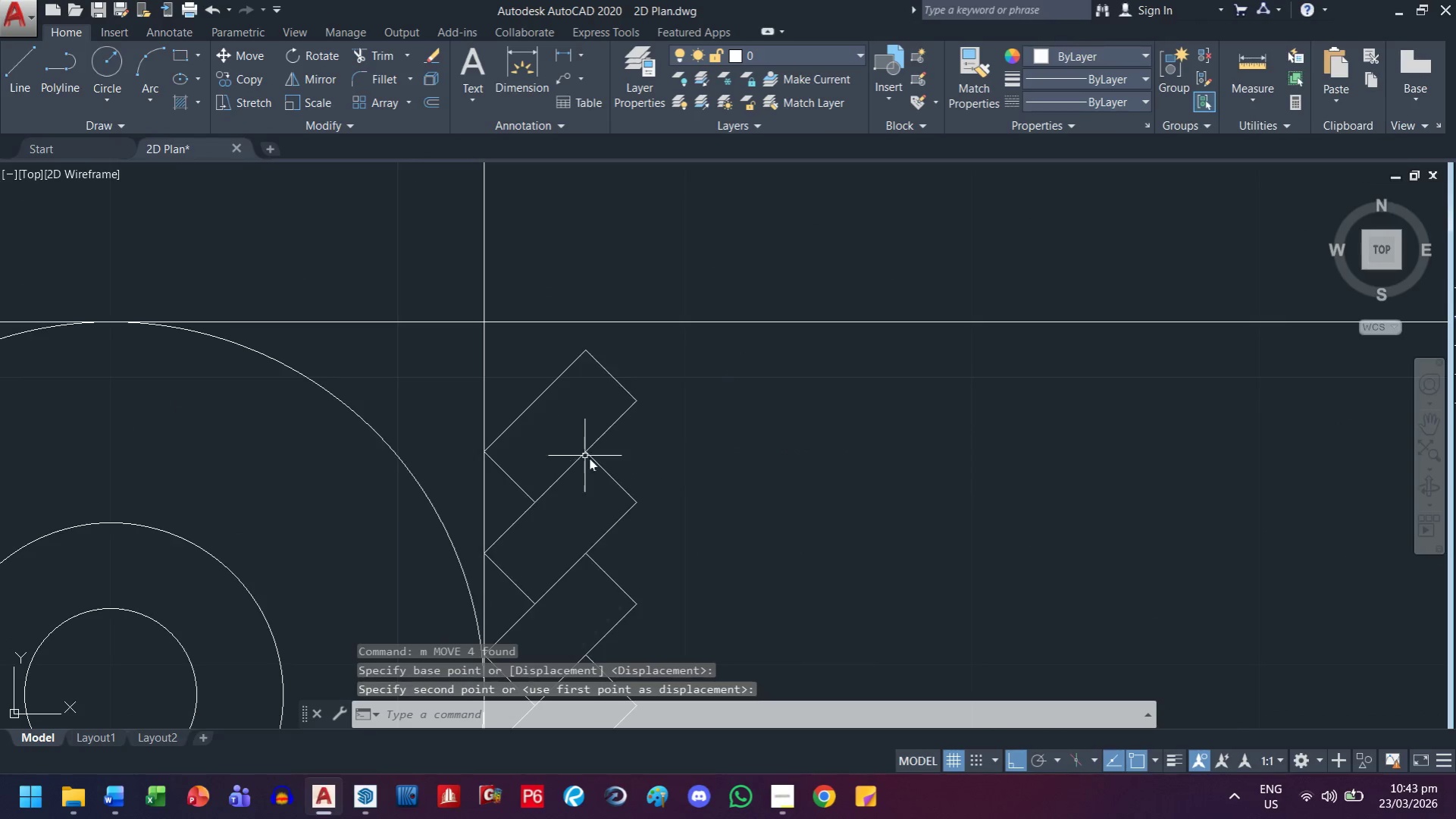 
scroll: coordinate [591, 461], scroll_direction: down, amount: 2.0
 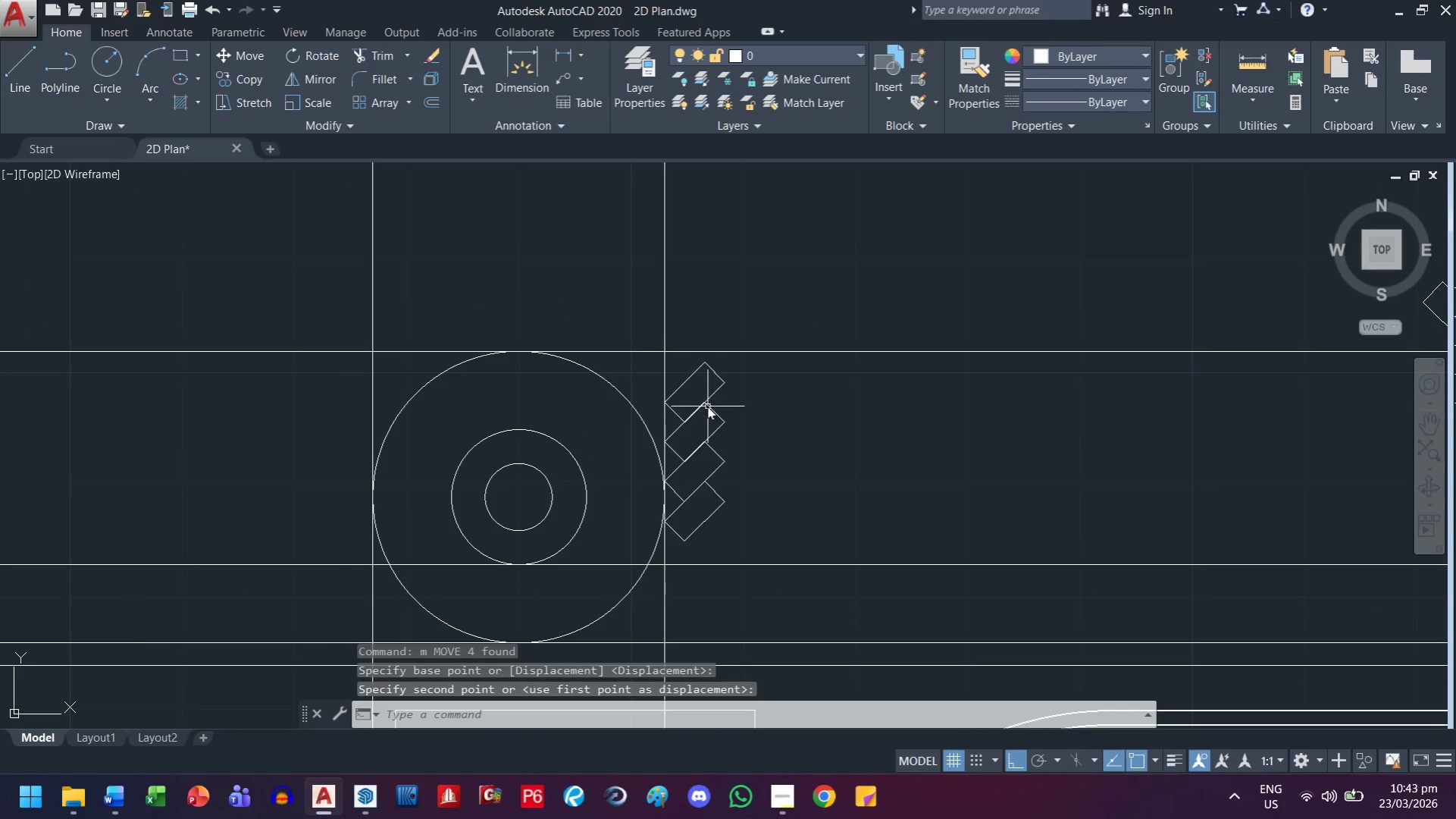 
scroll: coordinate [697, 477], scroll_direction: up, amount: 1.0
 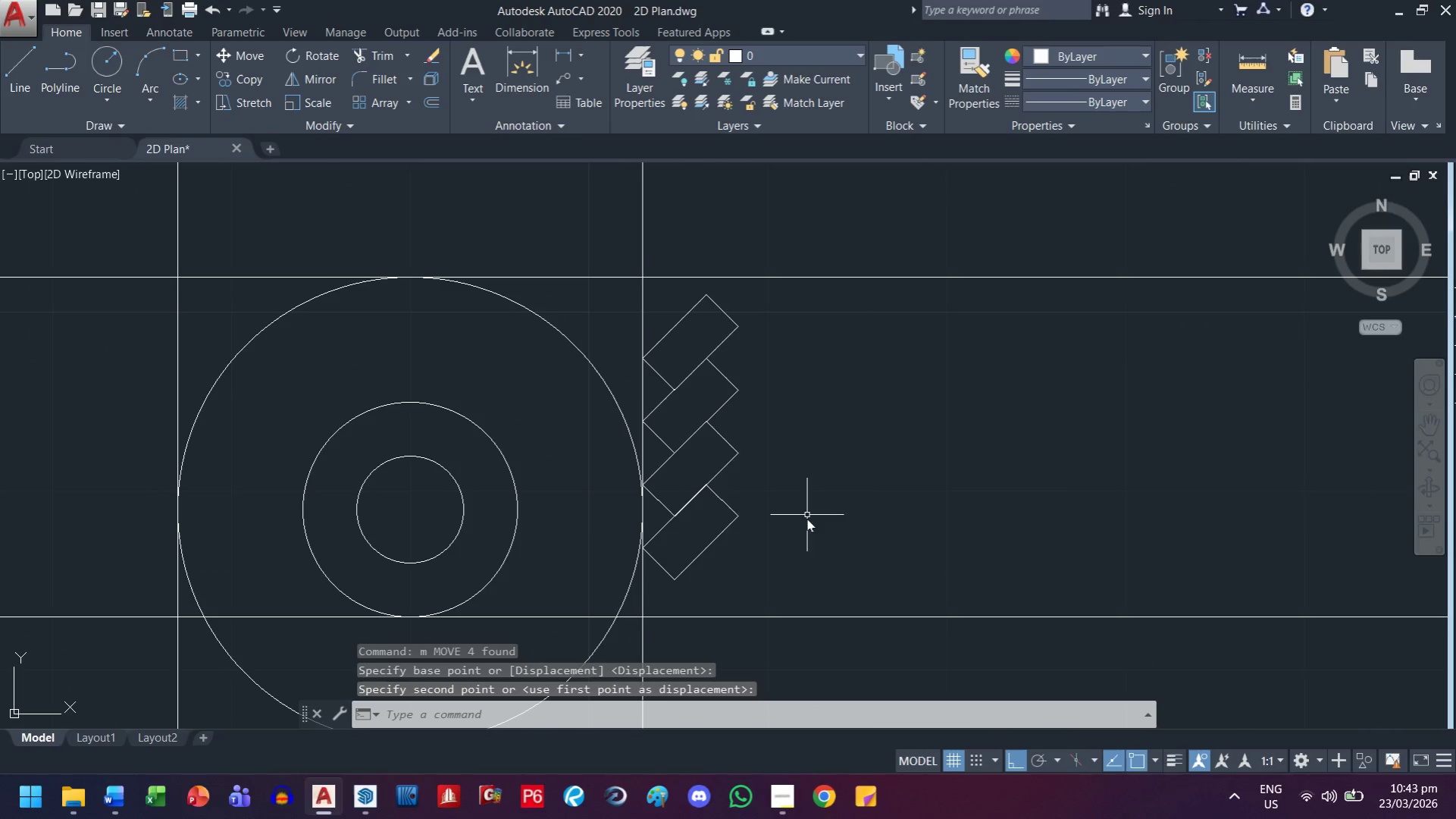 
left_click_drag(start_coordinate=[794, 545], to_coordinate=[774, 538])
 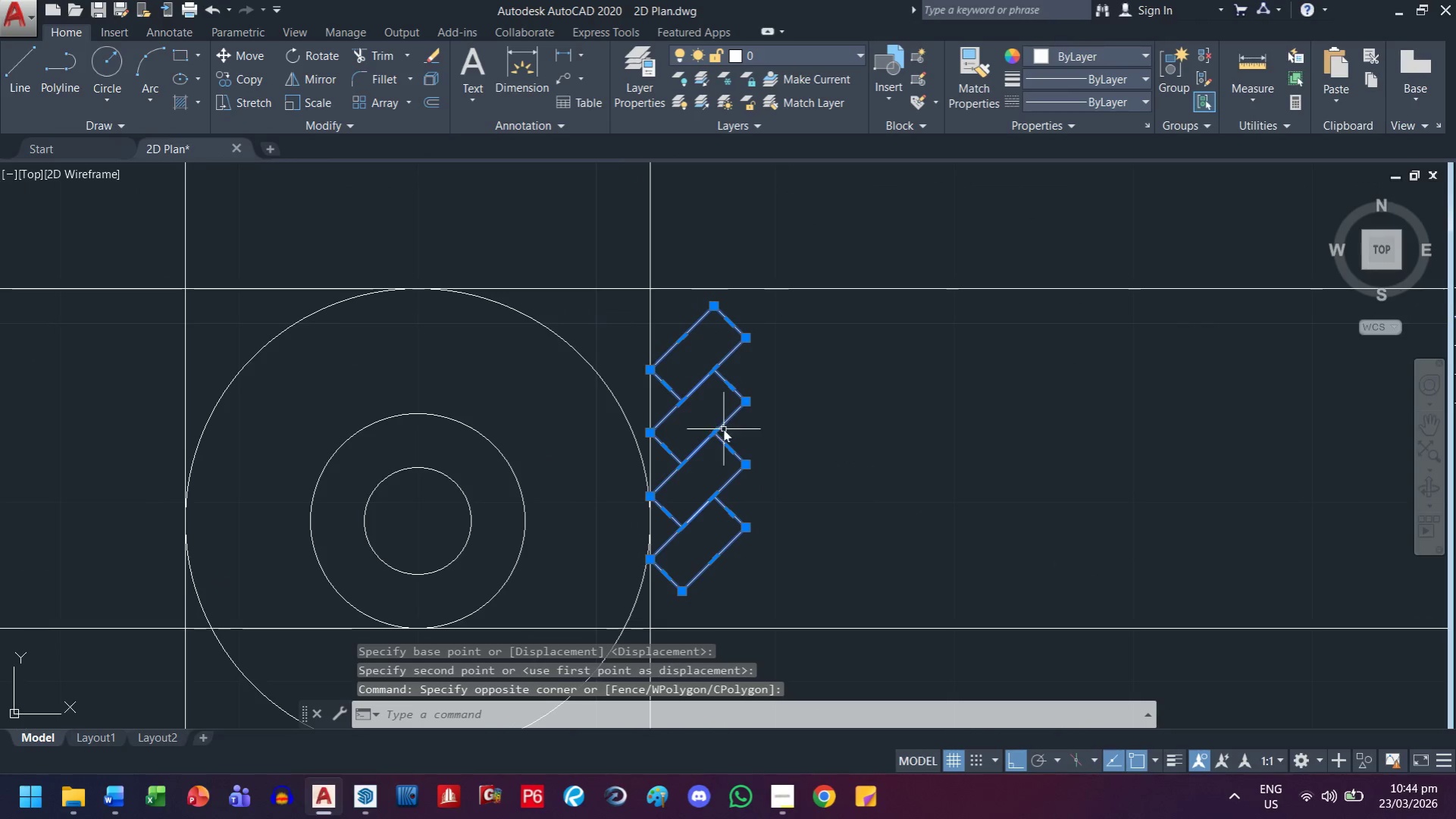 
key(M)
 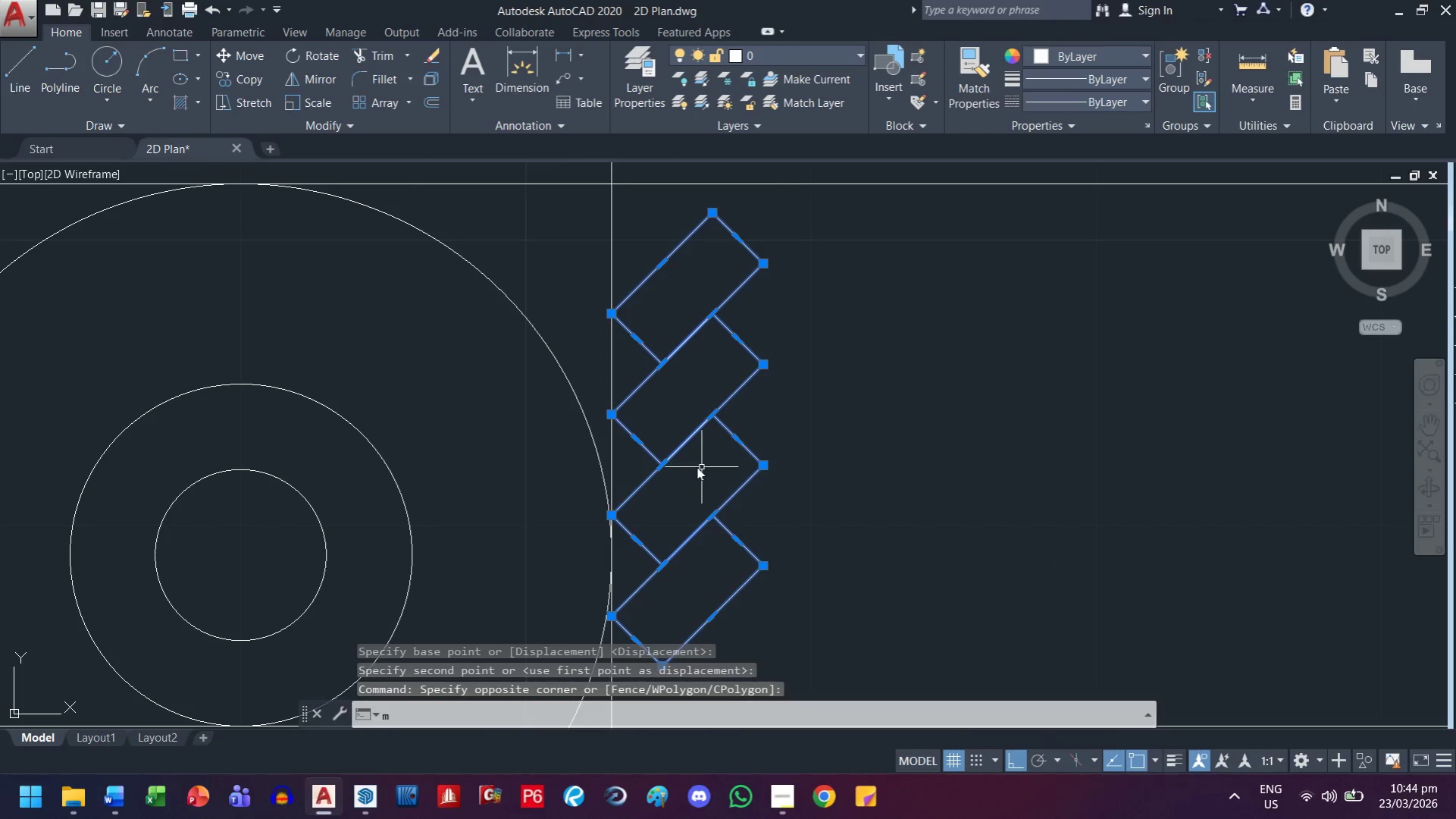 
key(Space)
 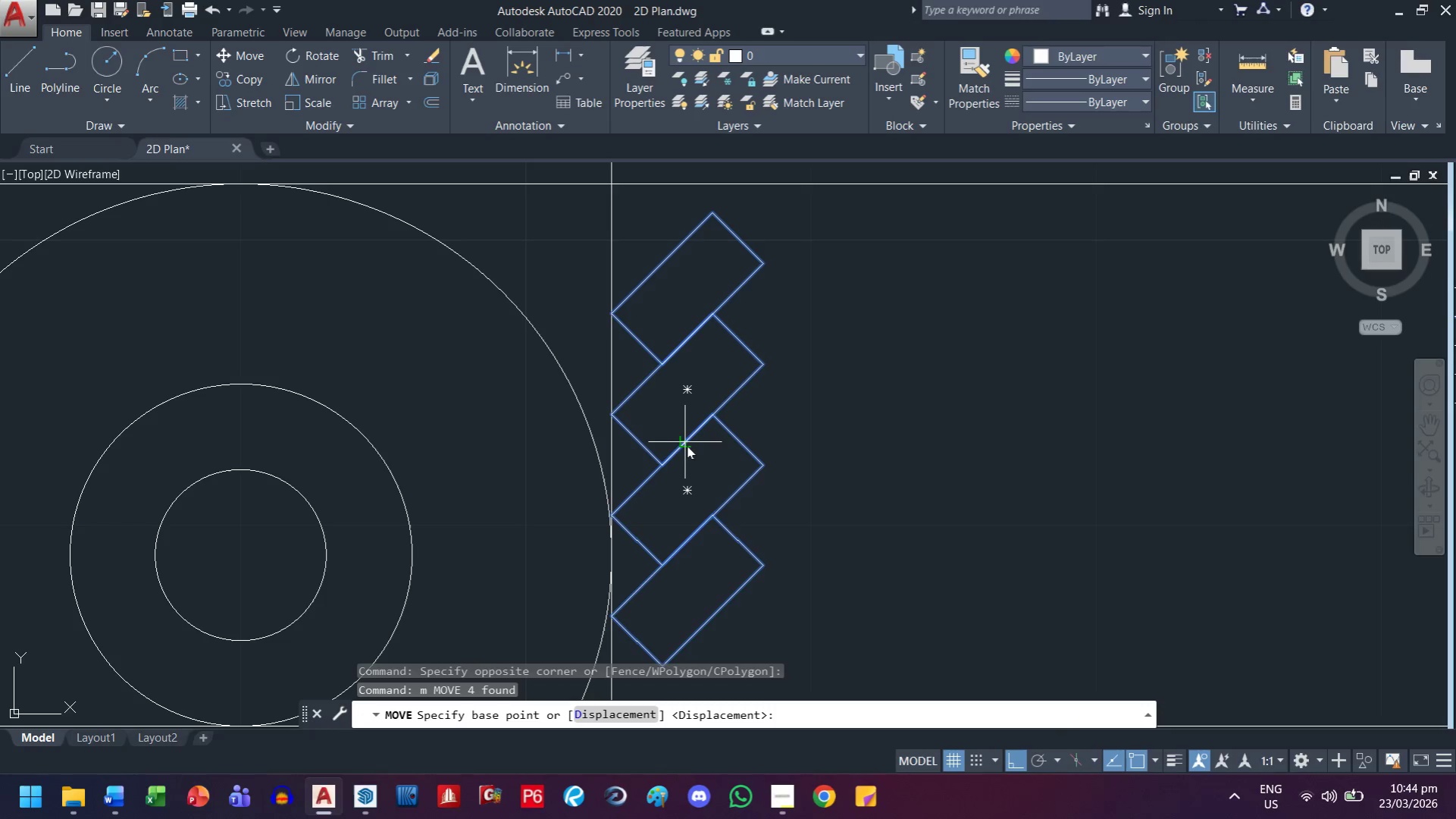 
scroll: coordinate [712, 466], scroll_direction: up, amount: 1.0
 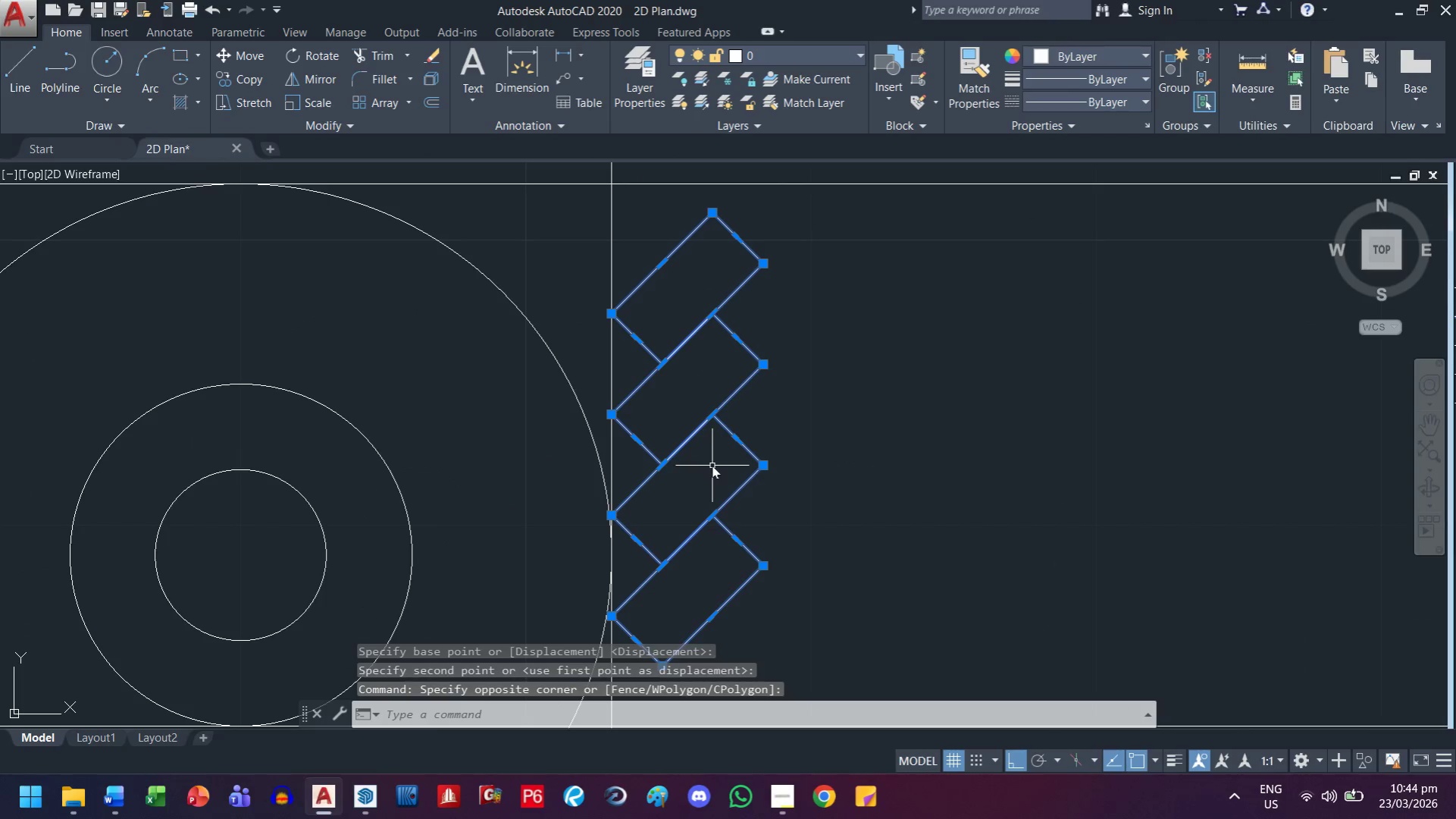 
left_click([687, 444])
 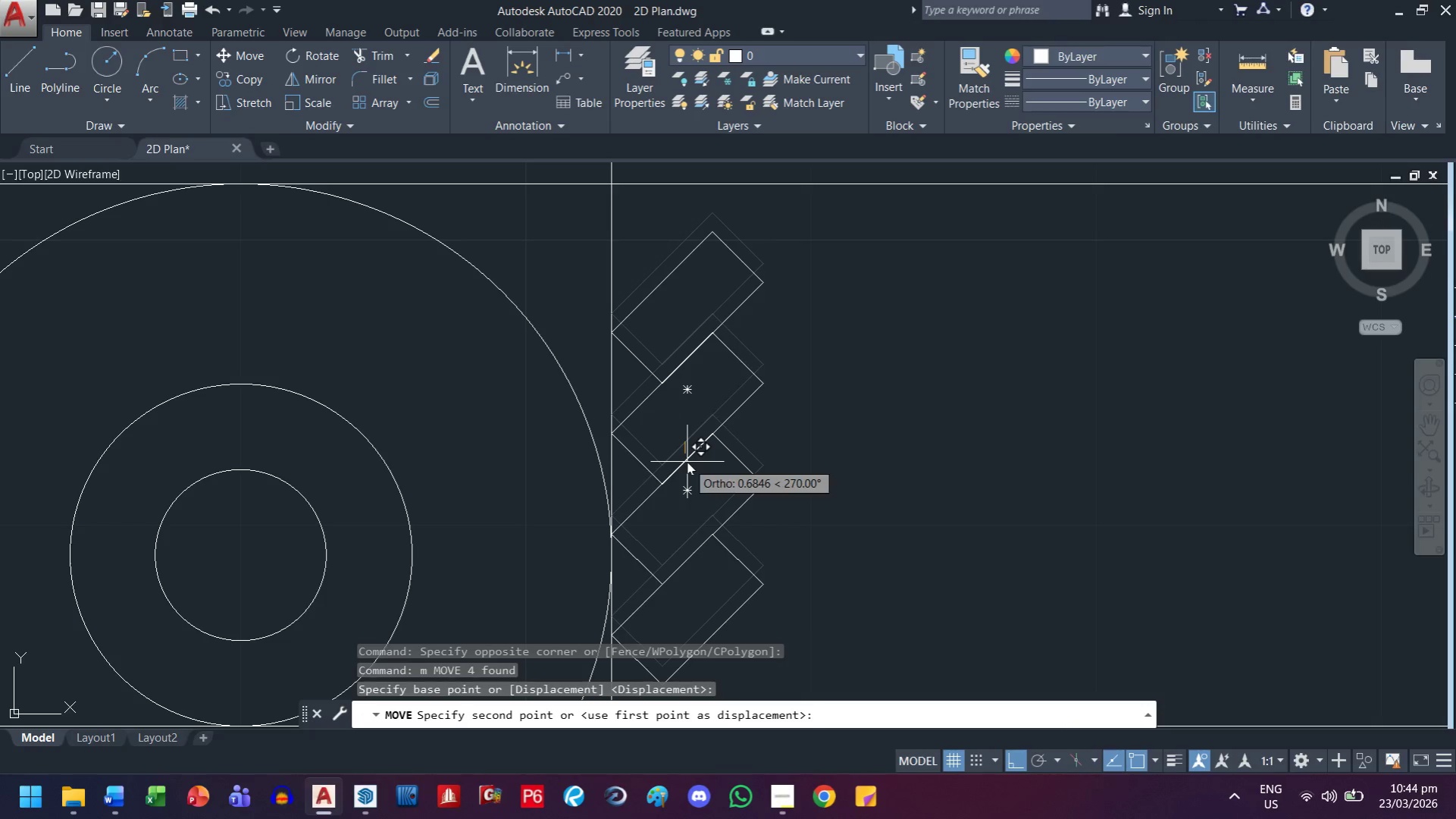 
key(Shift+ShiftLeft)
 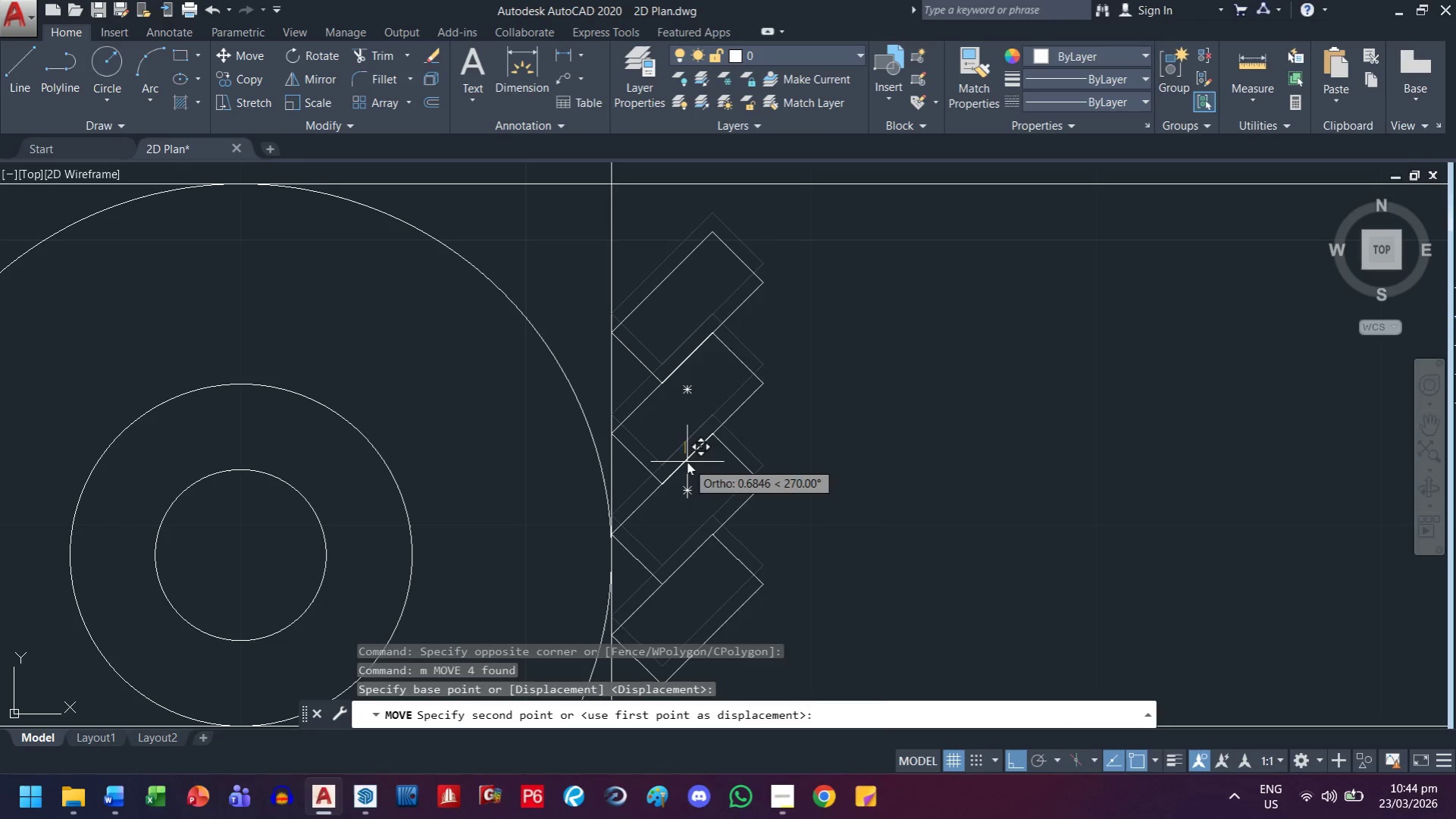 
right_click([687, 462])
 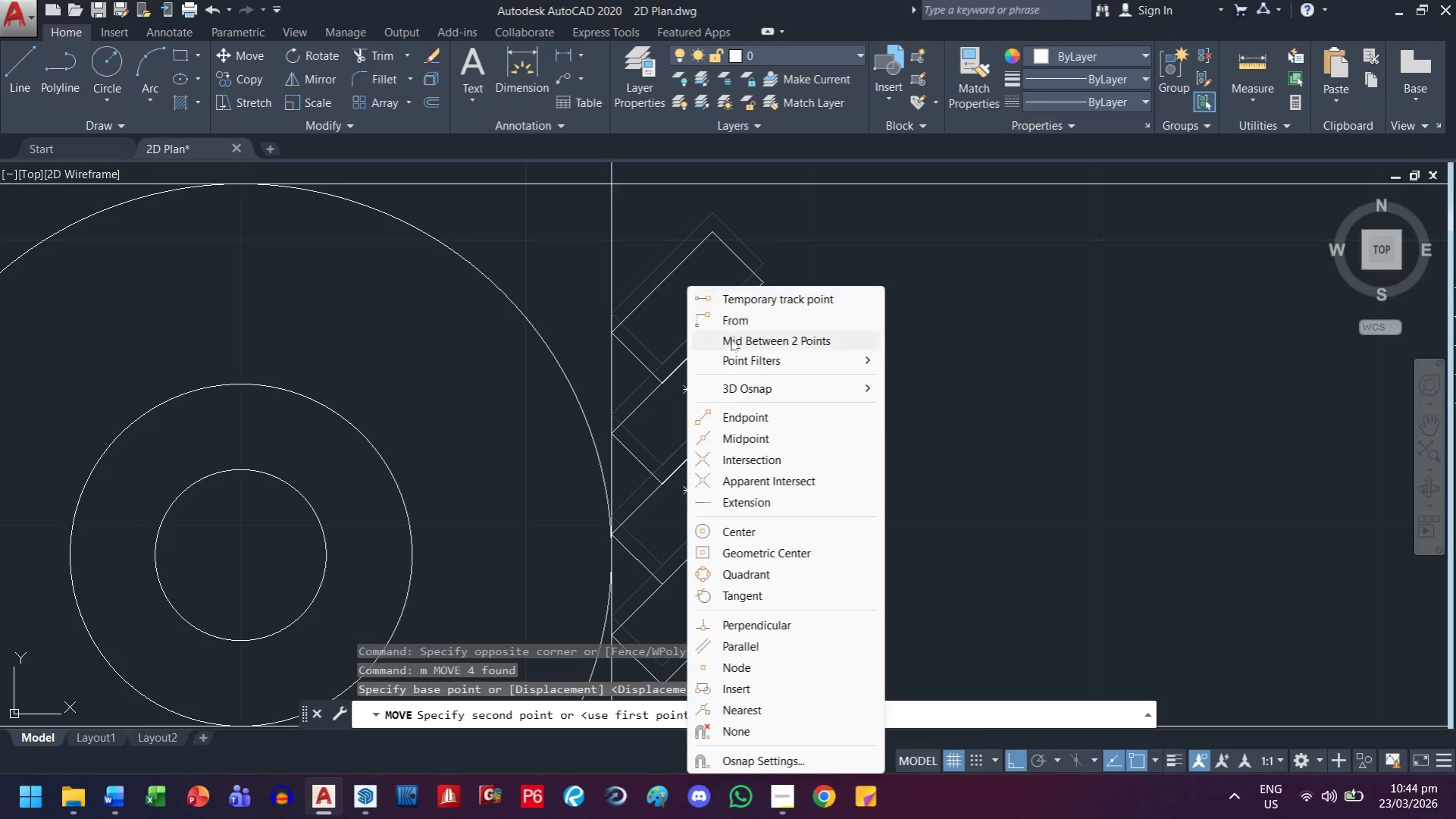 
left_click([731, 342])
 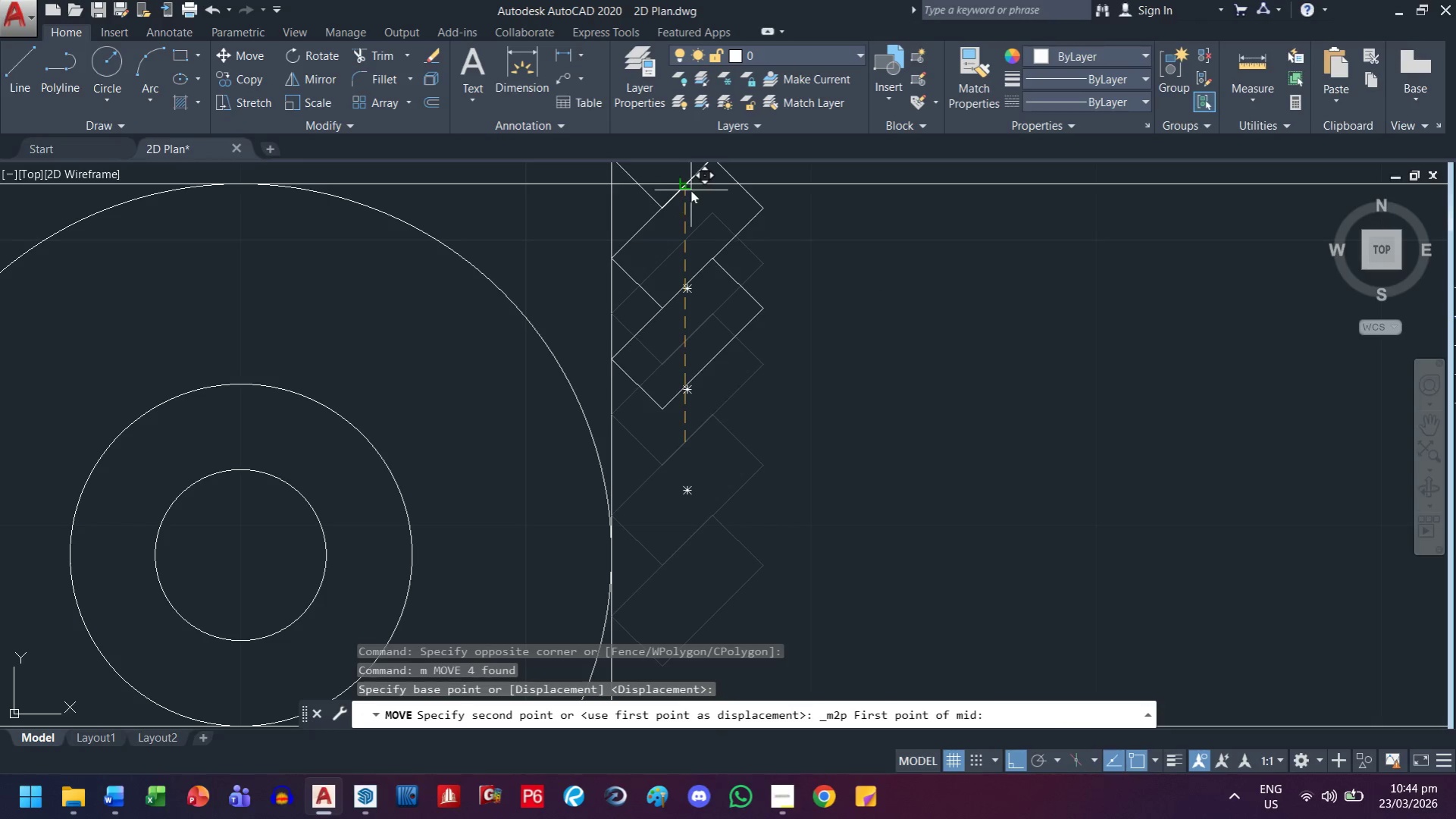 
left_click_drag(start_coordinate=[683, 189], to_coordinate=[686, 206])
 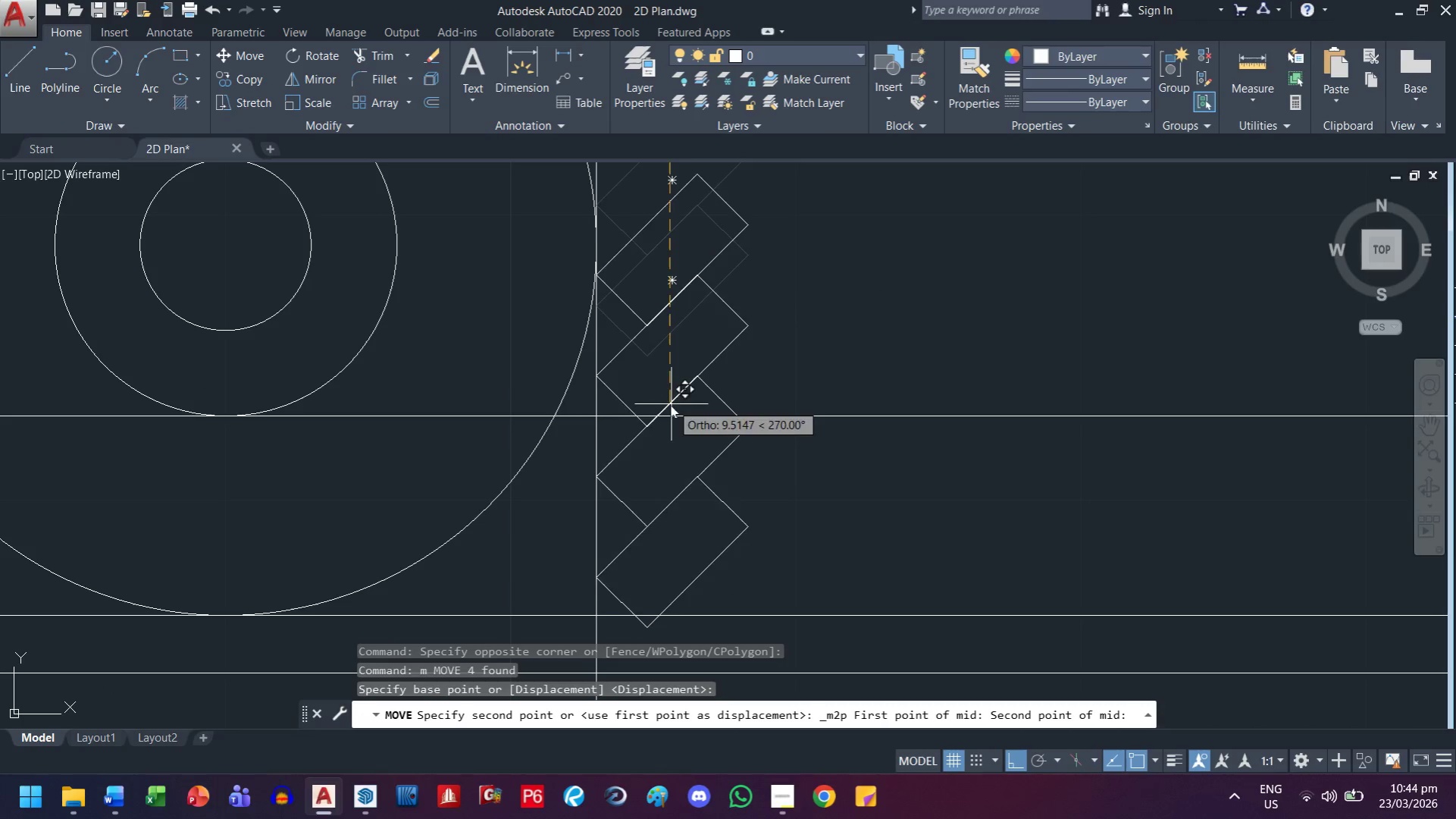 
left_click([662, 413])
 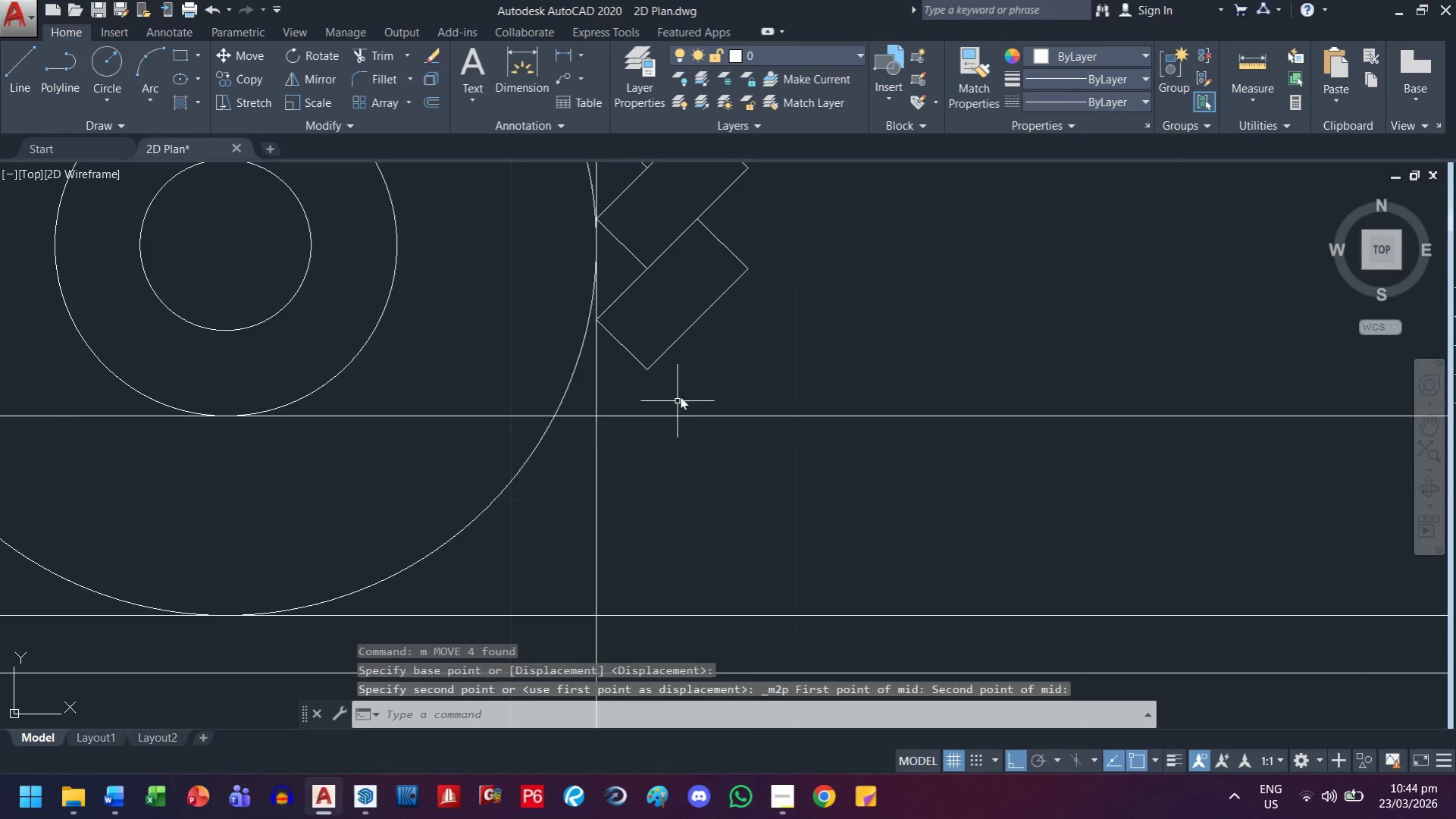 
key(Escape)
 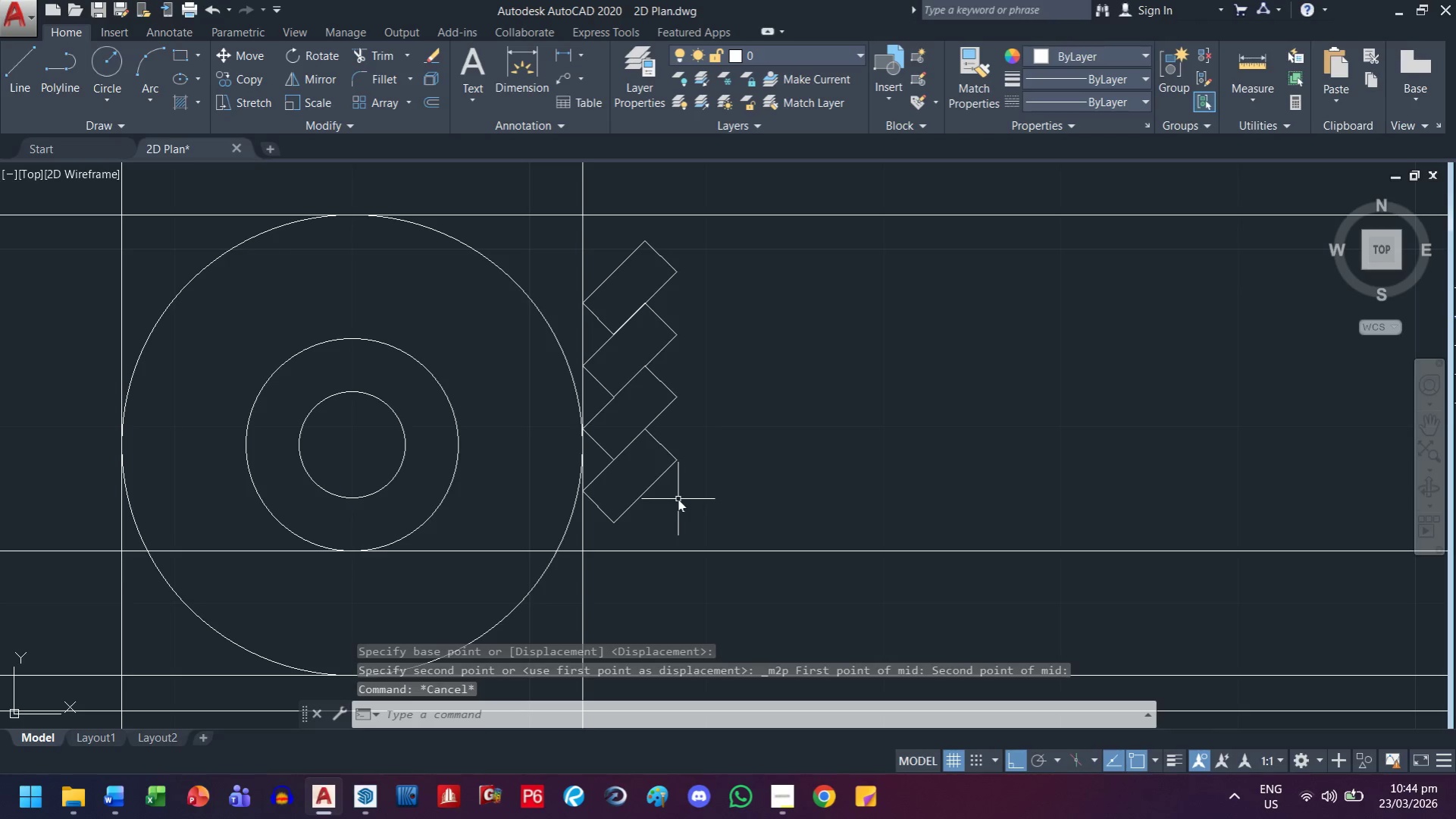 
scroll: coordinate [662, 463], scroll_direction: down, amount: 1.0
 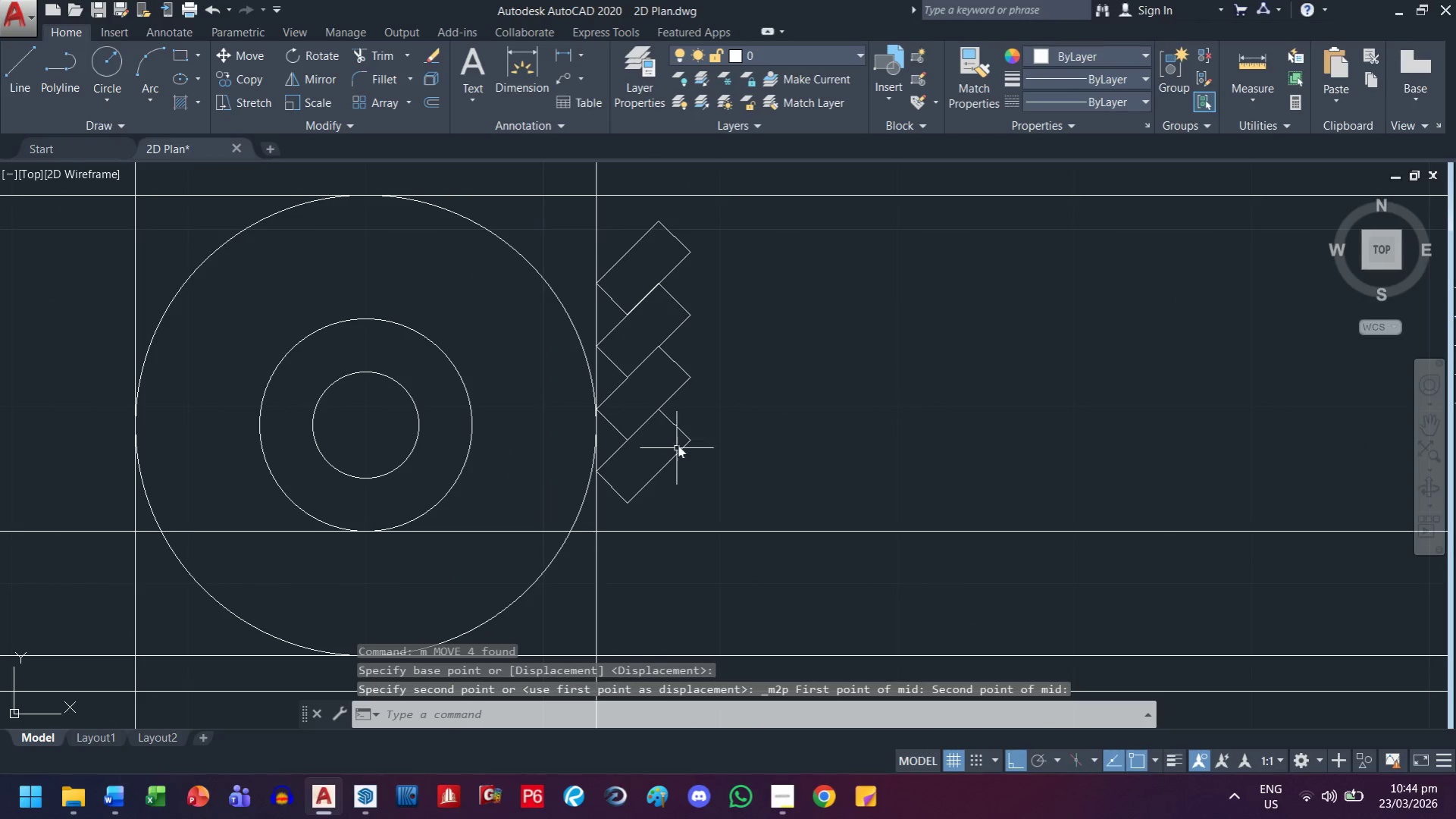 
left_click_drag(start_coordinate=[712, 510], to_coordinate=[703, 485])
 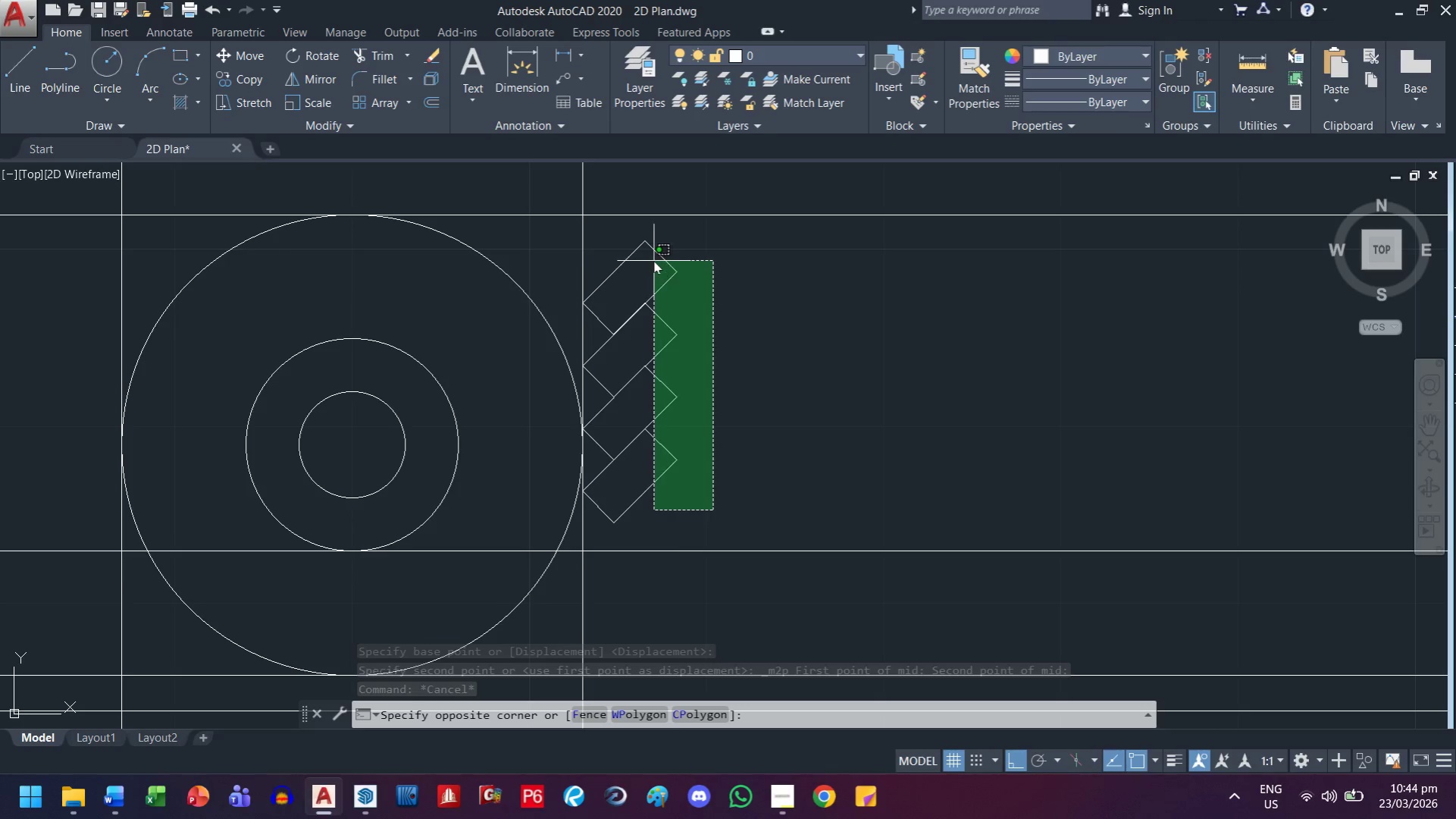 
left_click([653, 260])
 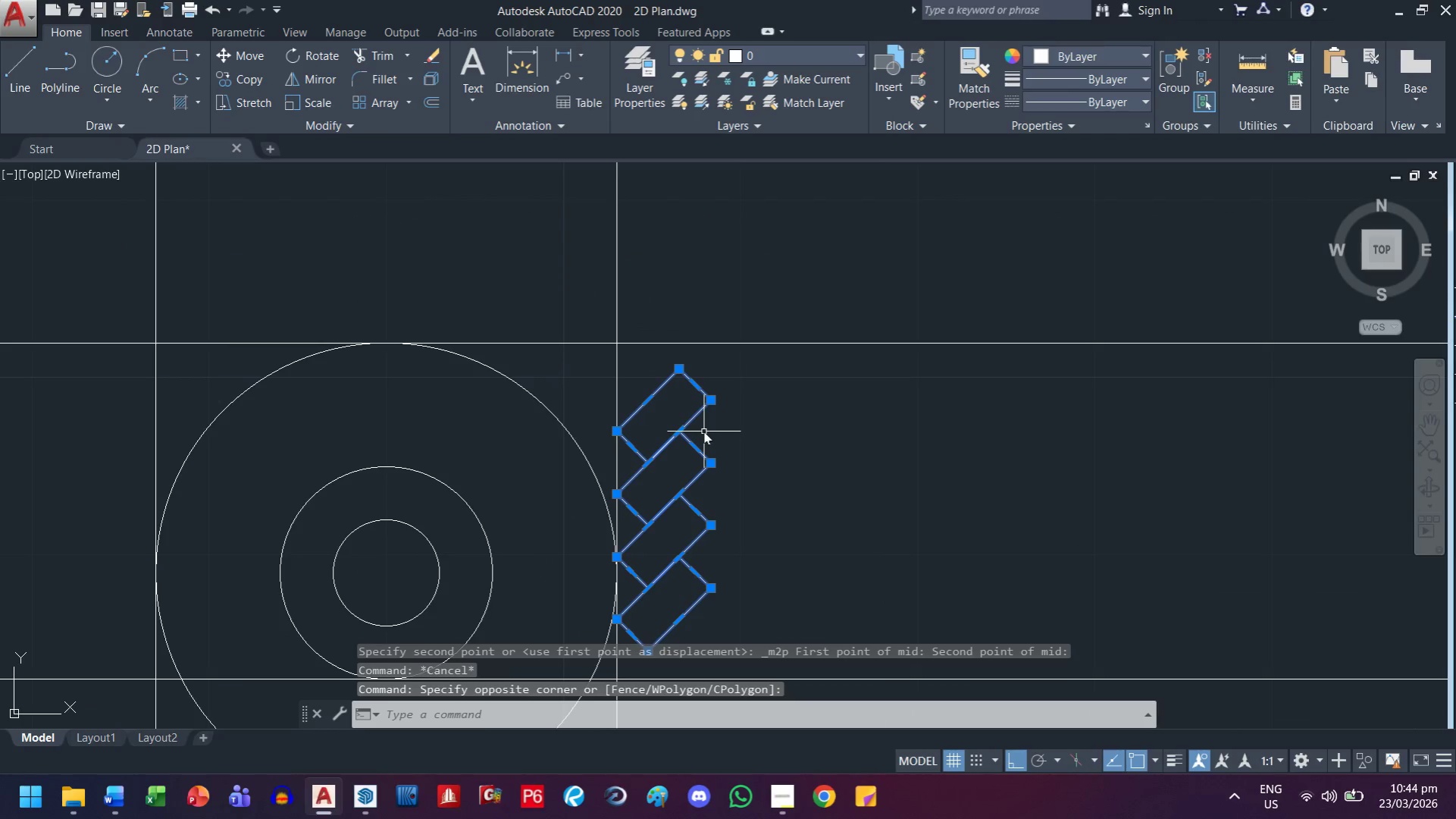 
type(mi )
 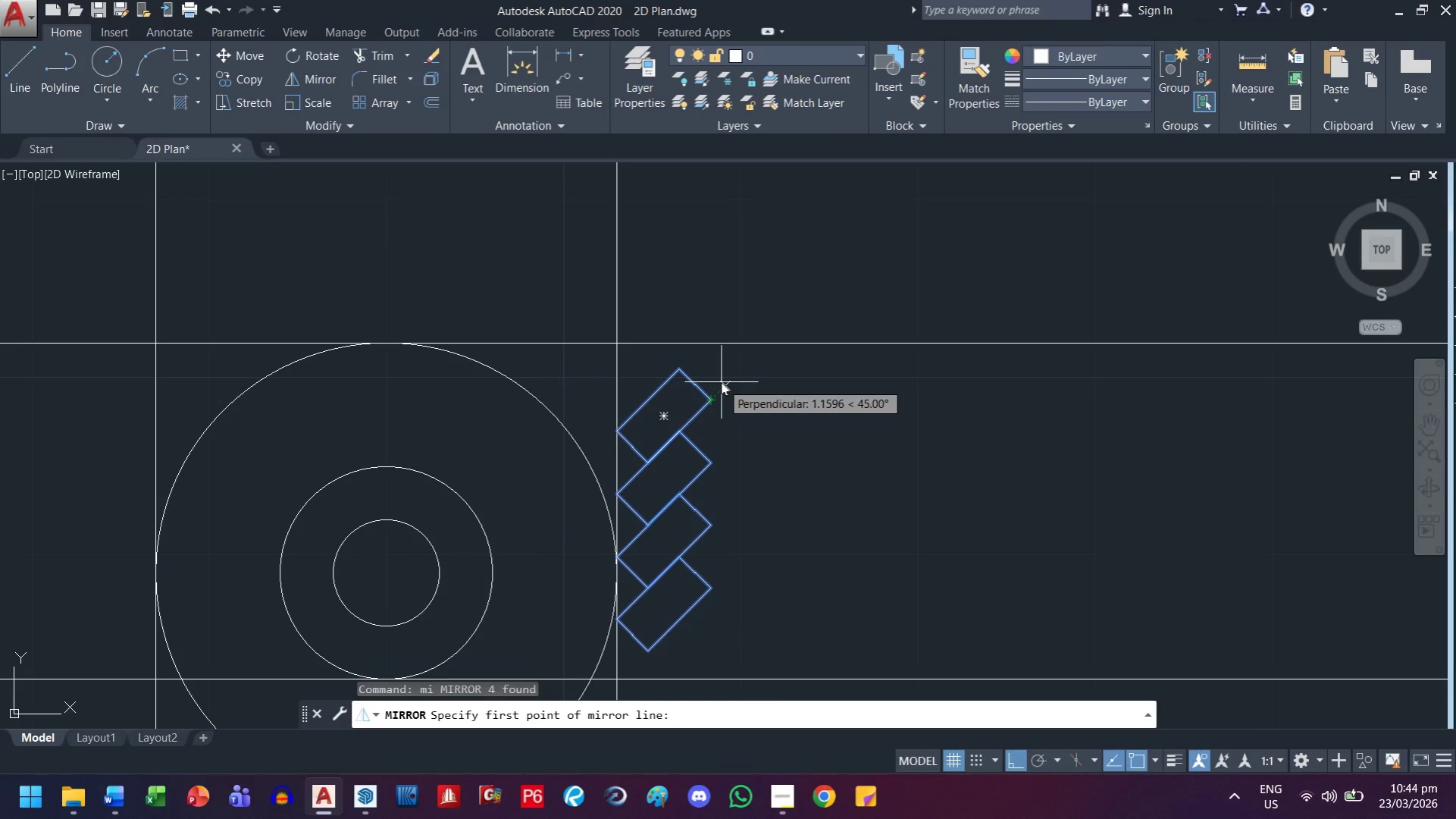 
wait(5.88)
 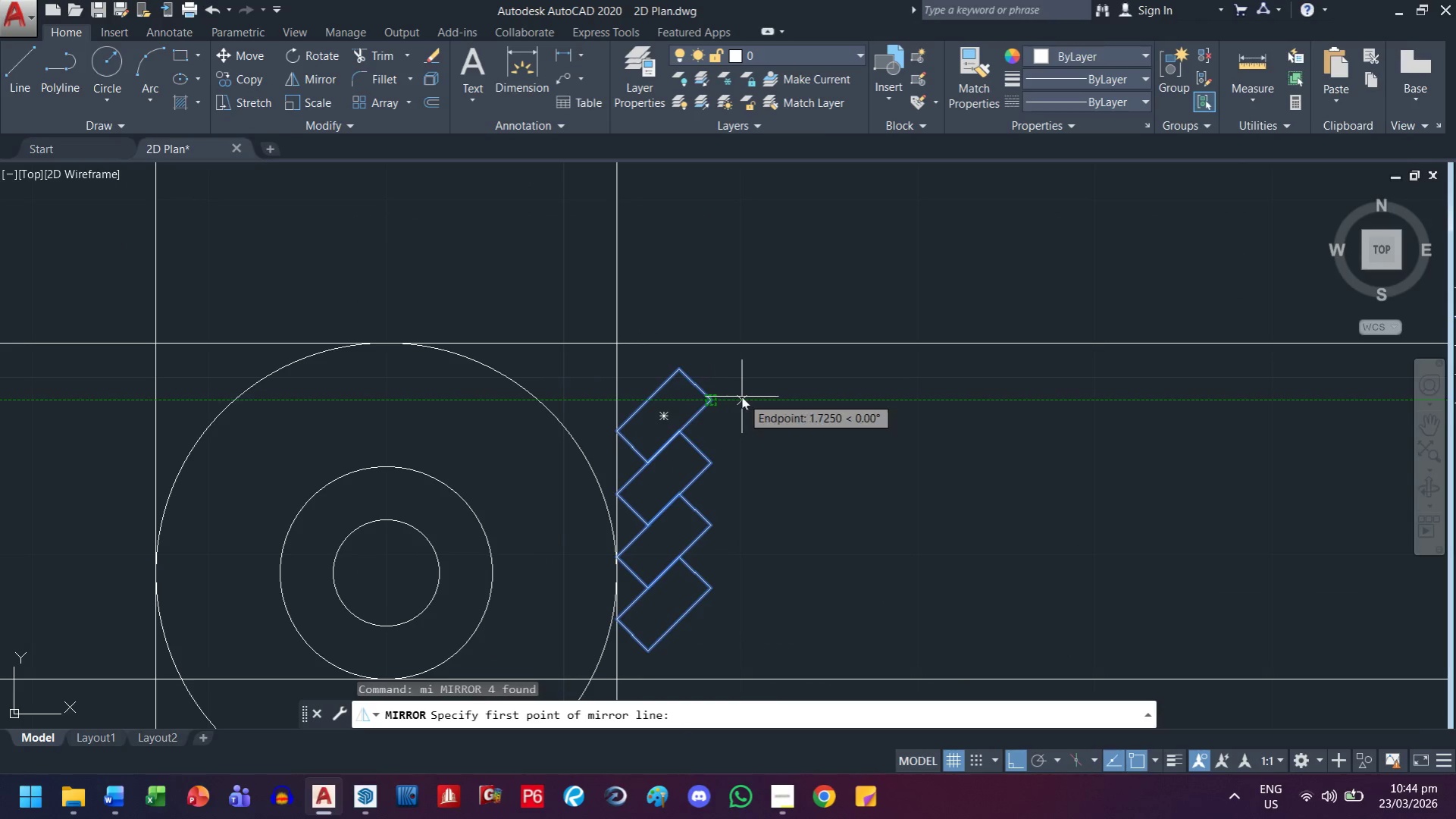 
key(Escape)
 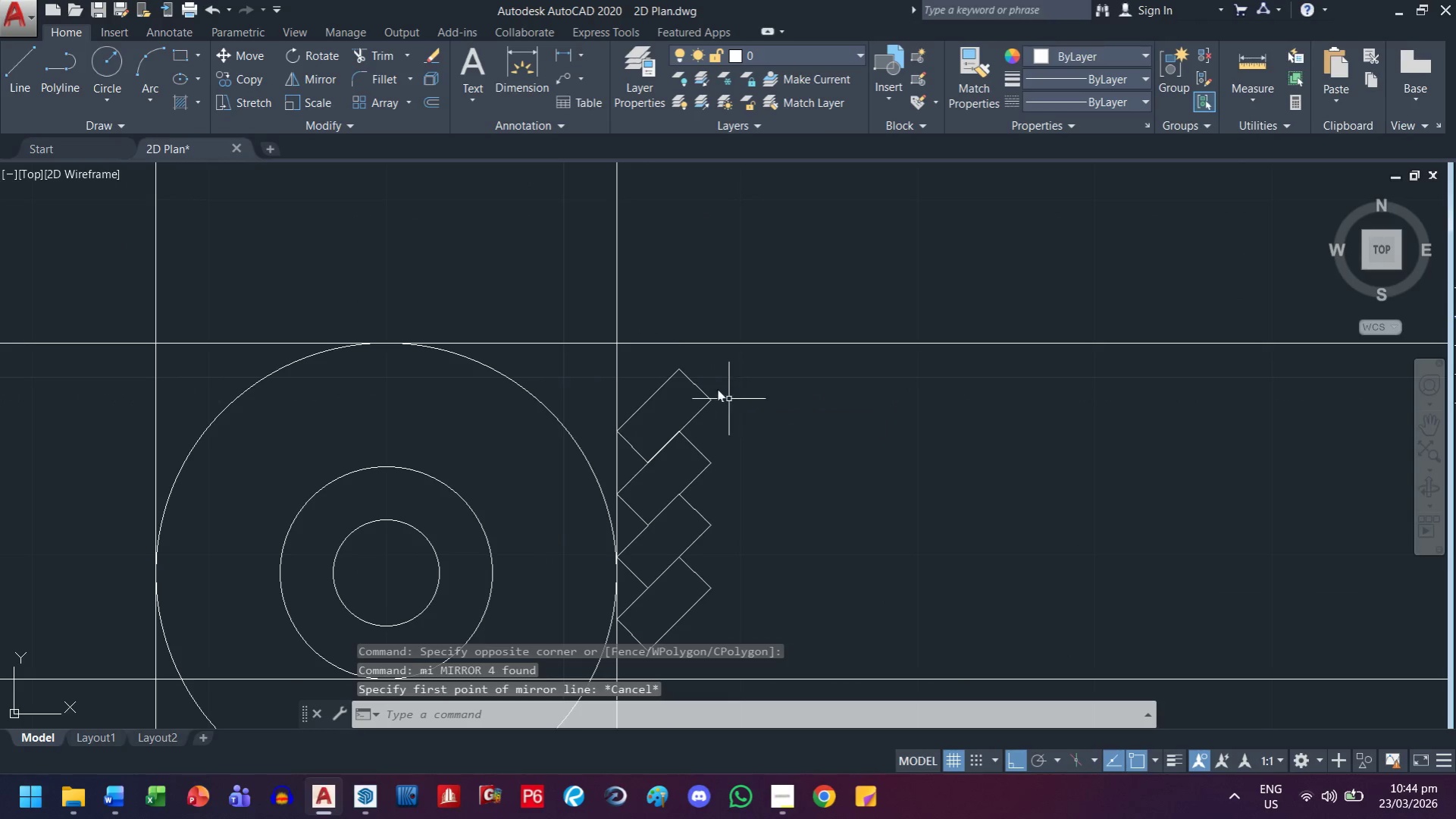 
key(Escape)
 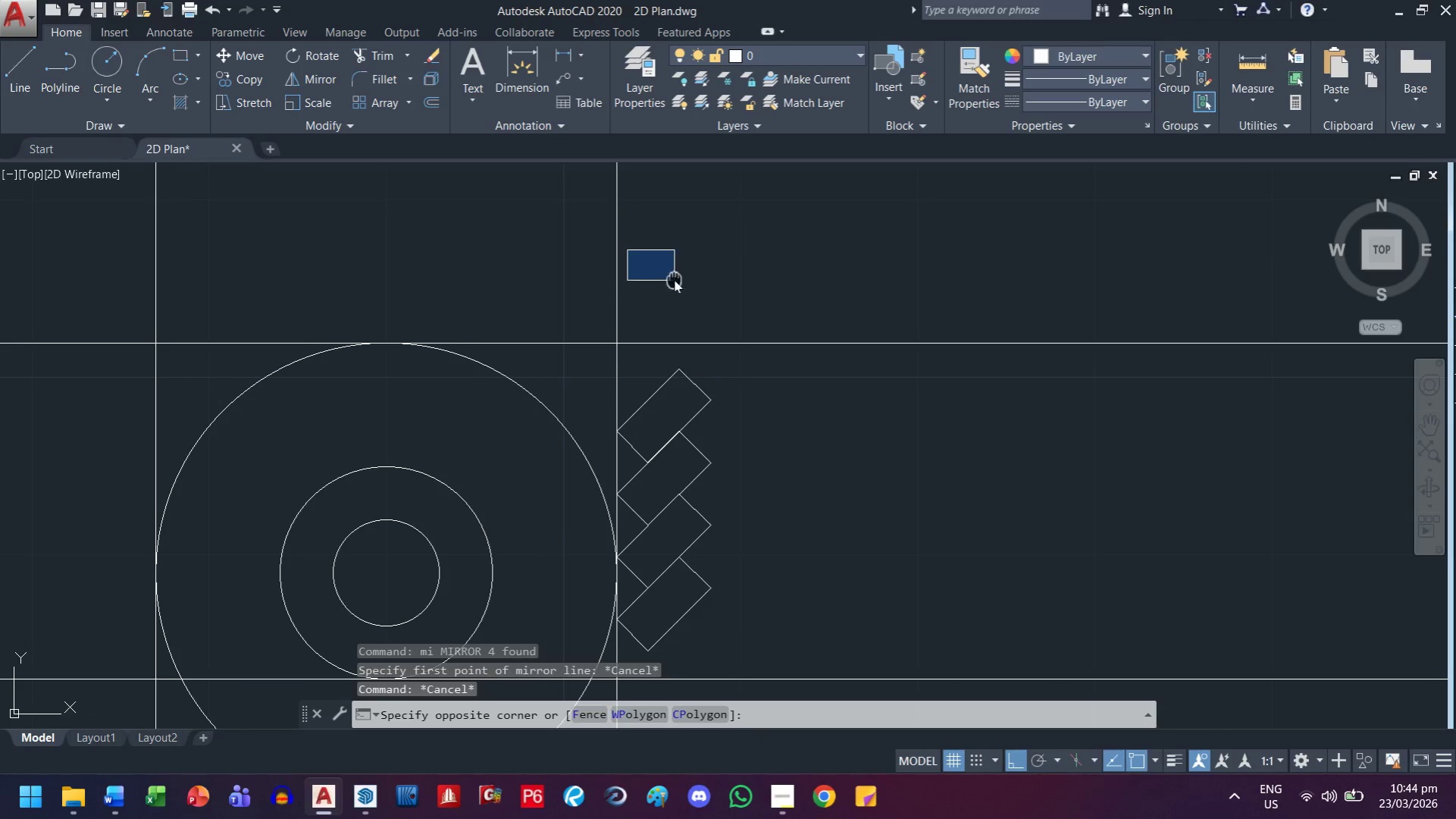 
key(Escape)
 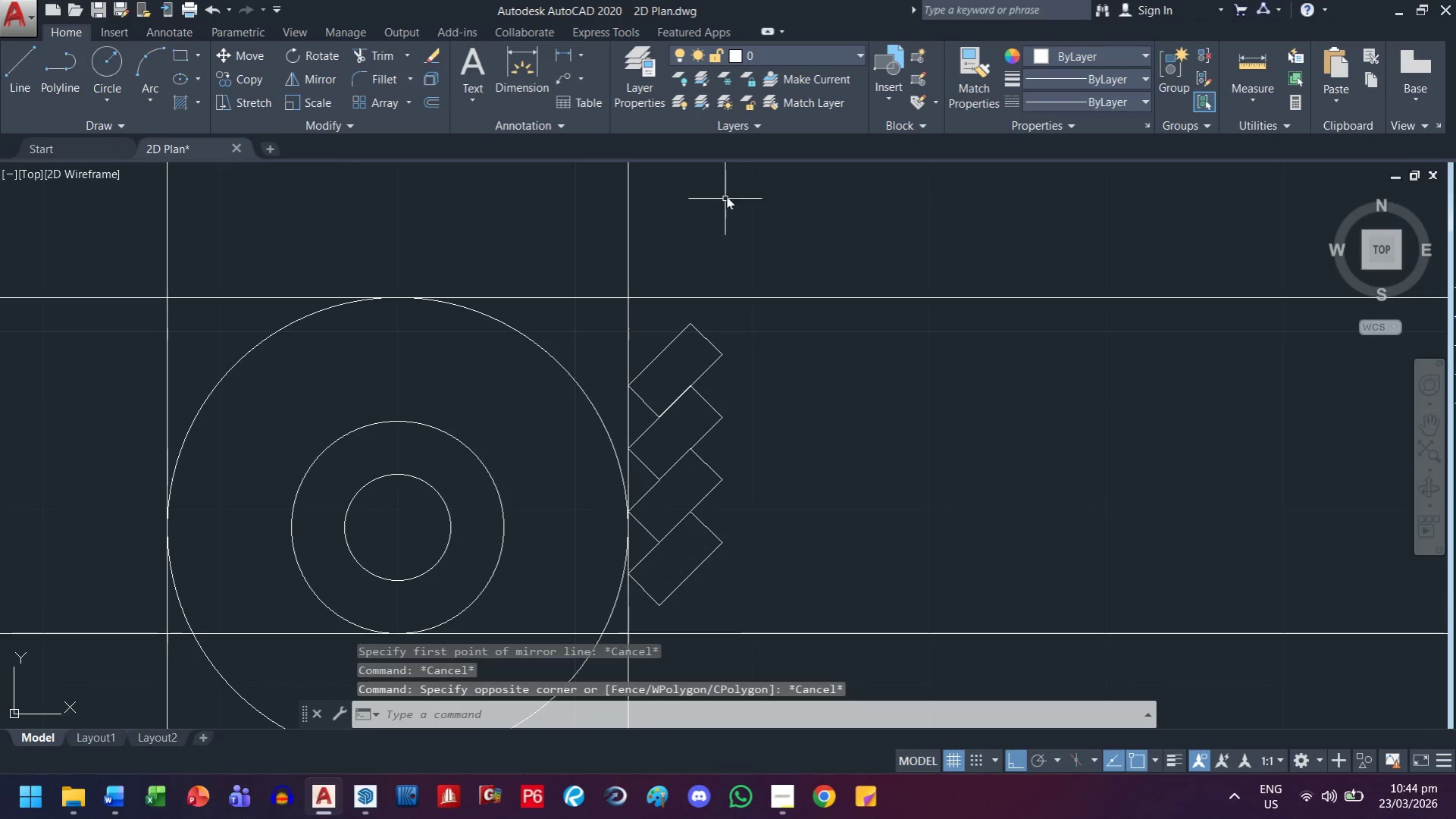 
left_click_drag(start_coordinate=[723, 196], to_coordinate=[694, 209])
 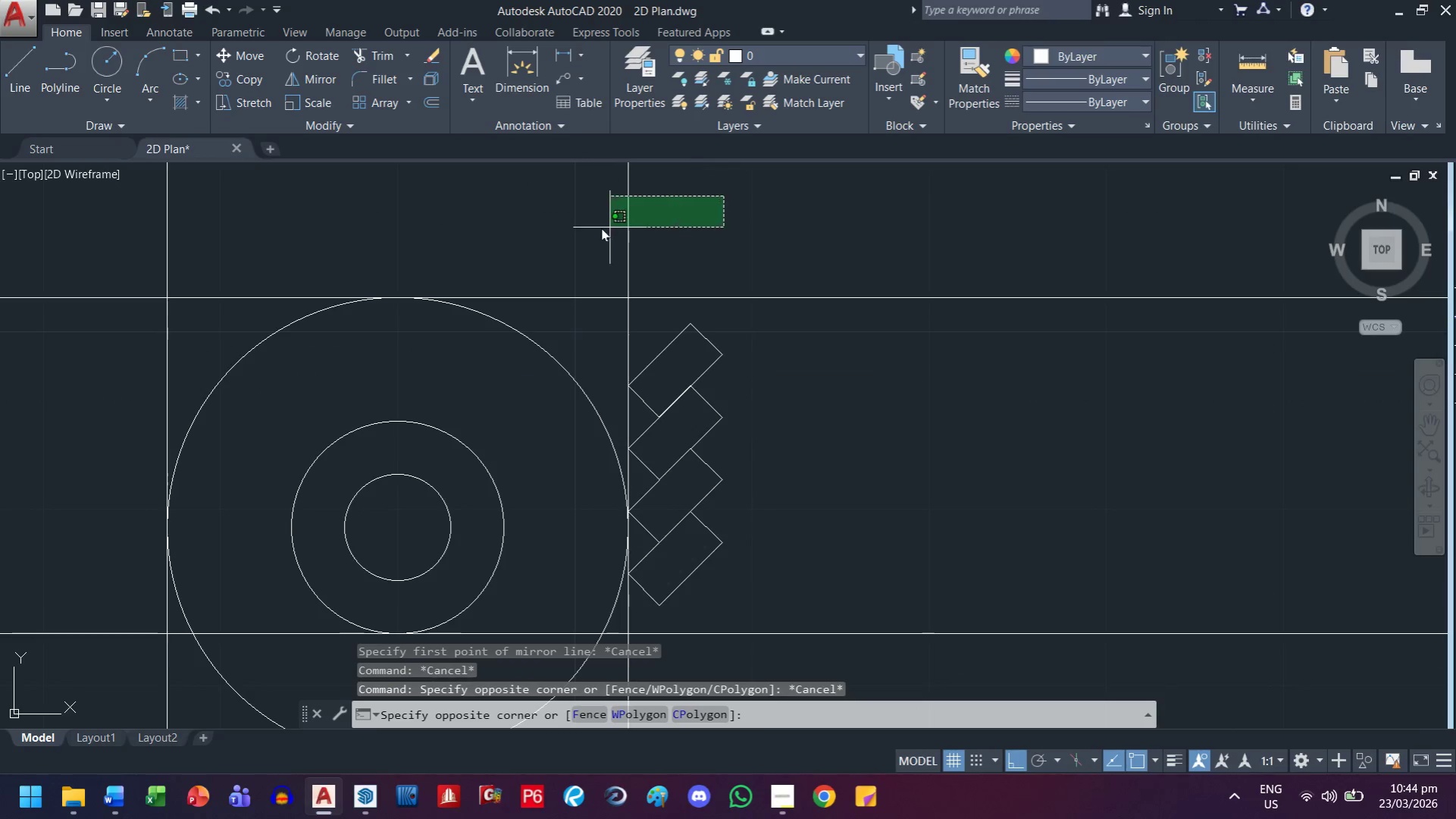 
left_click_drag(start_coordinate=[592, 229], to_coordinate=[584, 231])
 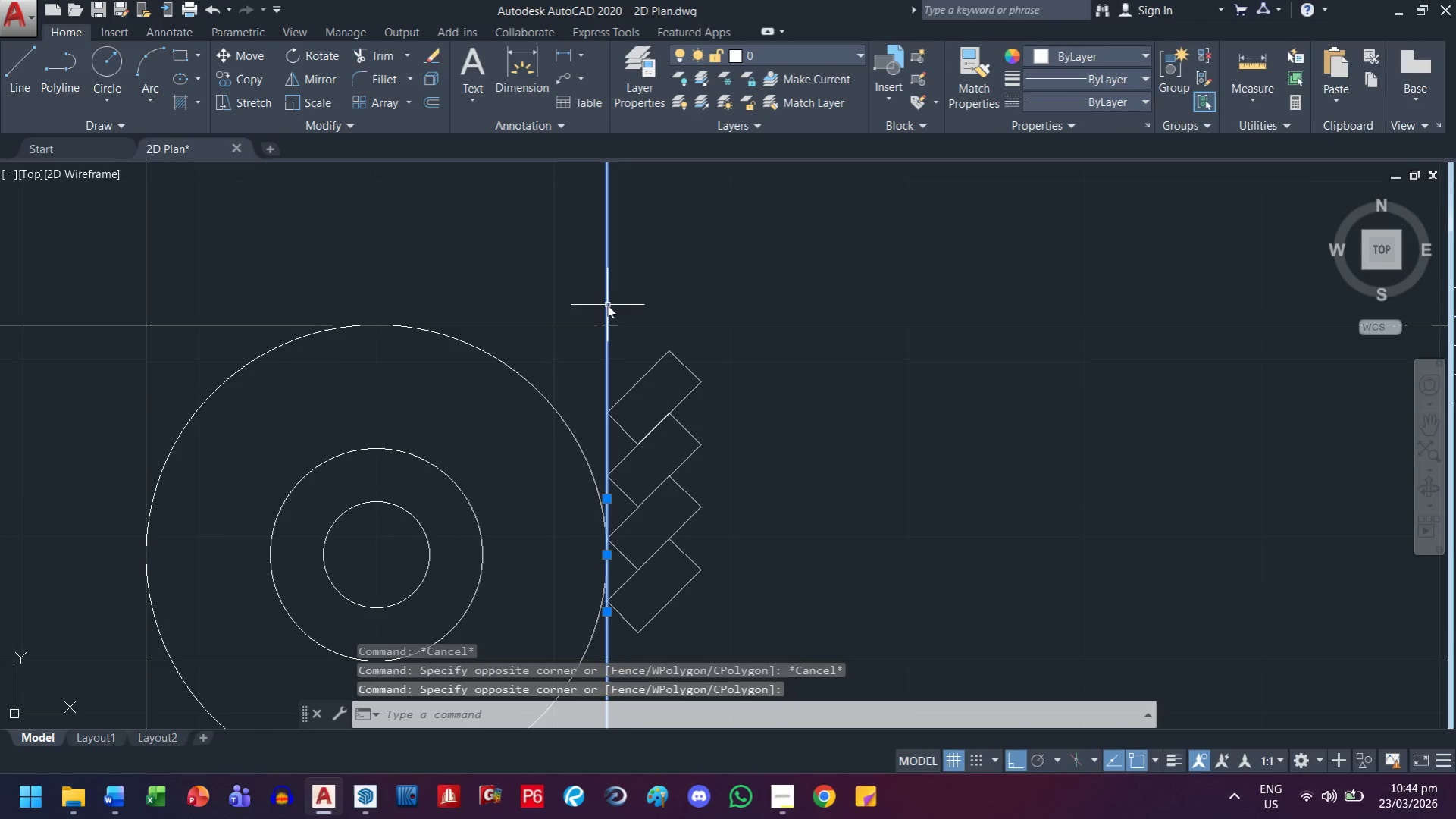 
key(M)
 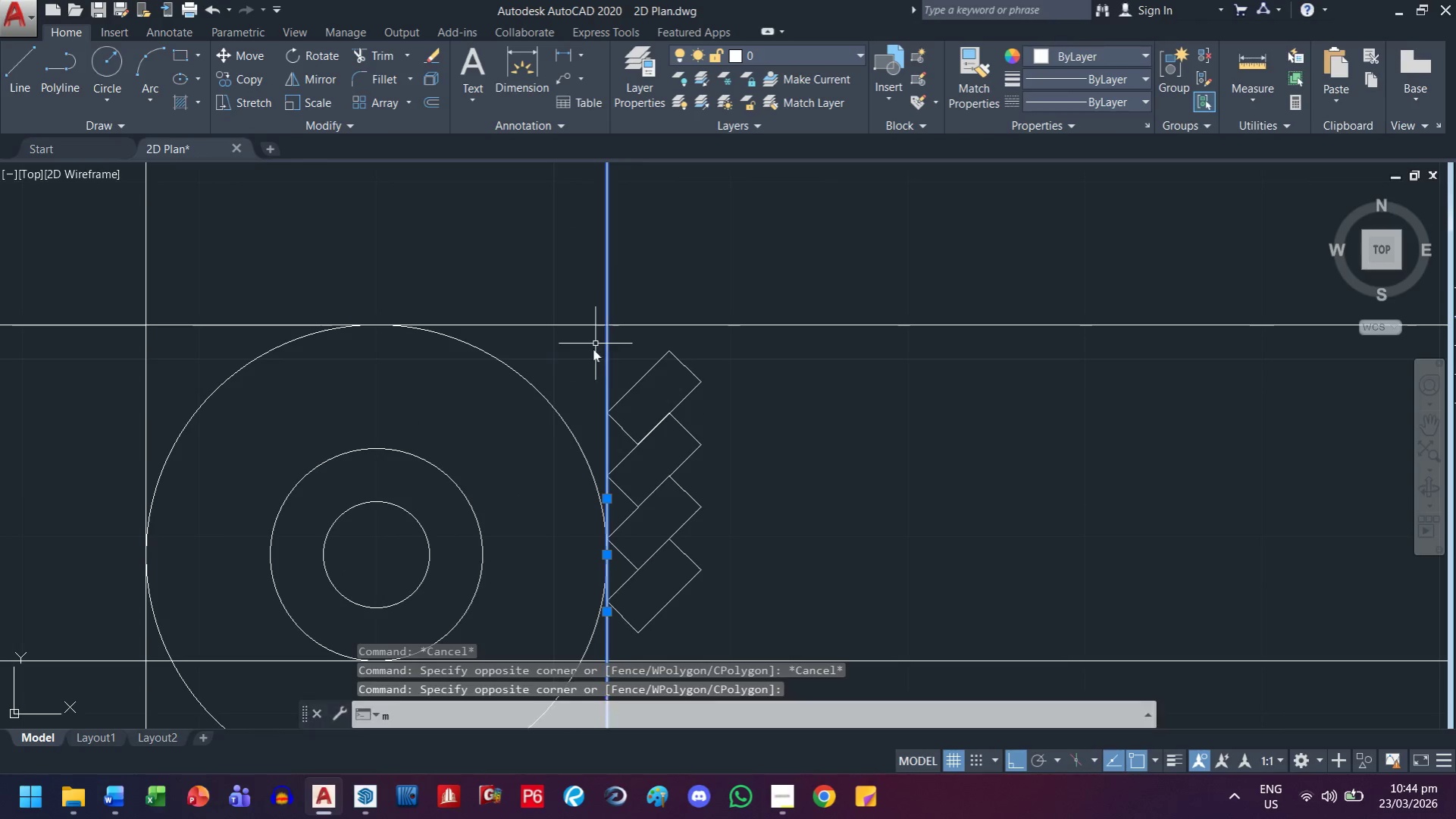 
key(Space)
 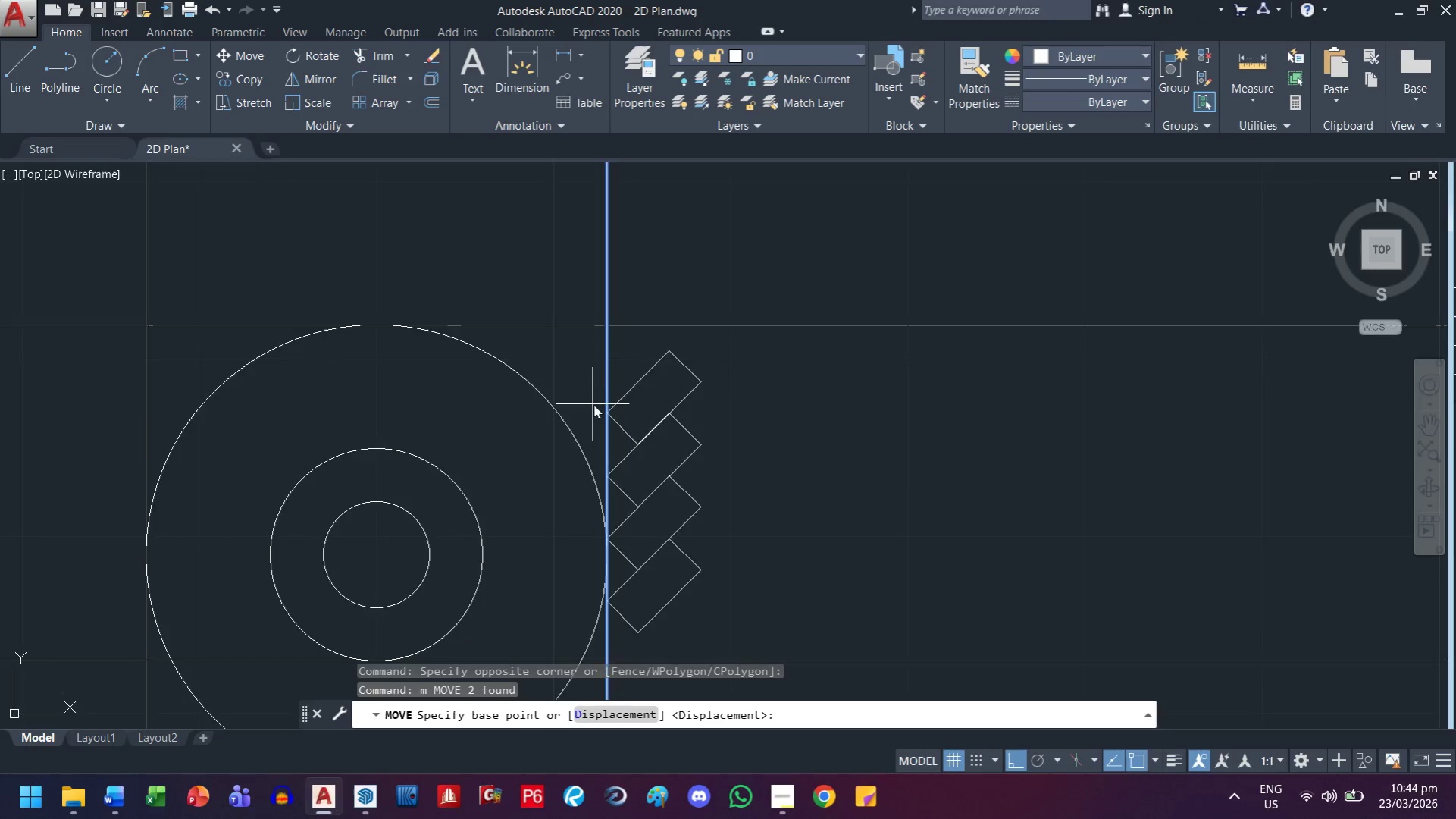 
scroll: coordinate [594, 406], scroll_direction: up, amount: 3.0
 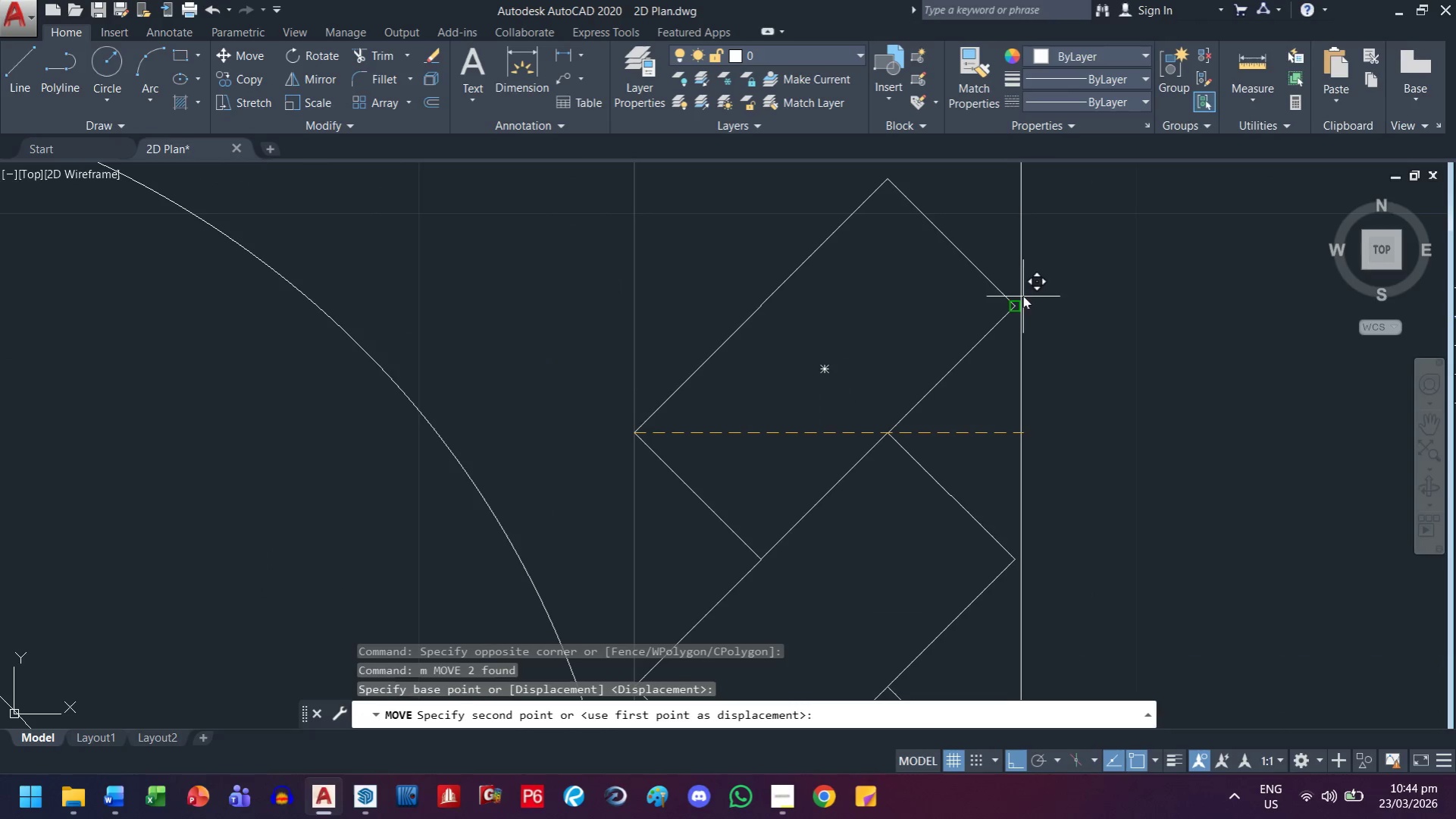 
left_click([1020, 312])
 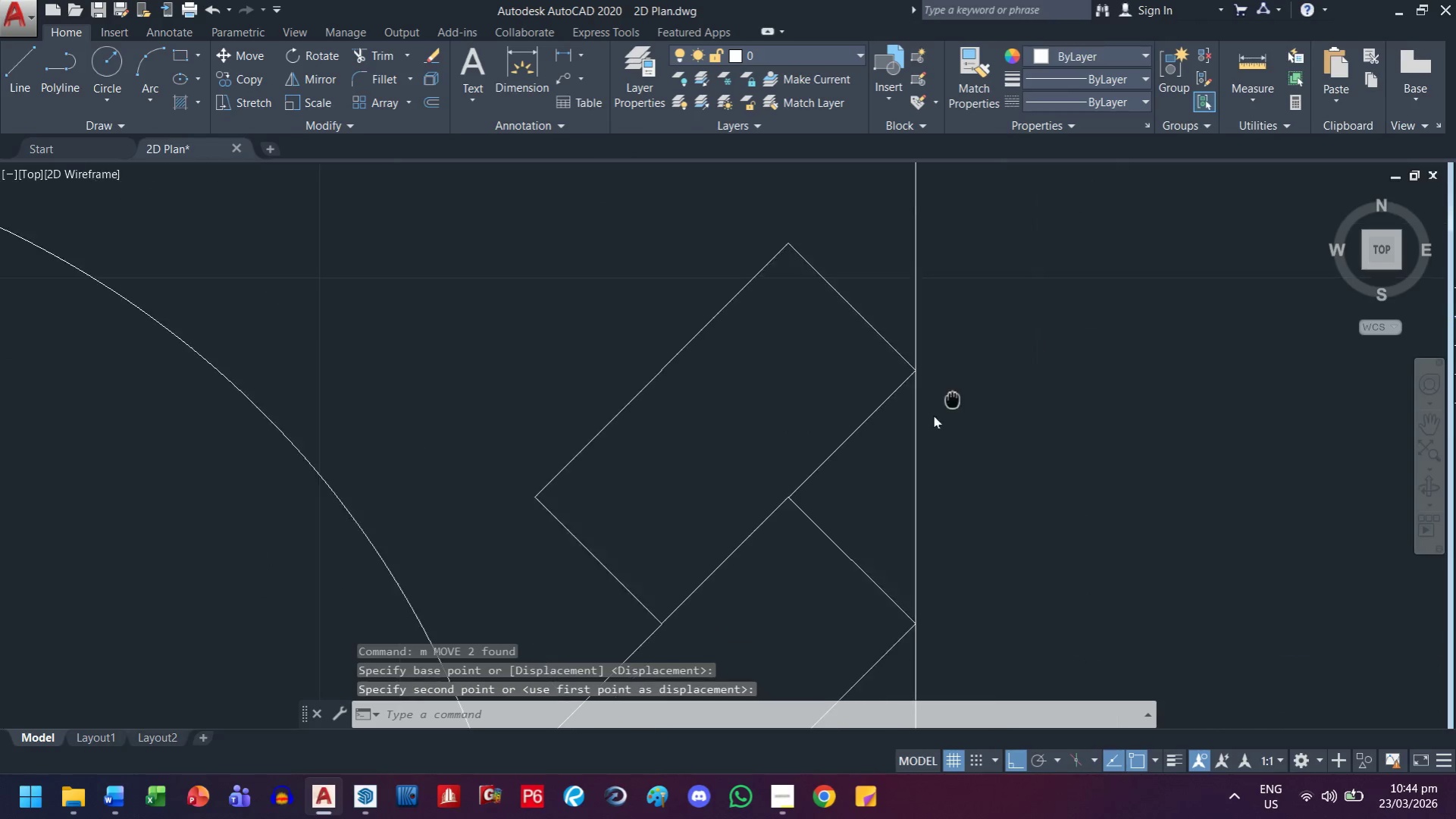 
key(Escape)
 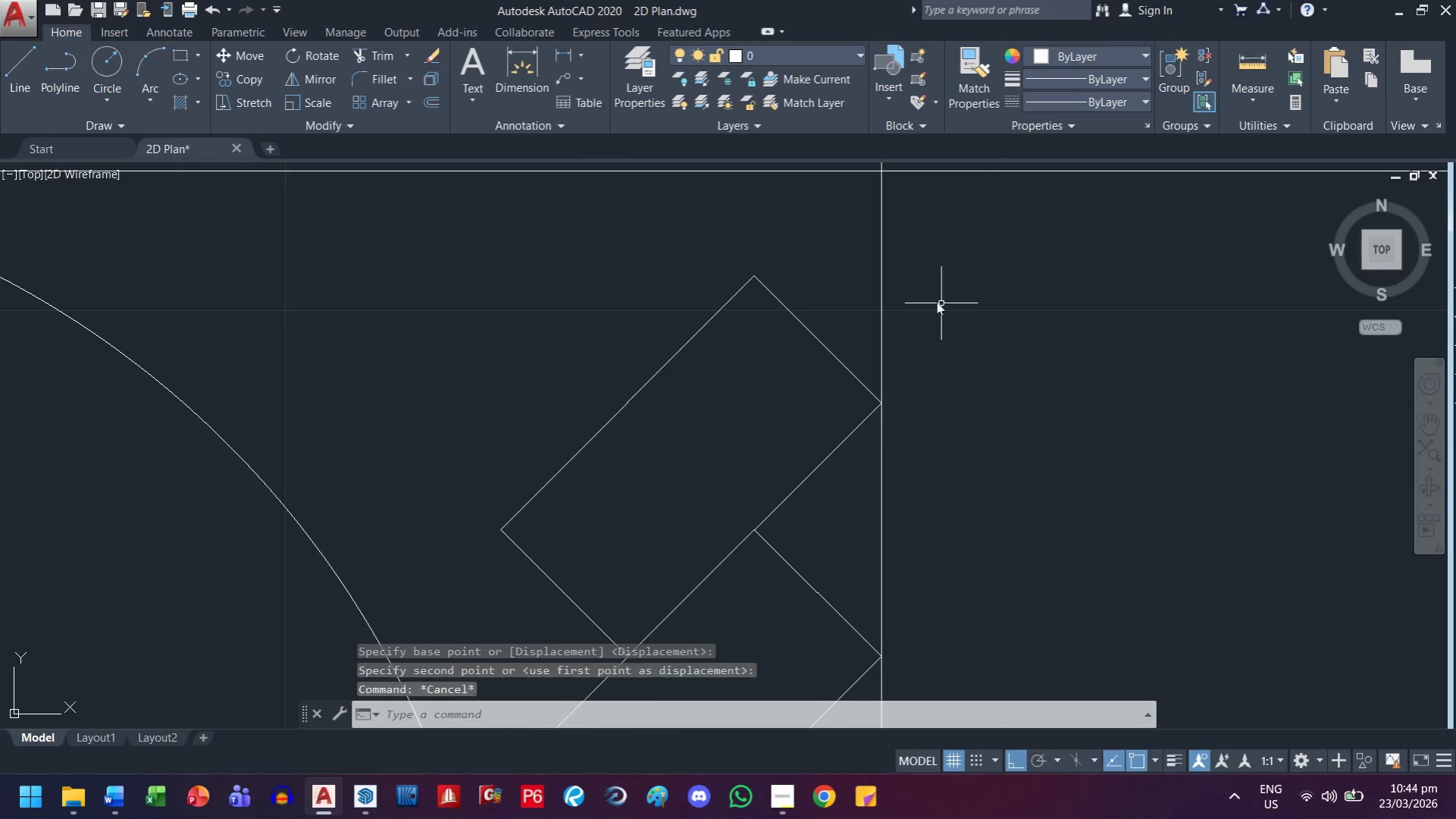 
left_click_drag(start_coordinate=[934, 302], to_coordinate=[913, 297])
 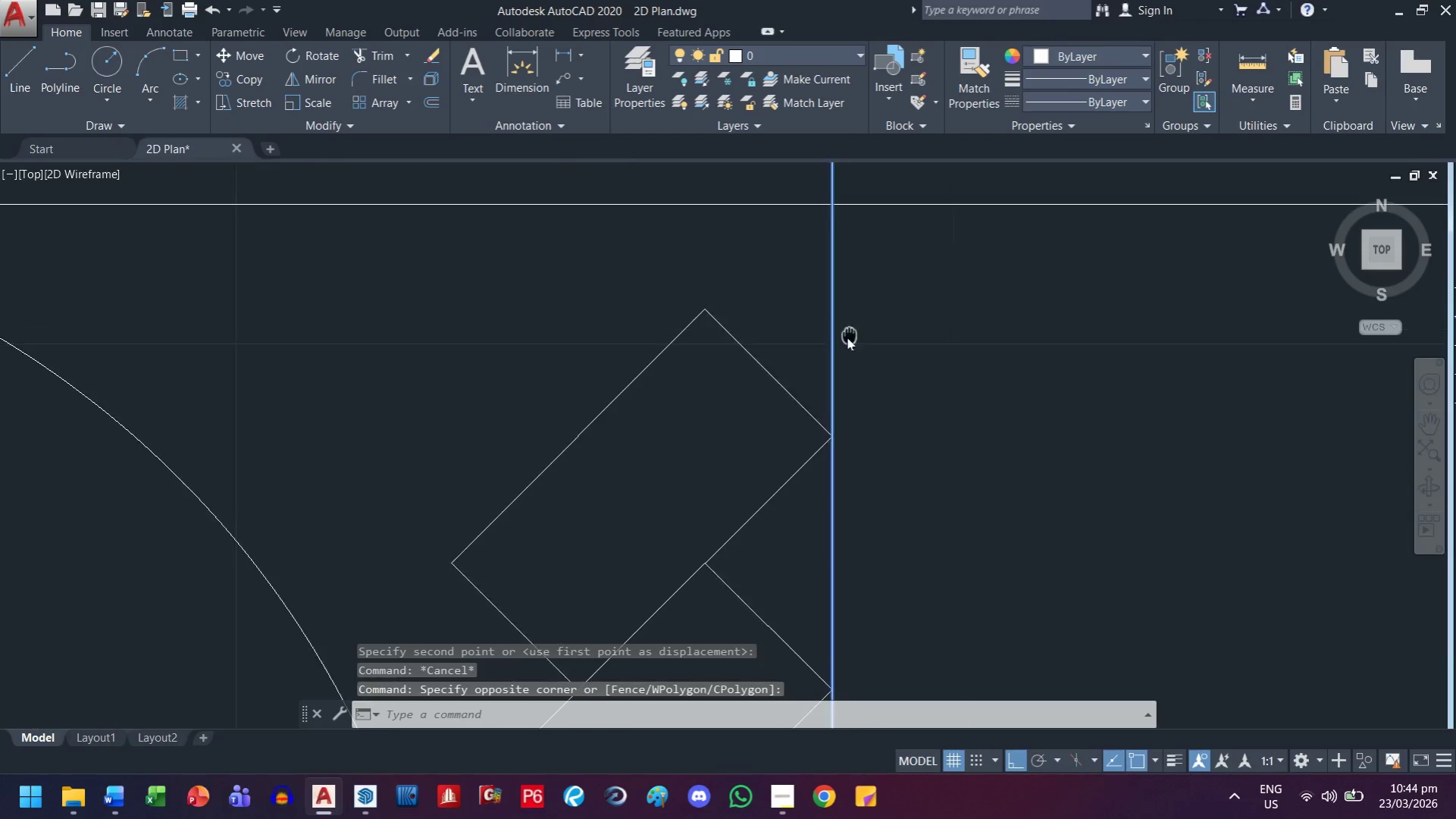 
key(M)
 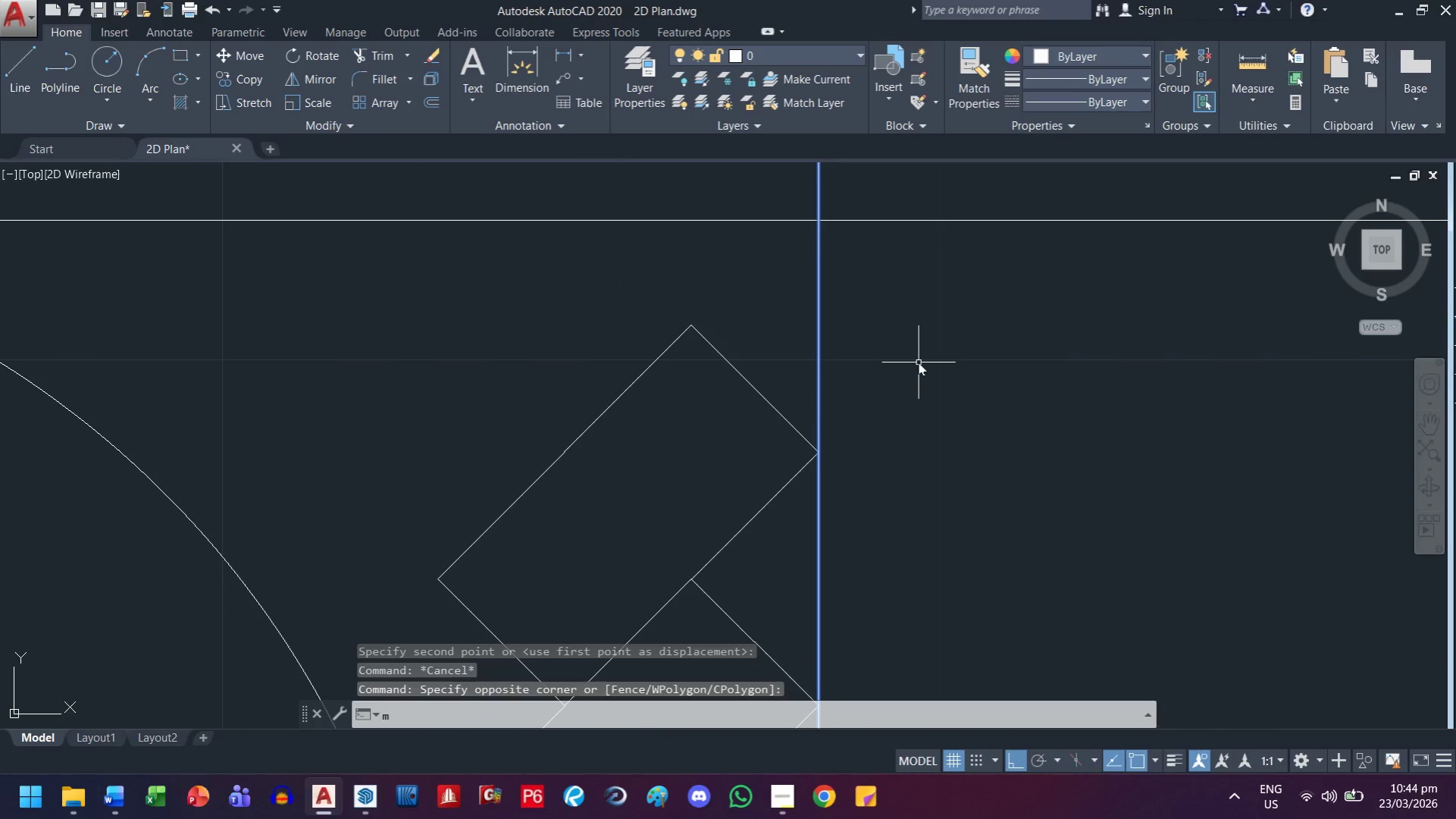 
key(Space)
 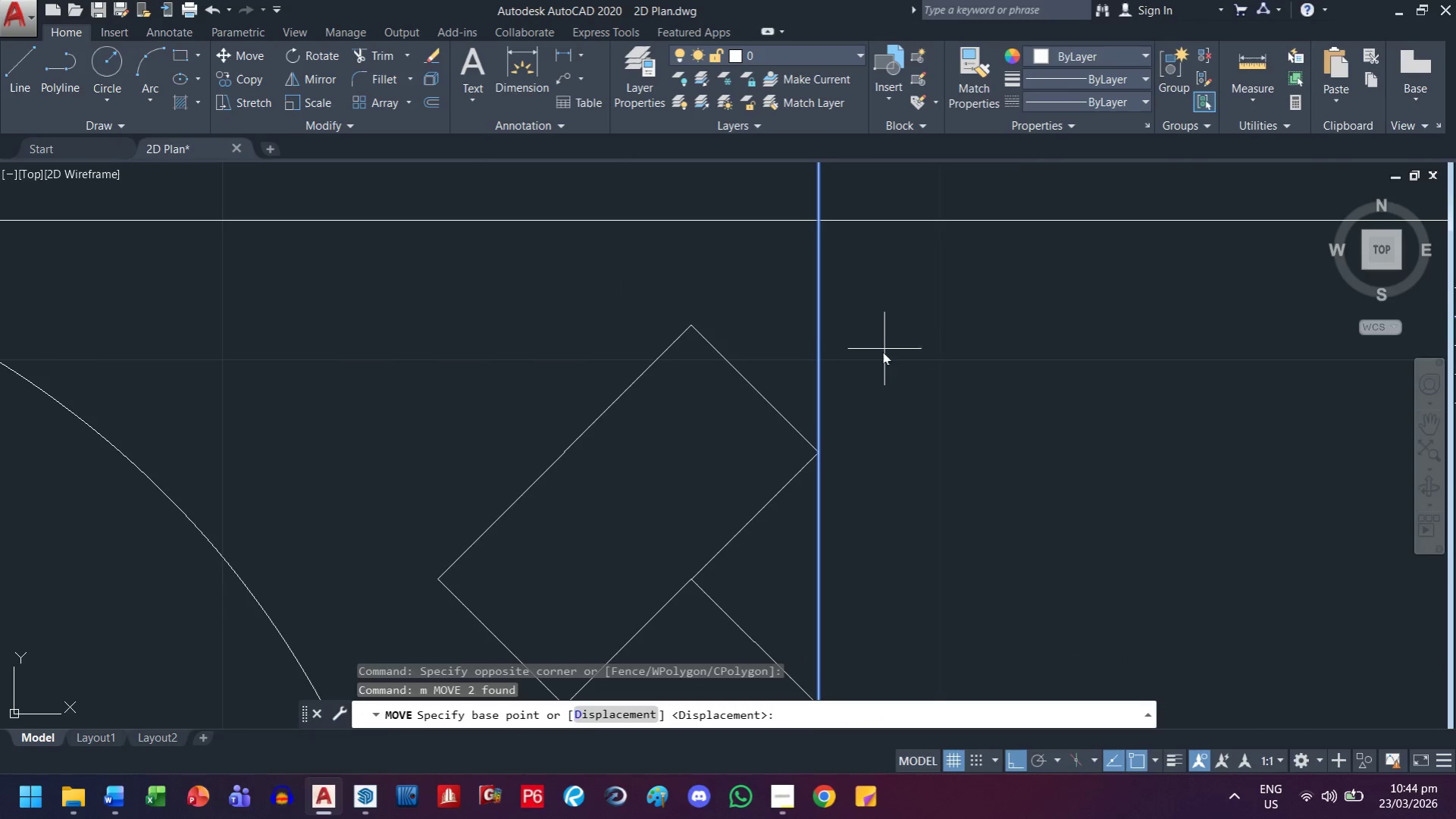 
left_click([878, 364])
 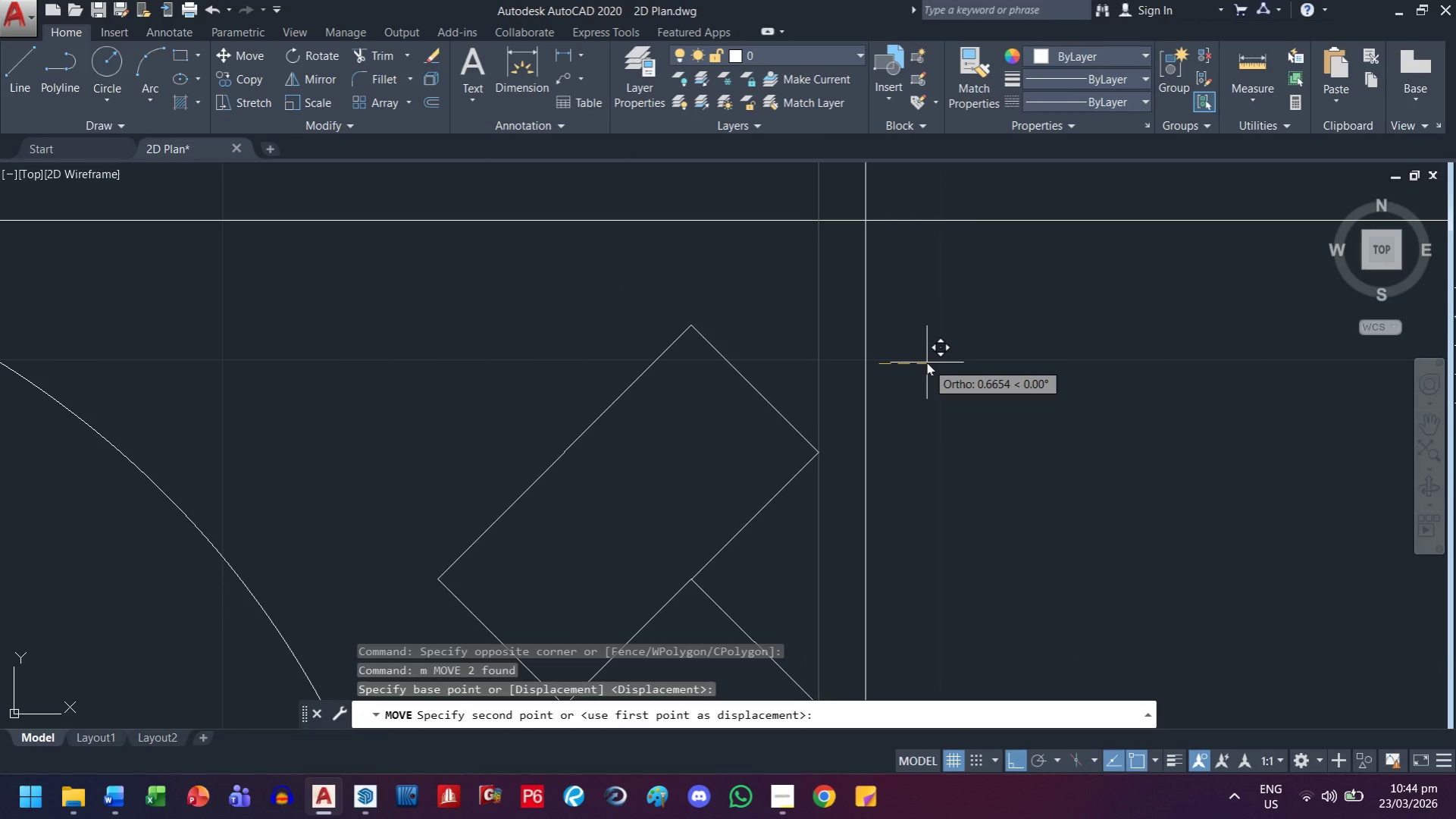 
key(1)
 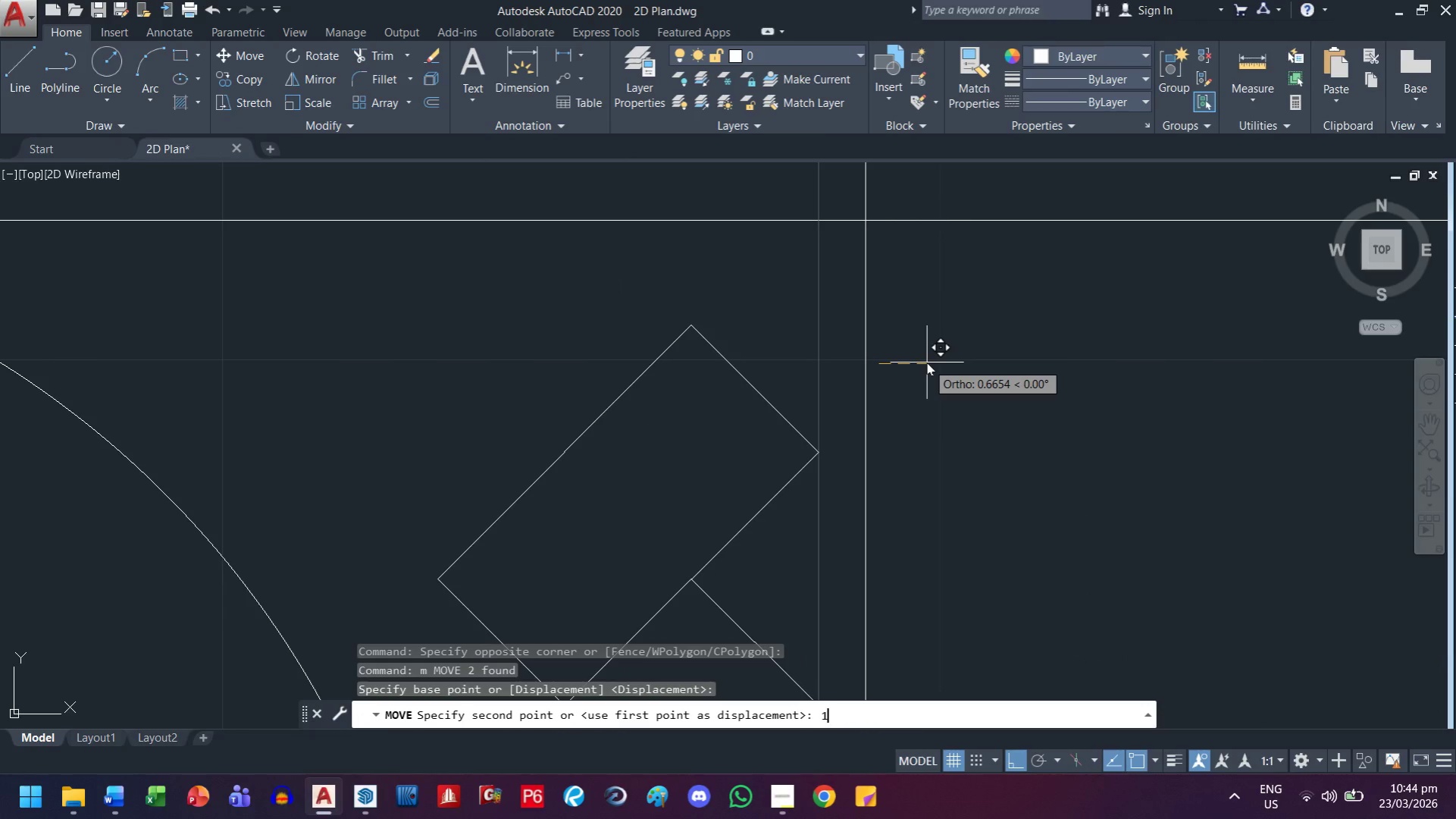 
key(Space)
 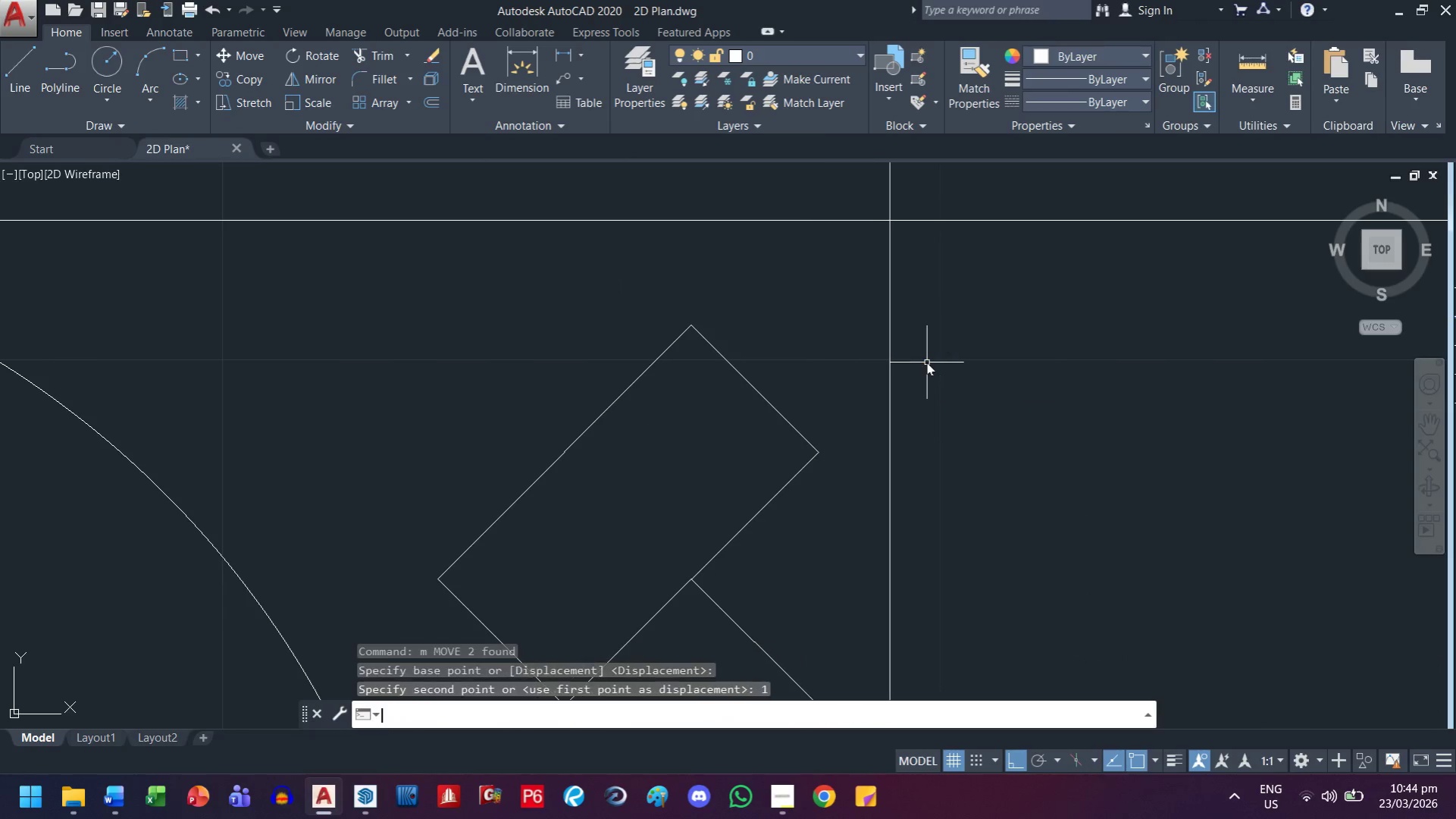 
scroll: coordinate [916, 375], scroll_direction: down, amount: 2.0
 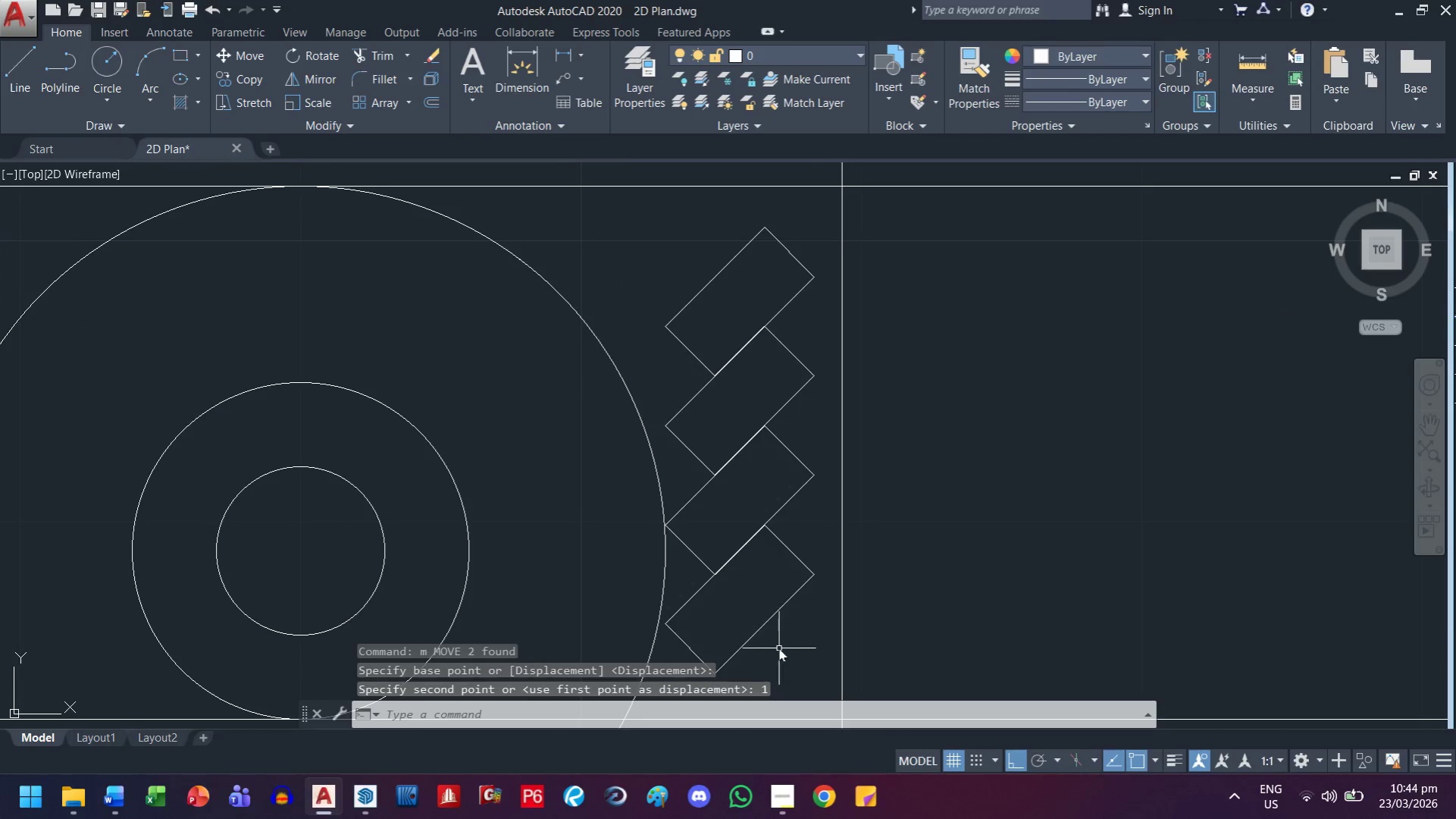 
left_click_drag(start_coordinate=[810, 627], to_coordinate=[806, 603])
 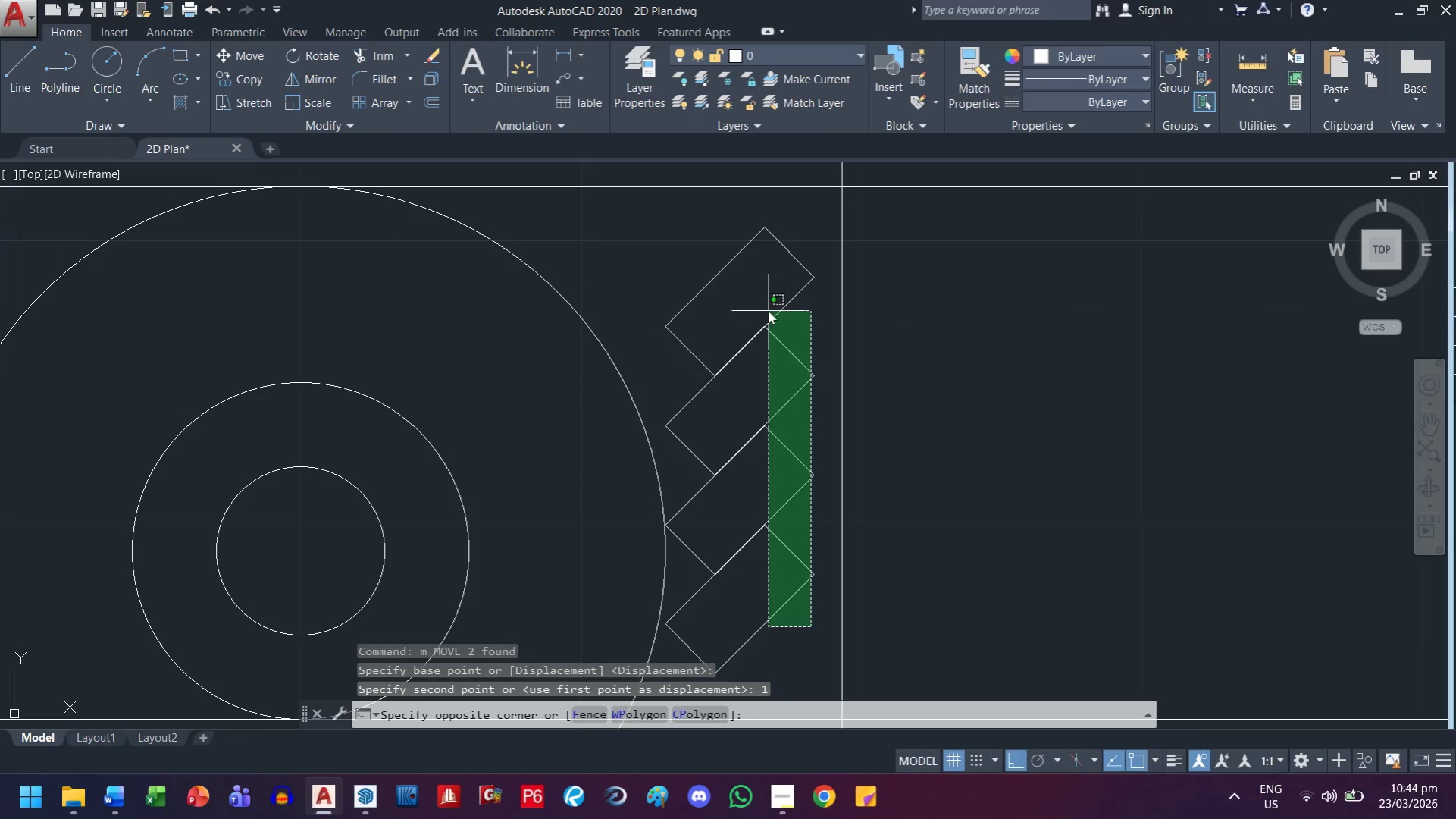 
left_click([765, 278])
 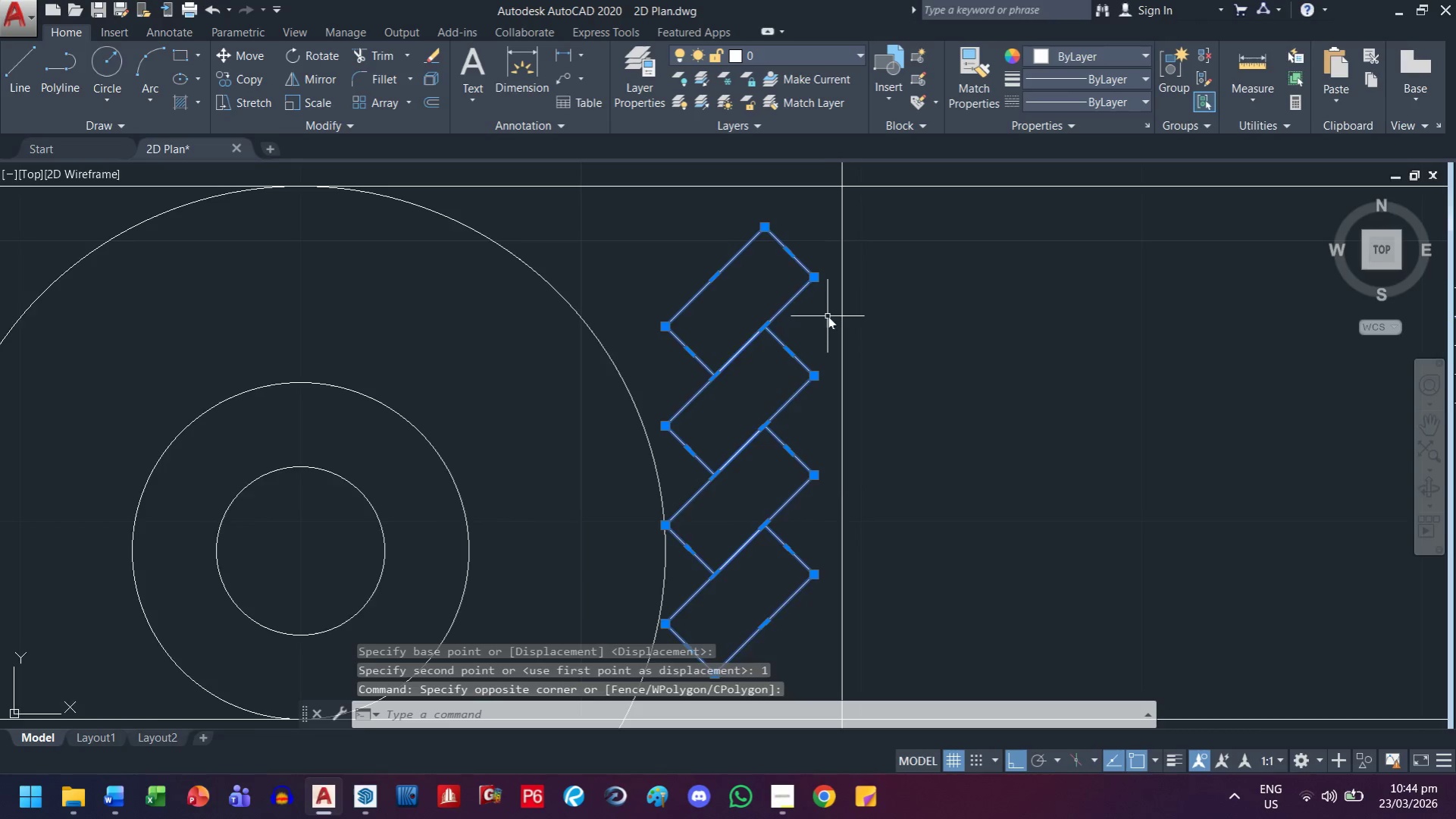 
key(M)
 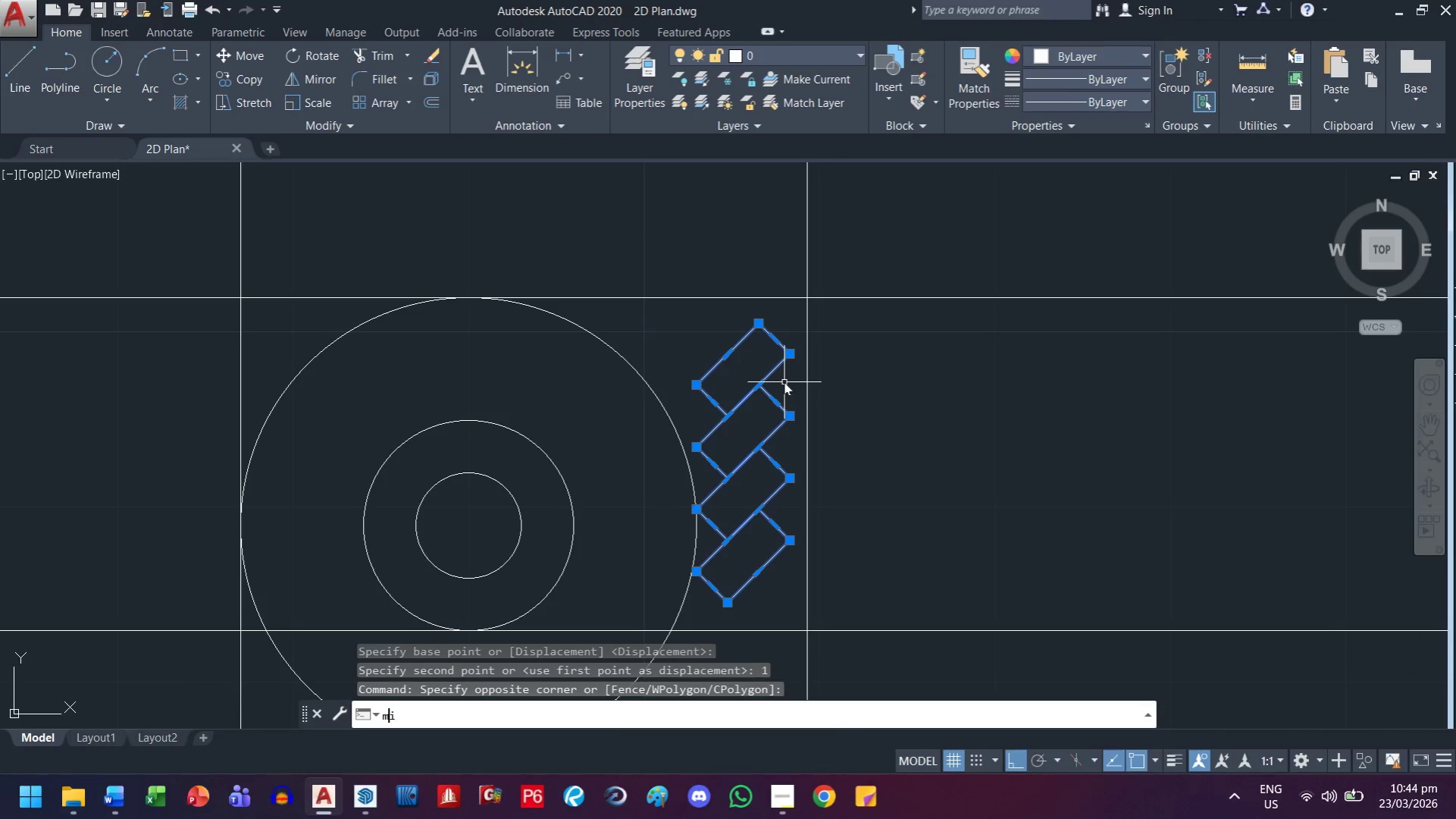 
scroll: coordinate [828, 316], scroll_direction: down, amount: 1.0
 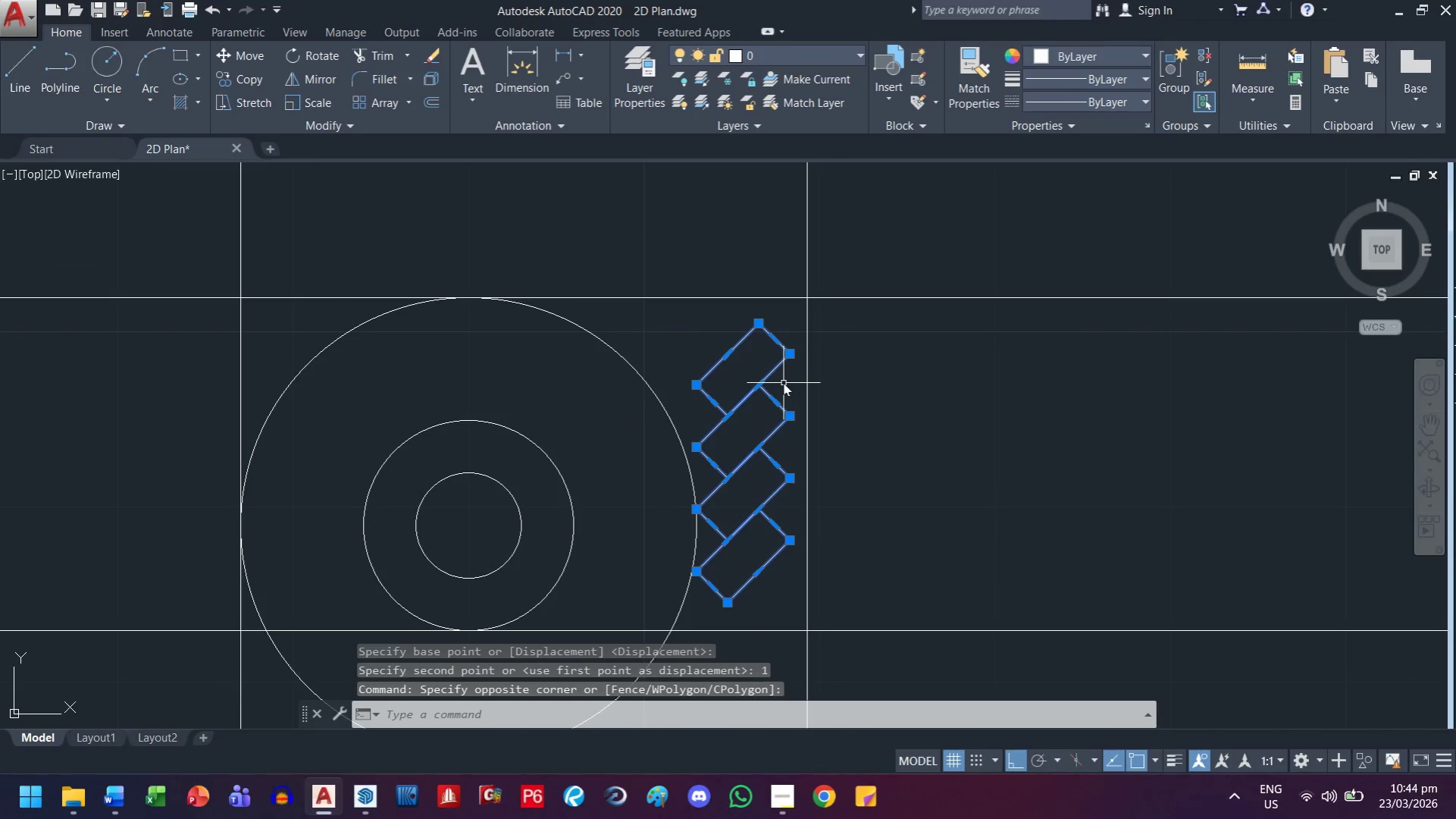 
key(I)
 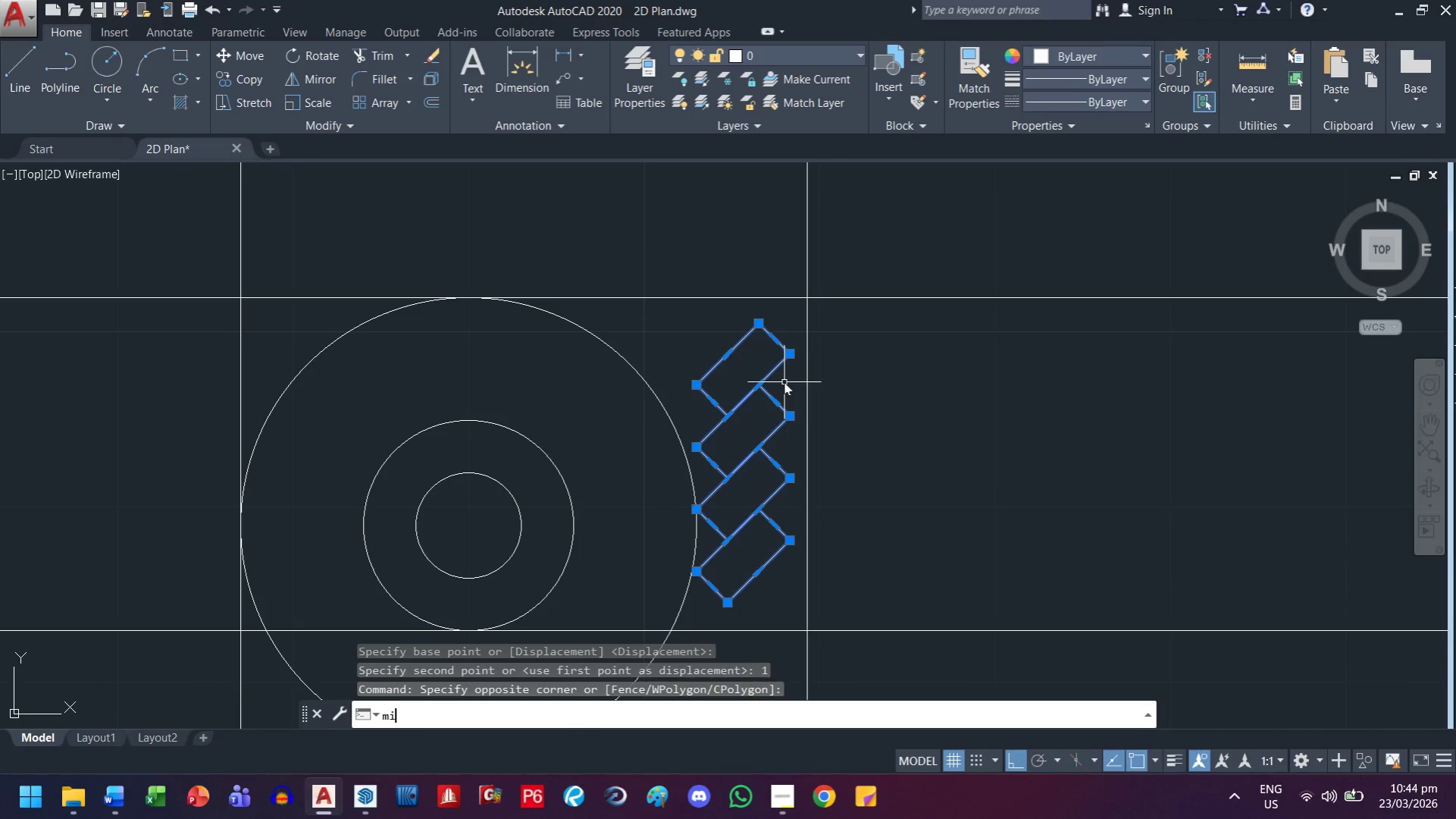 
key(Space)
 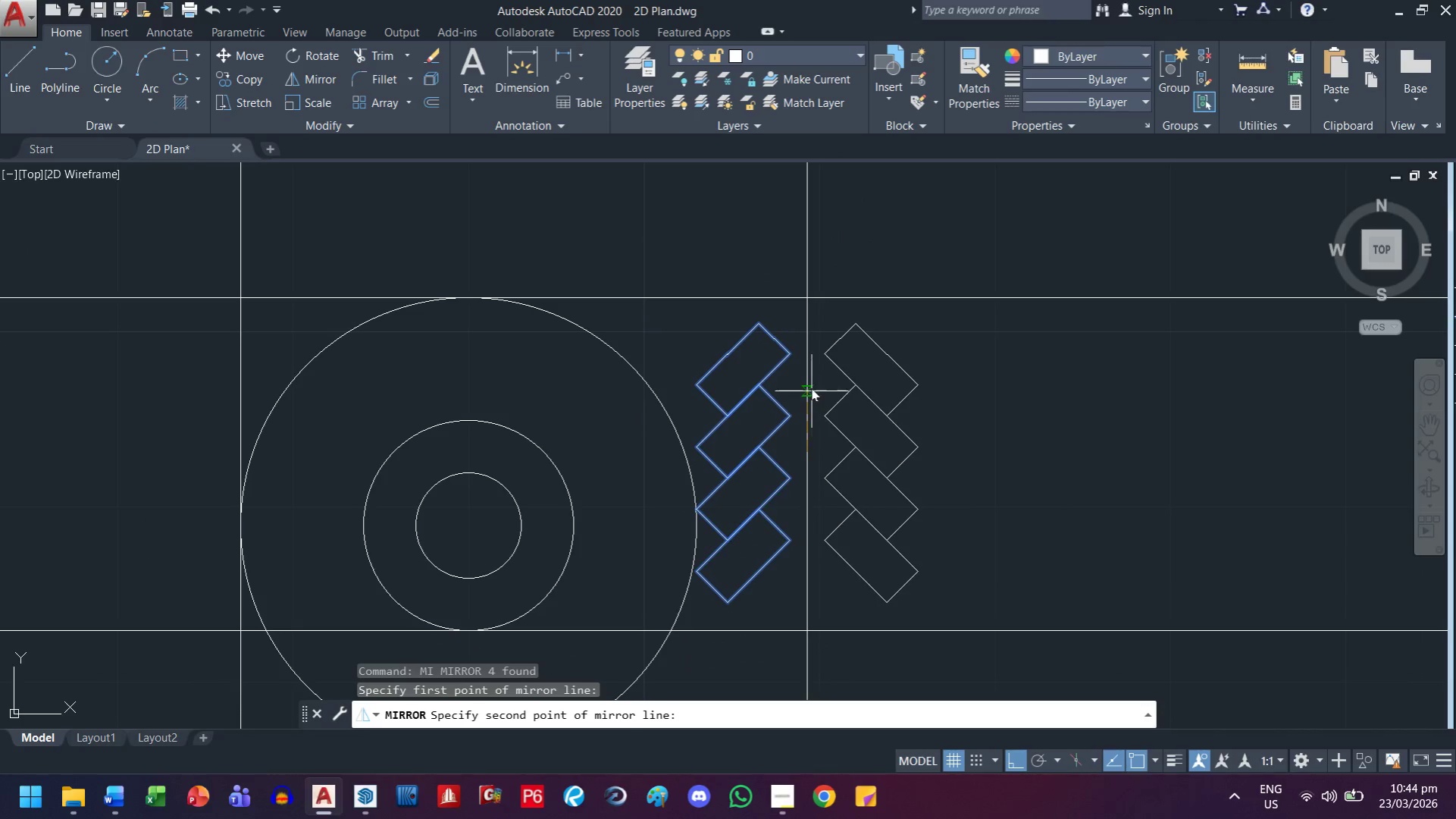 
left_click([811, 386])
 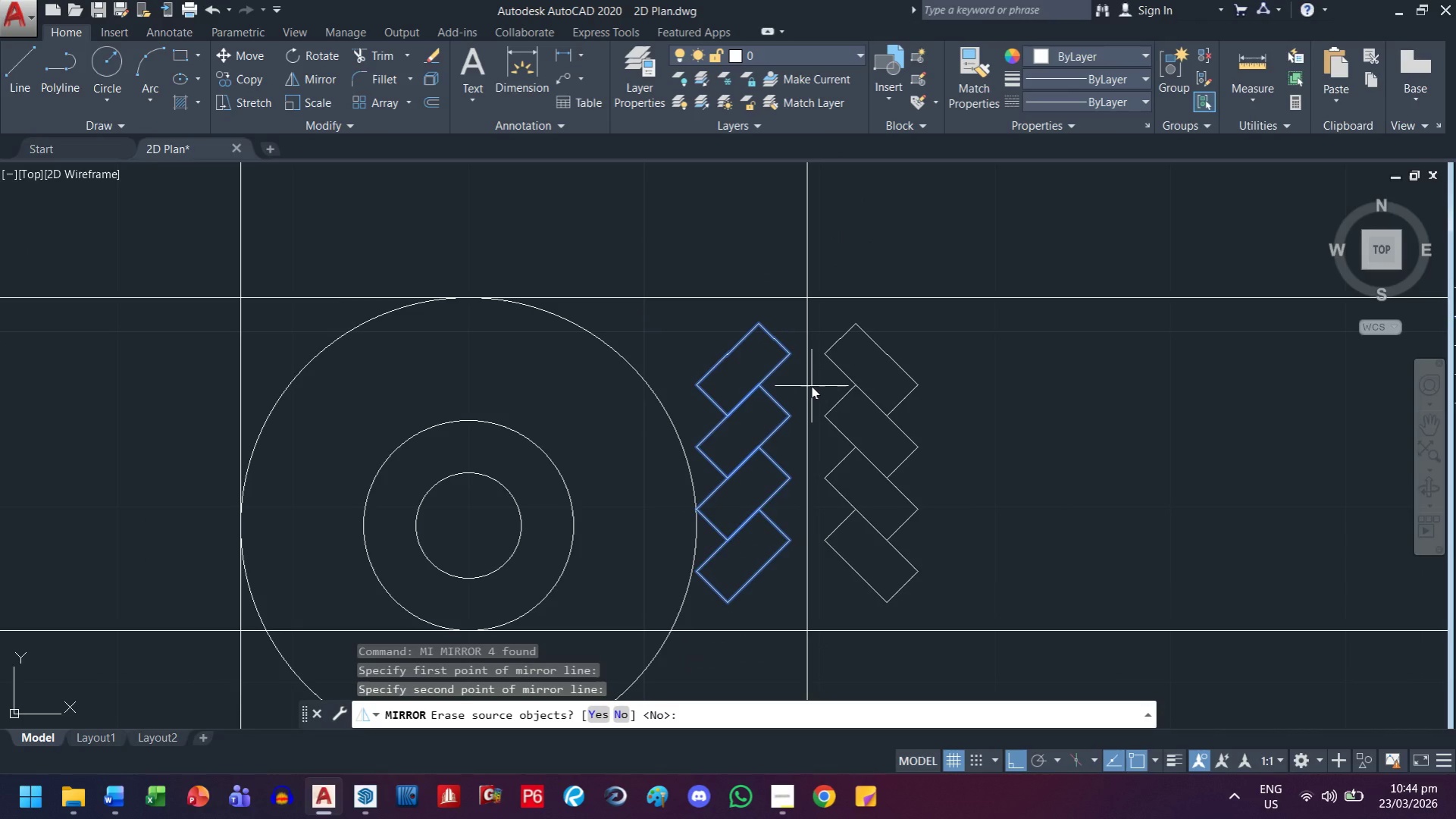 
key(N)
 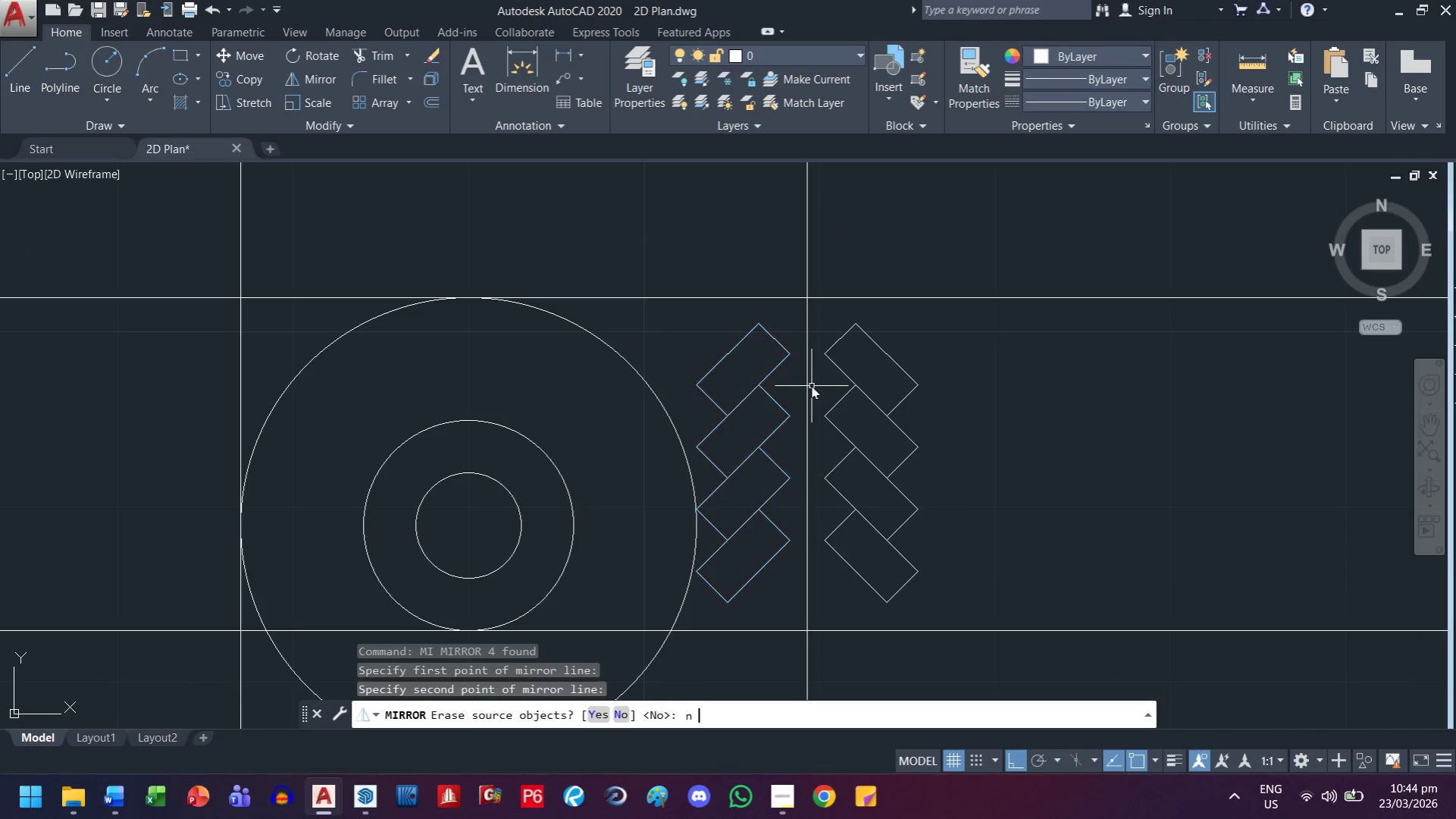 
key(Space)
 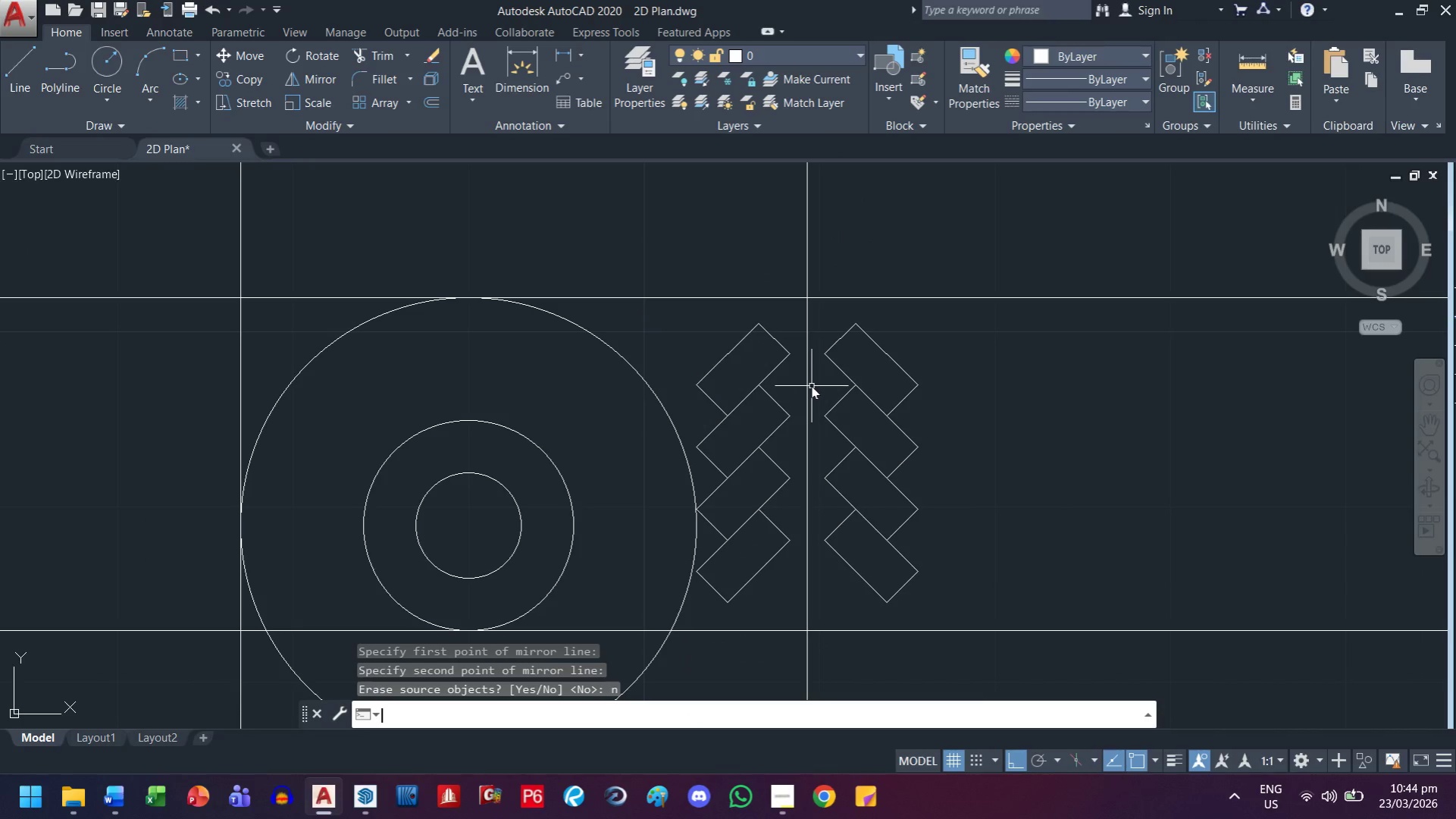 
key(Escape)
 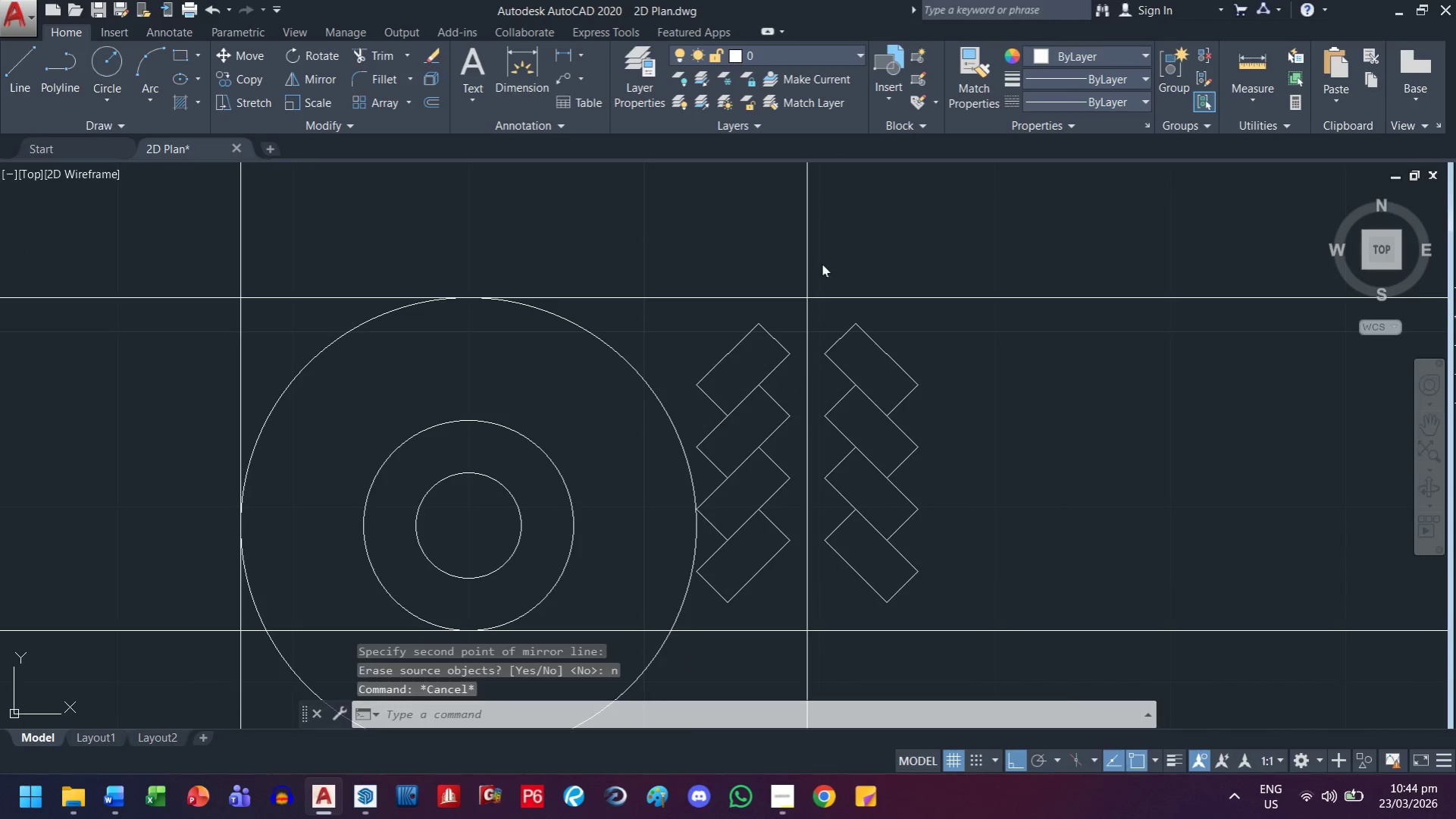 
key(Escape)
 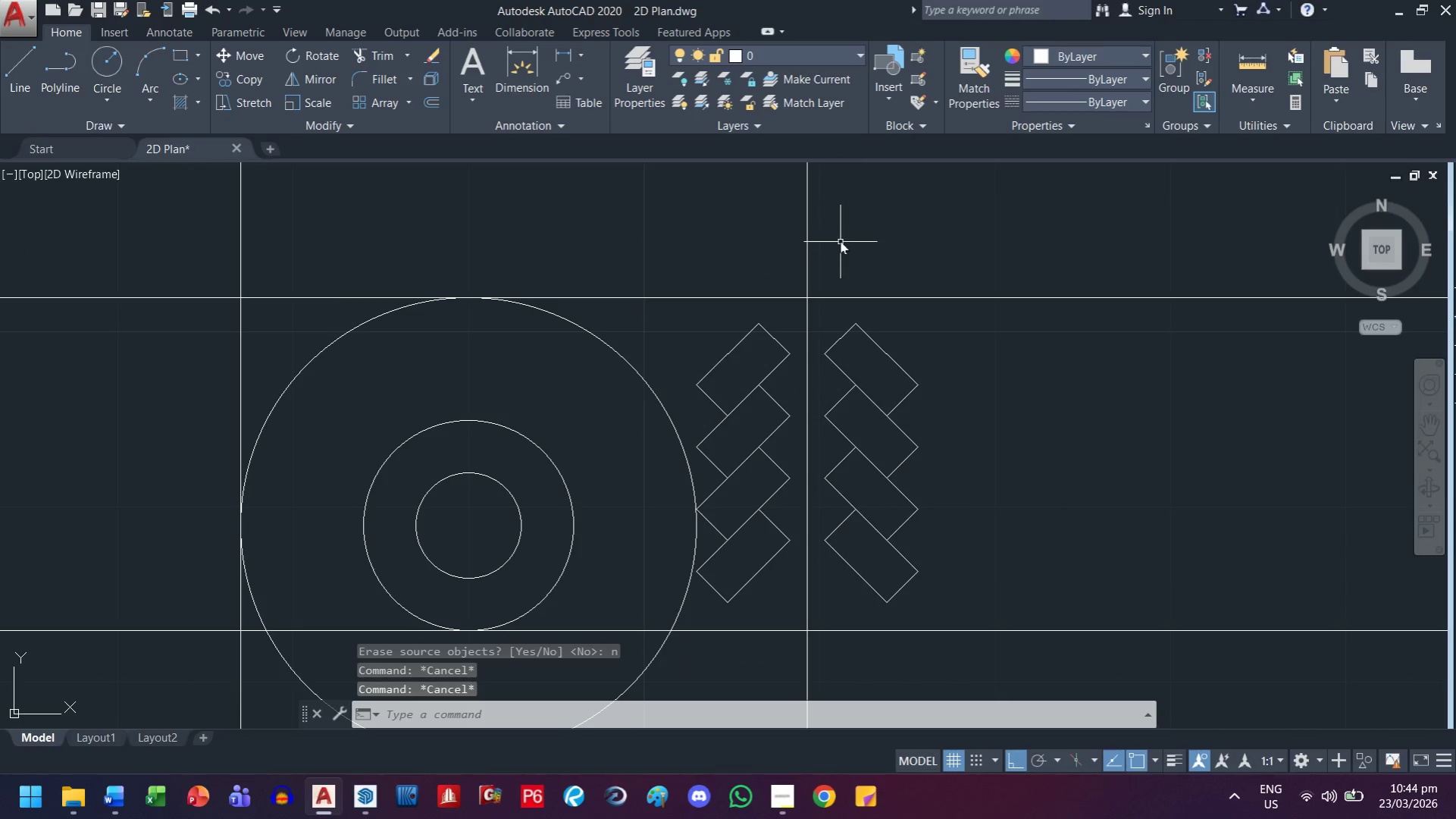 
left_click_drag(start_coordinate=[841, 241], to_coordinate=[813, 242])
 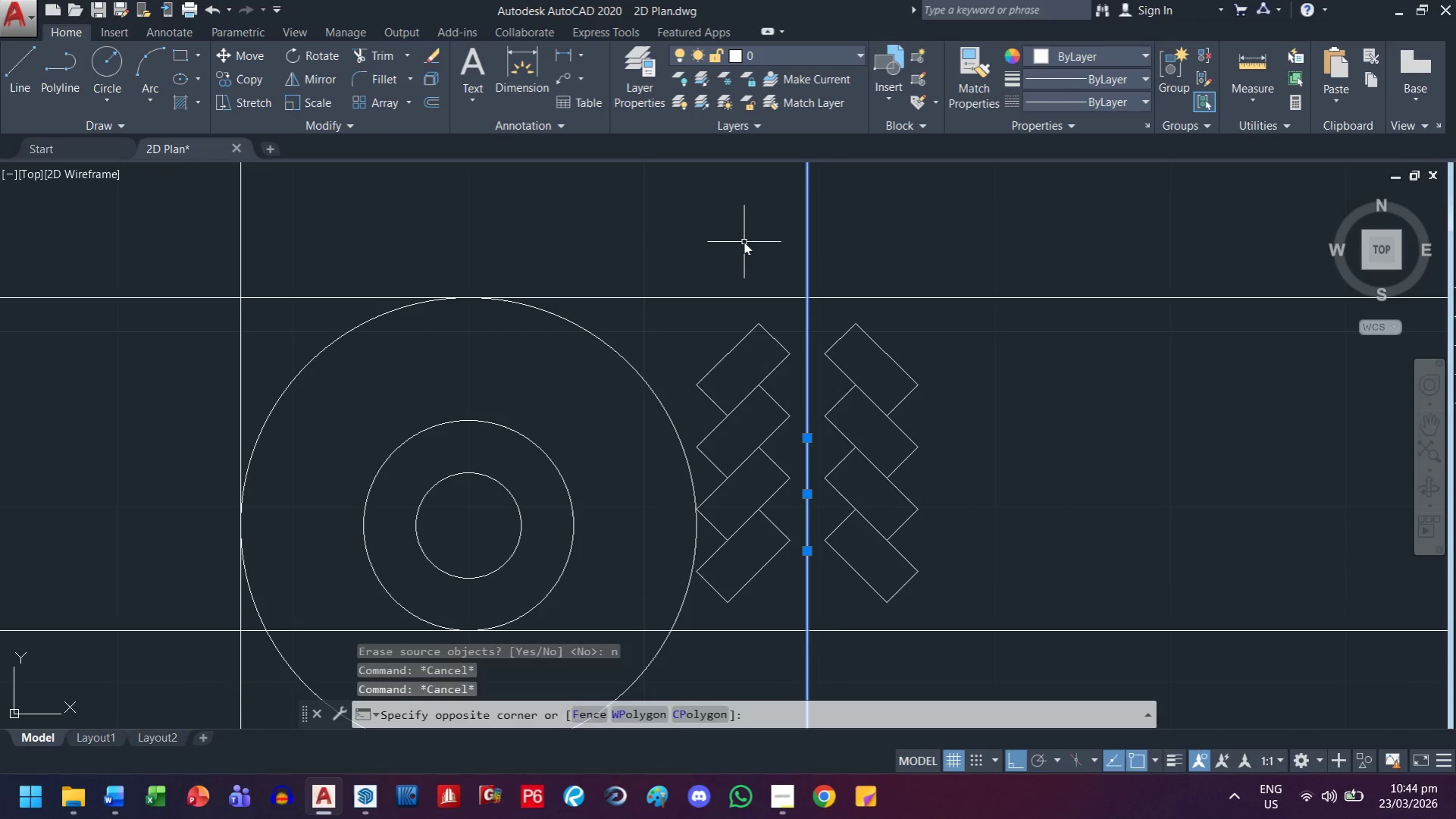 
double_click([744, 242])
 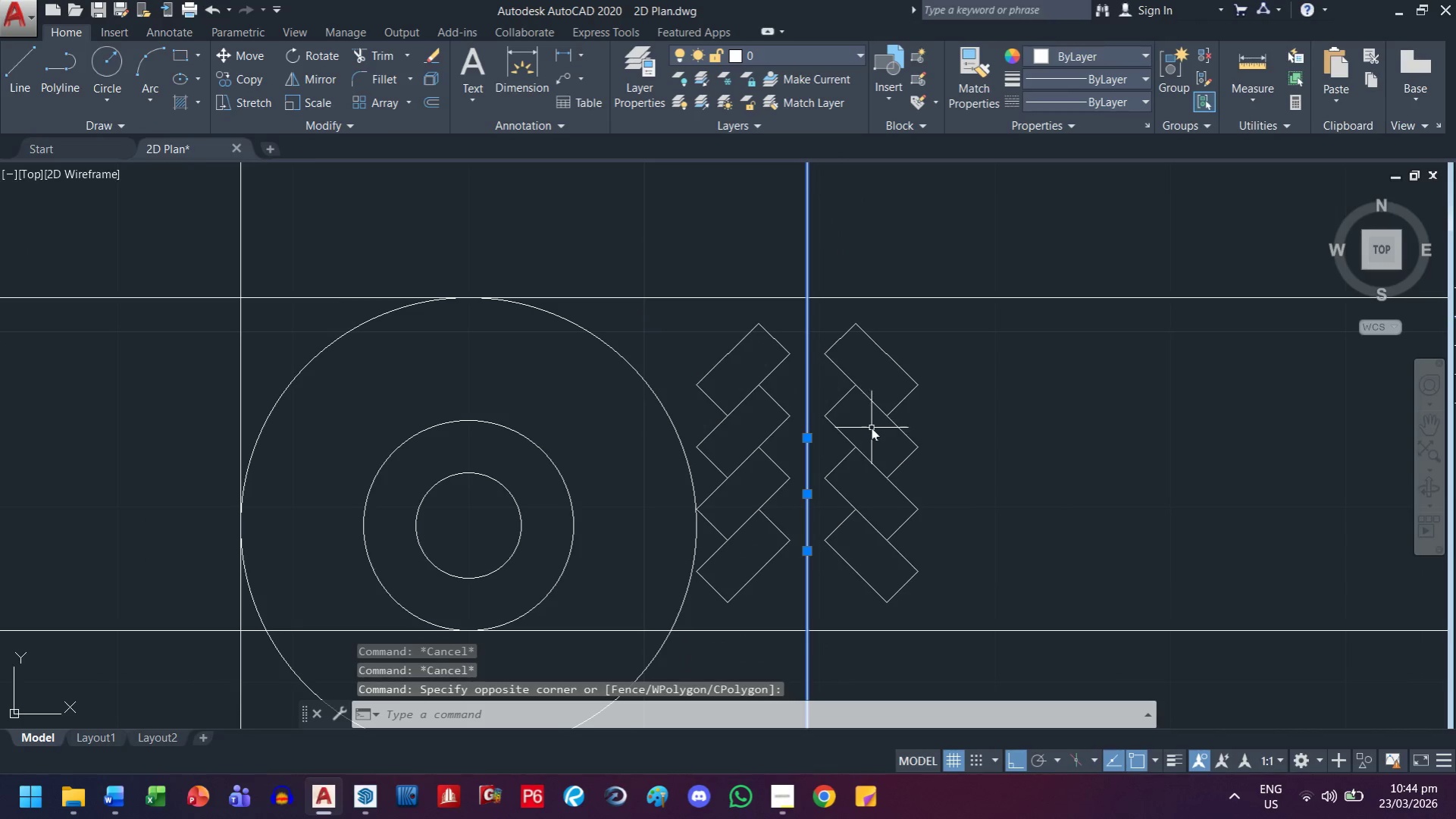 
key(Delete)
 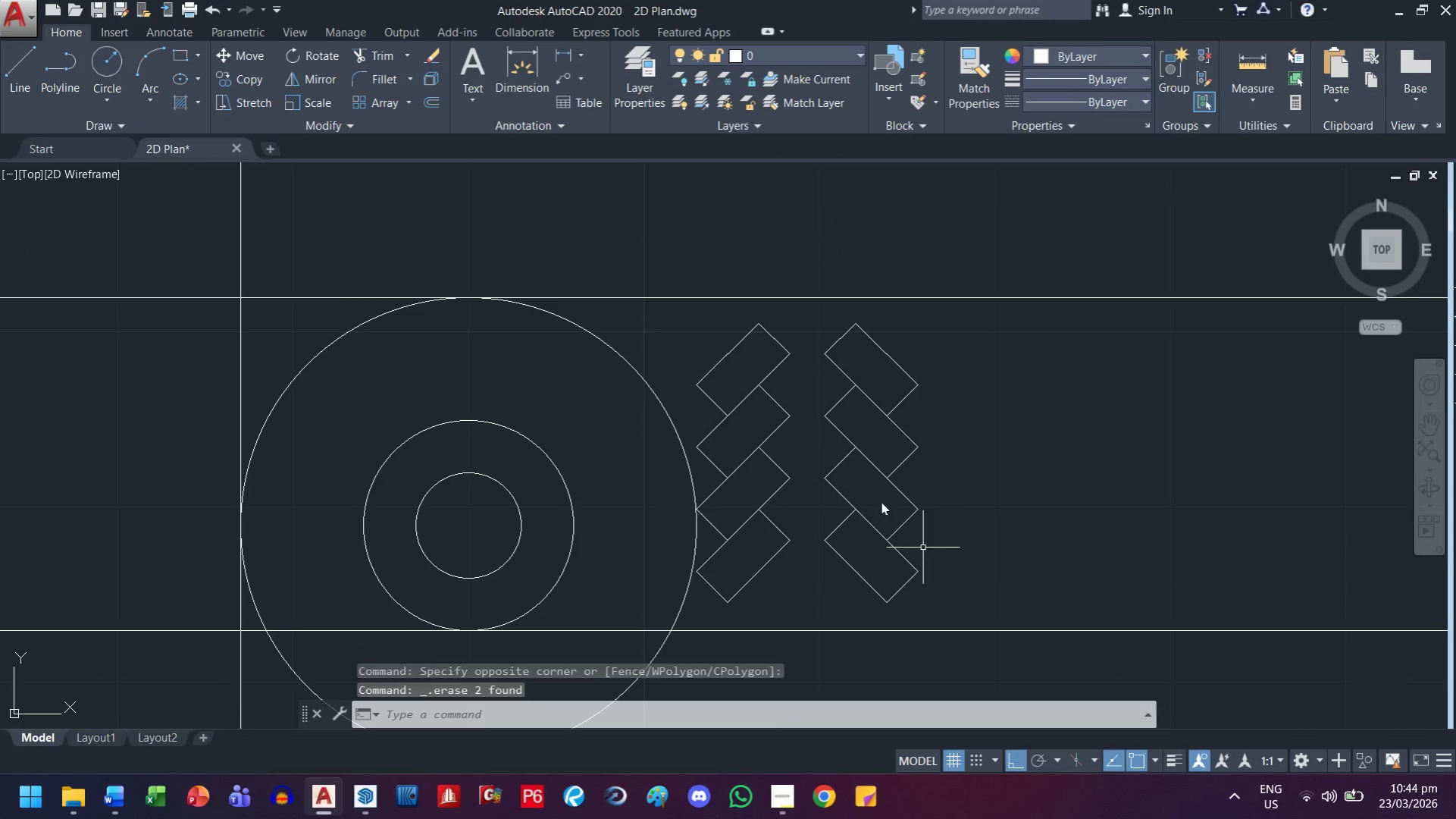 
scroll: coordinate [906, 315], scroll_direction: up, amount: 1.0
 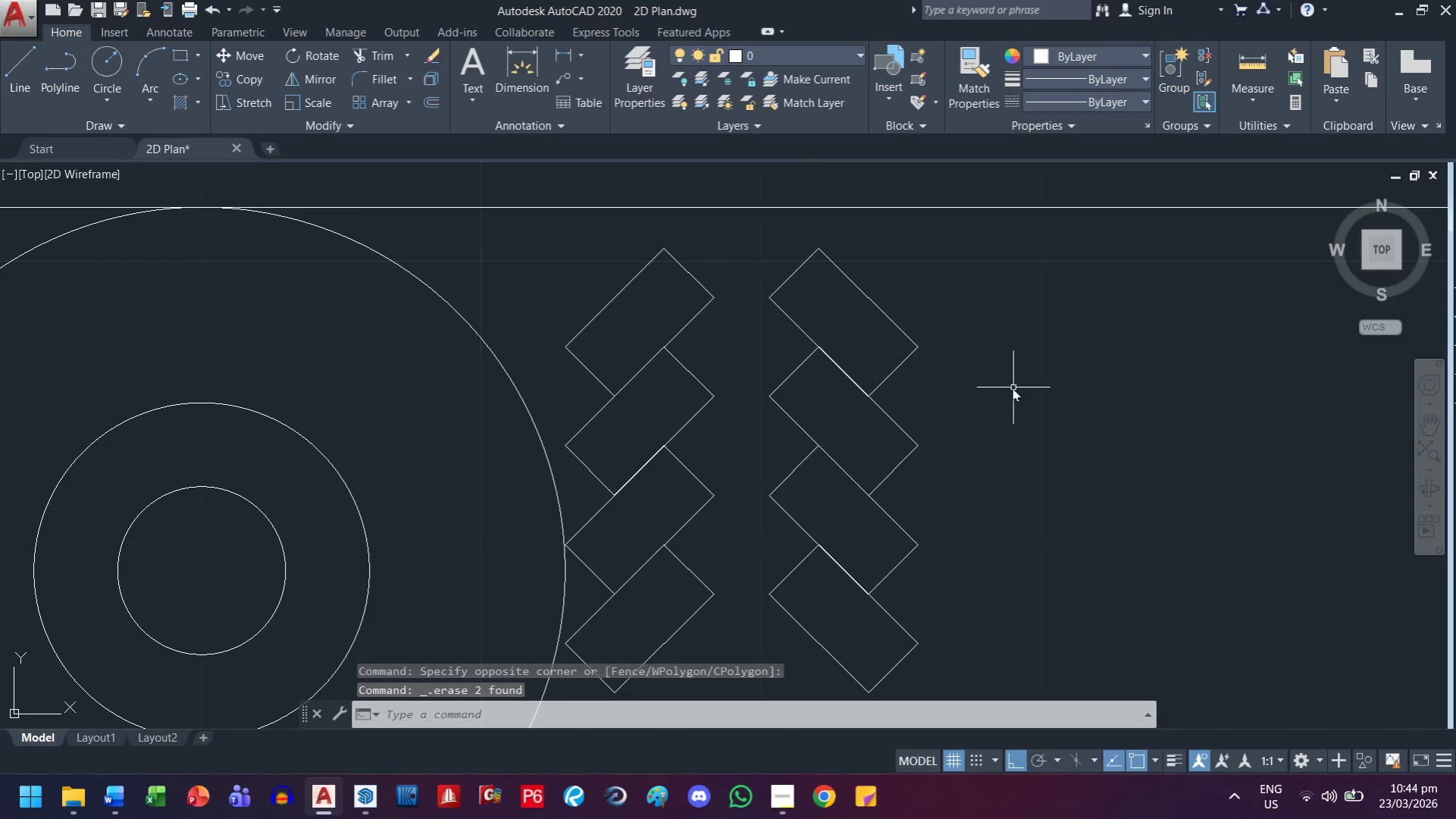 
left_click_drag(start_coordinate=[996, 672], to_coordinate=[960, 622])
 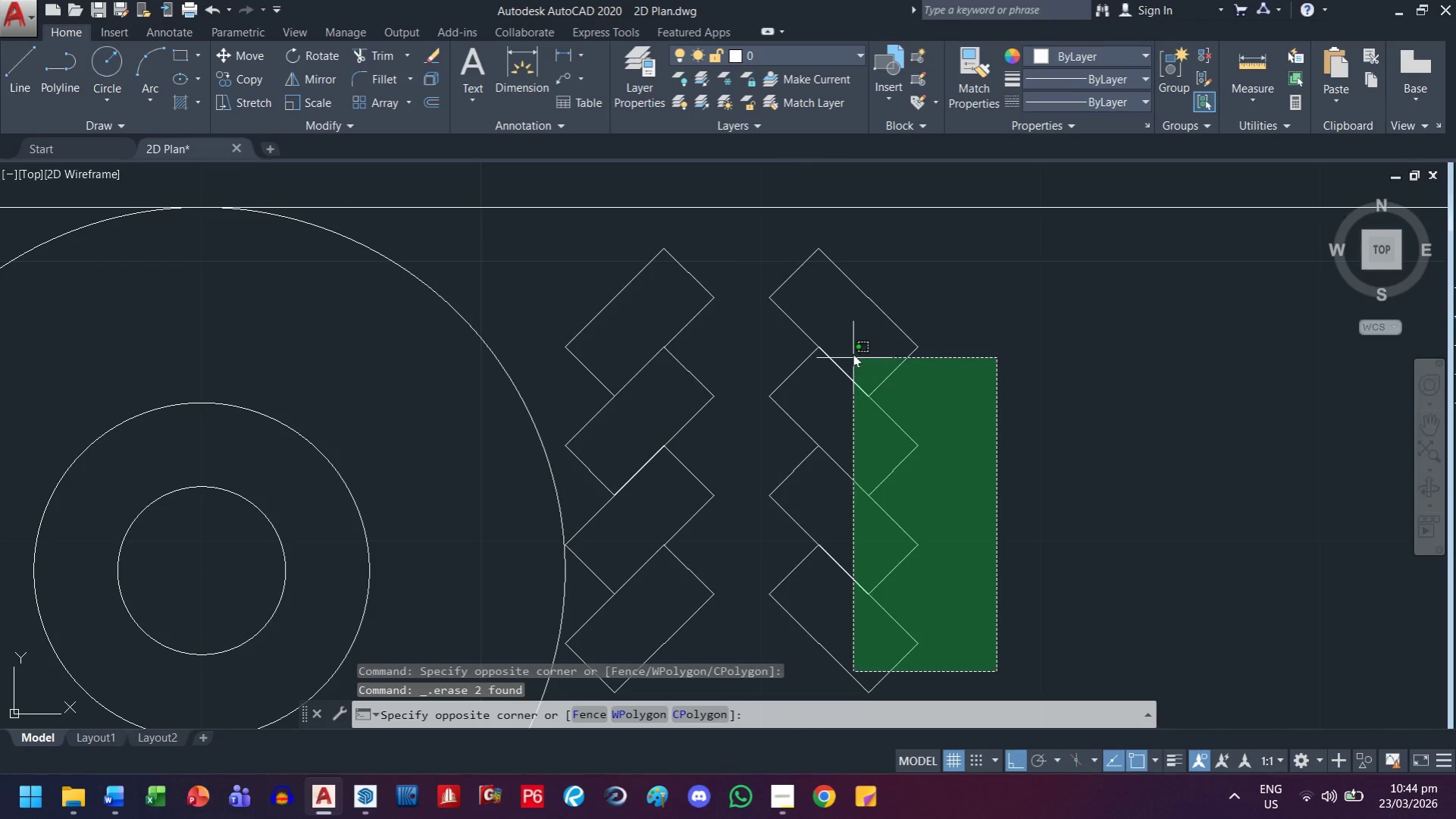 
double_click([850, 347])
 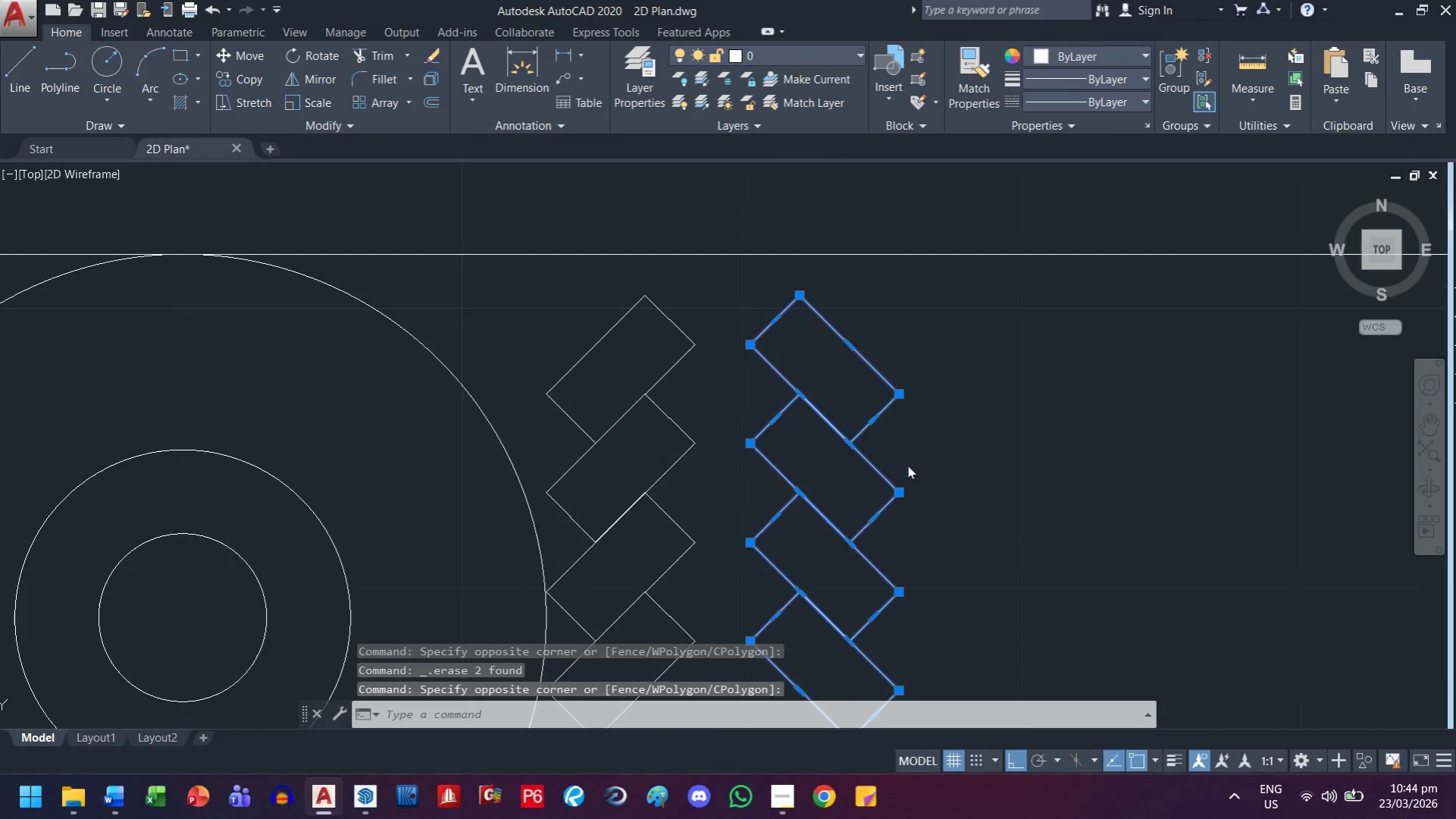 
key(M)
 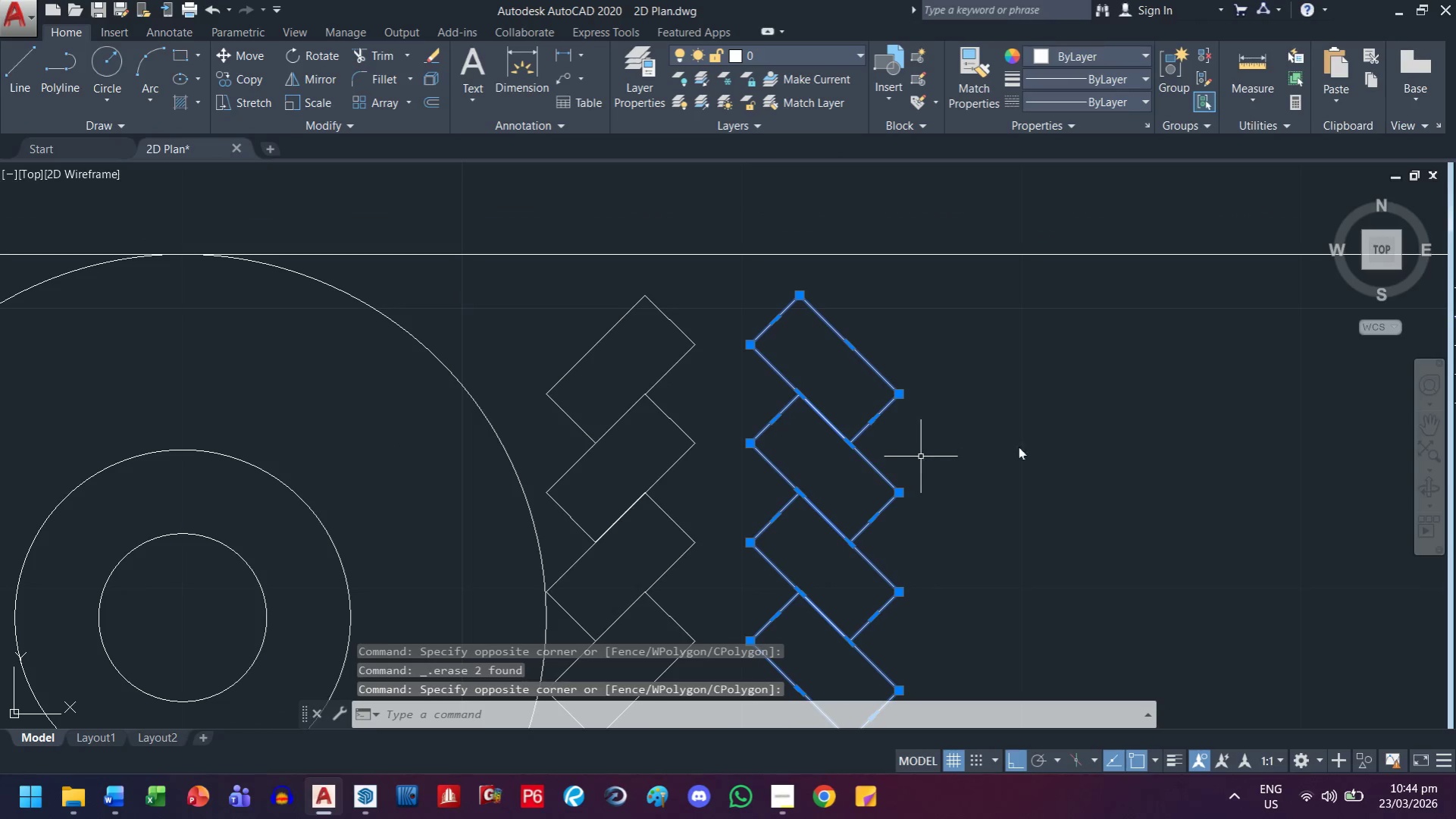 
key(Space)
 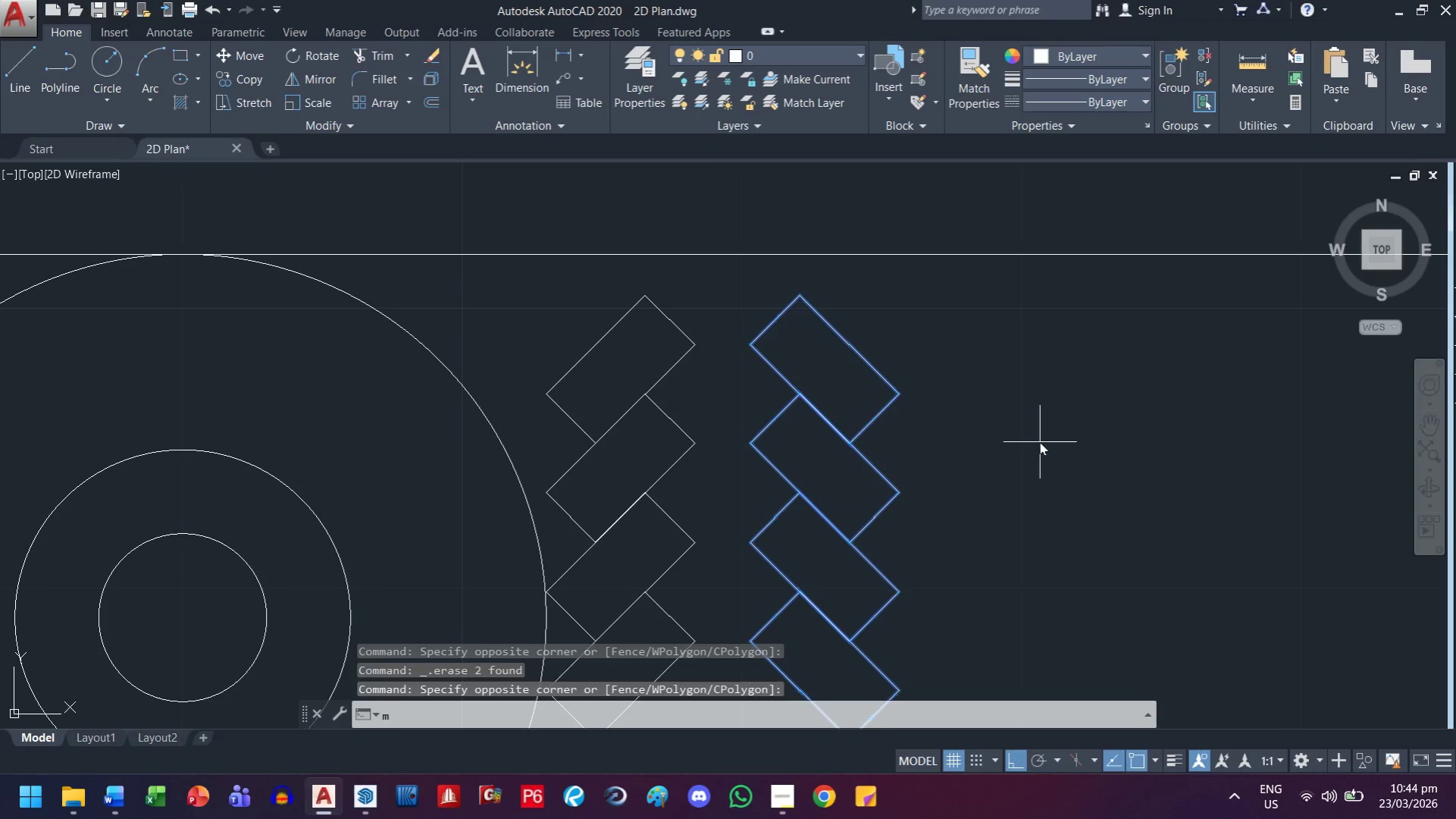 
left_click([1039, 442])
 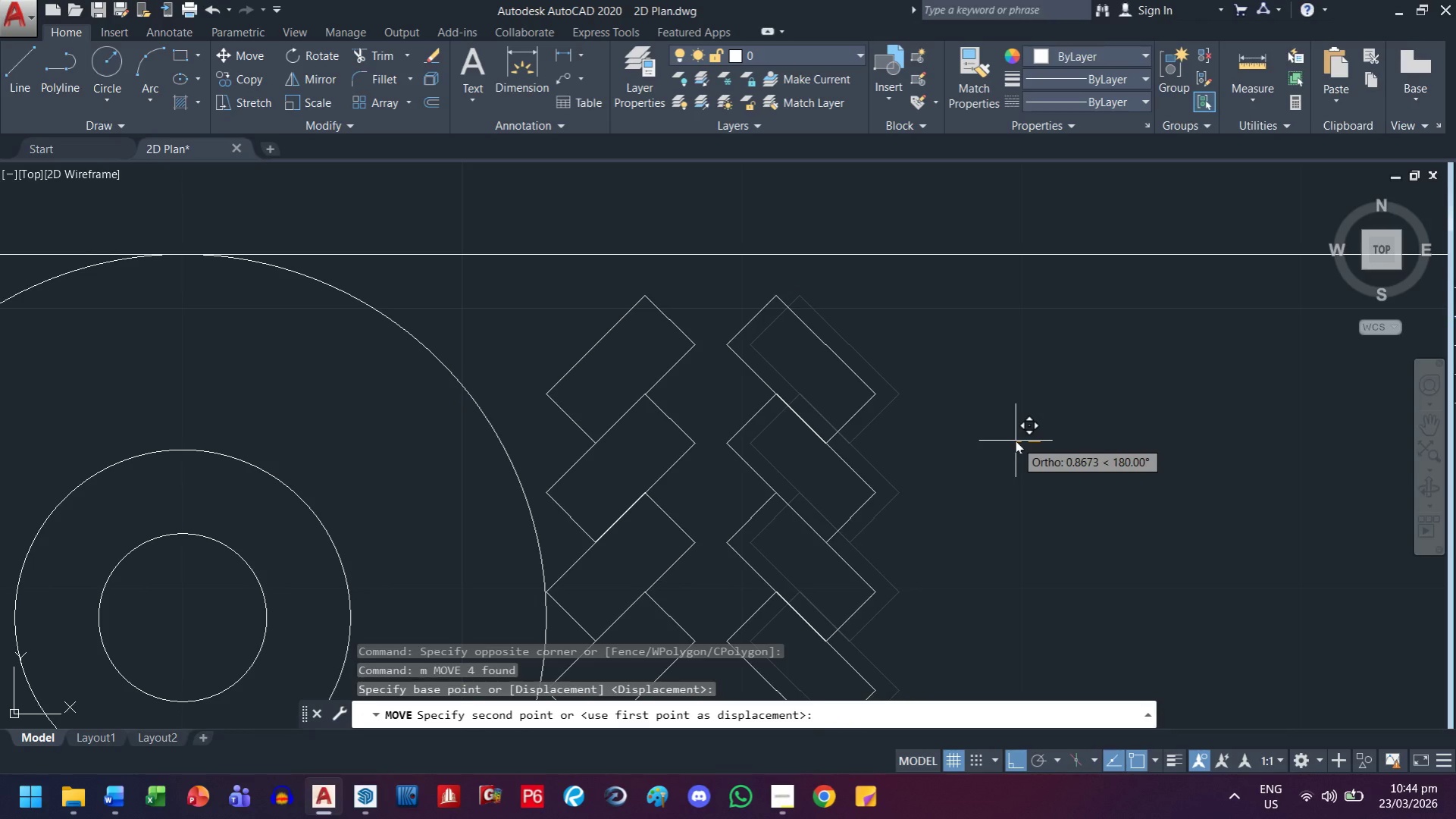 
key(1)
 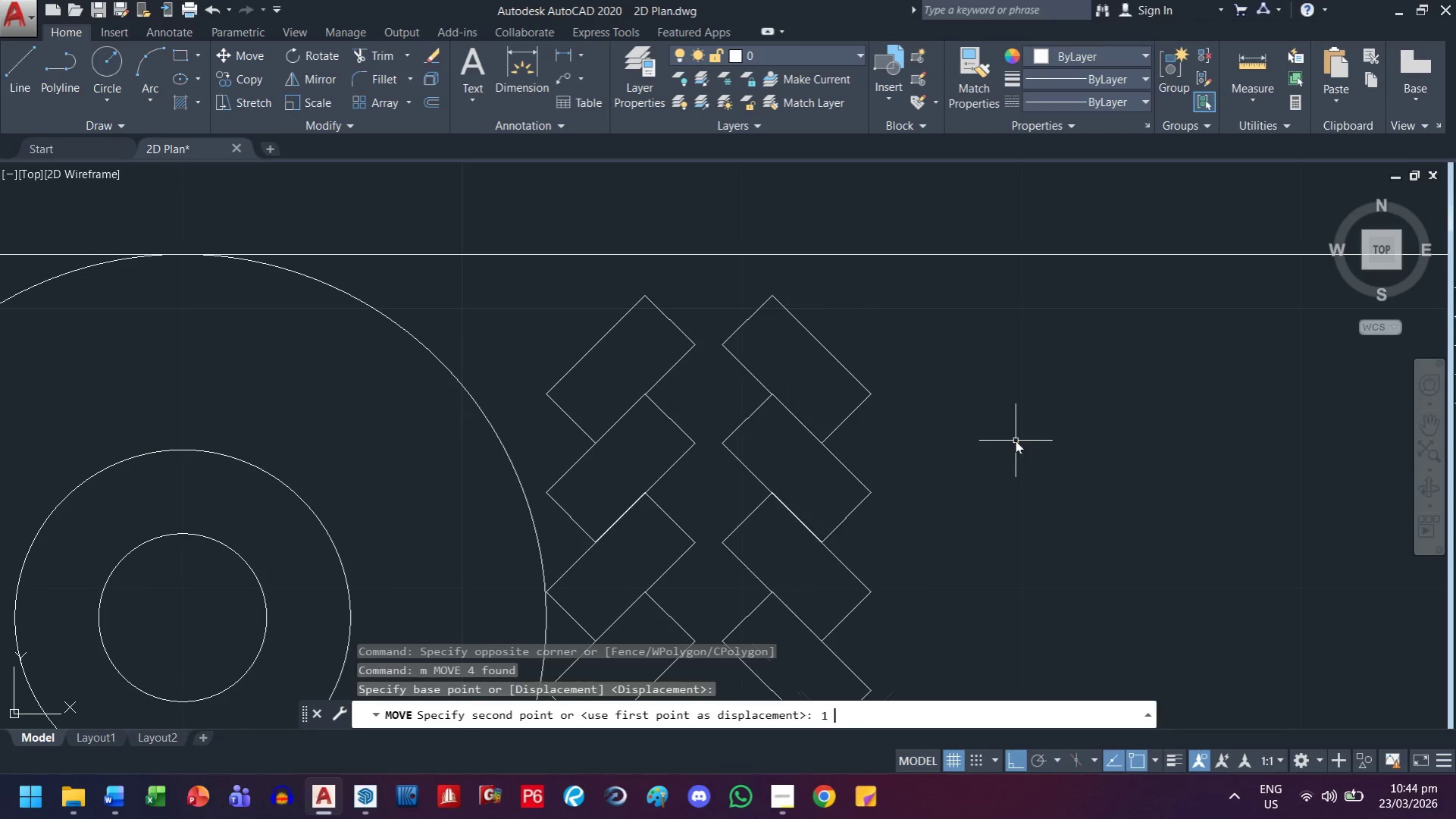 
key(Space)
 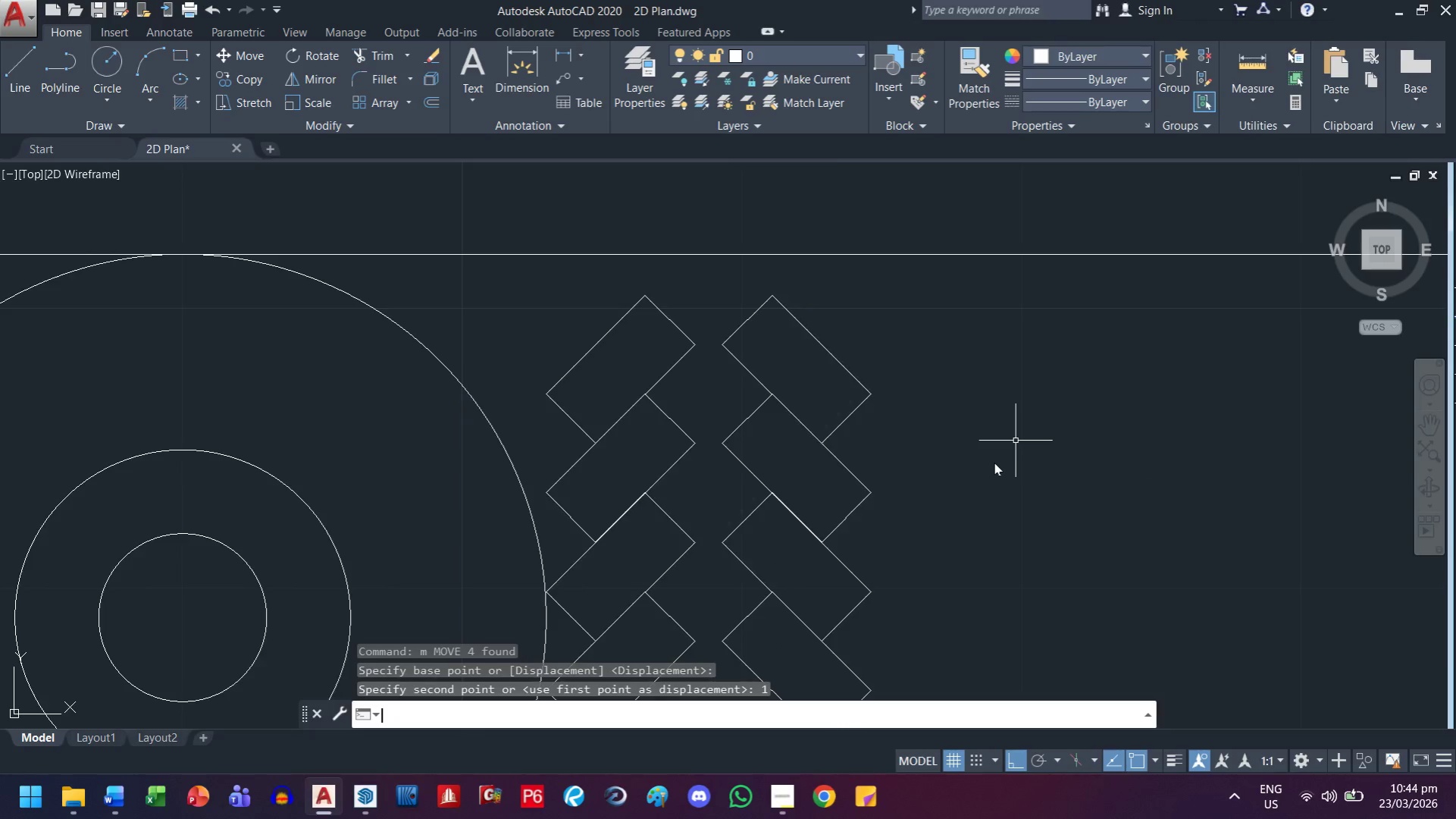 
scroll: coordinate [991, 466], scroll_direction: down, amount: 1.0
 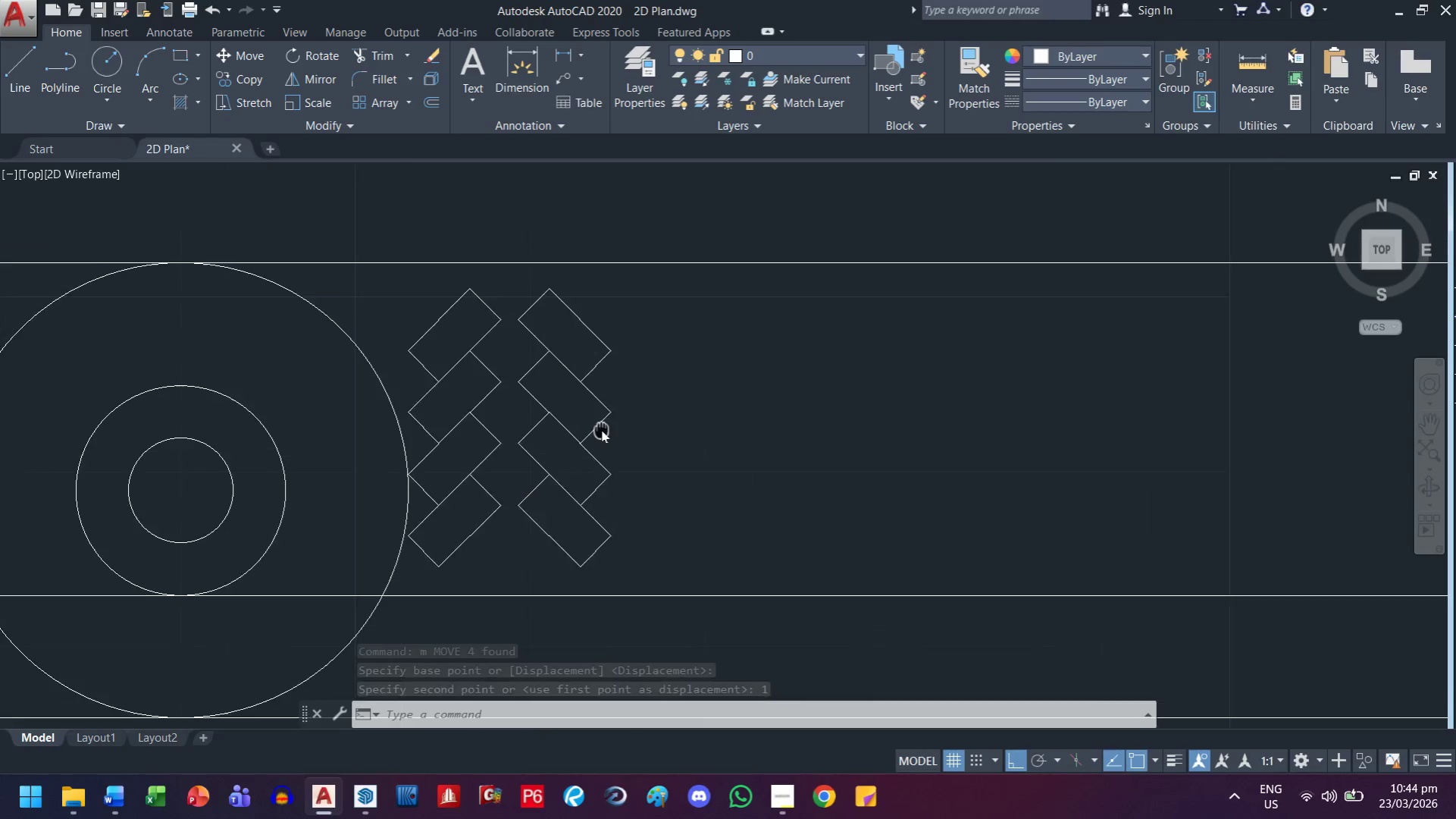 
wait(9.12)
 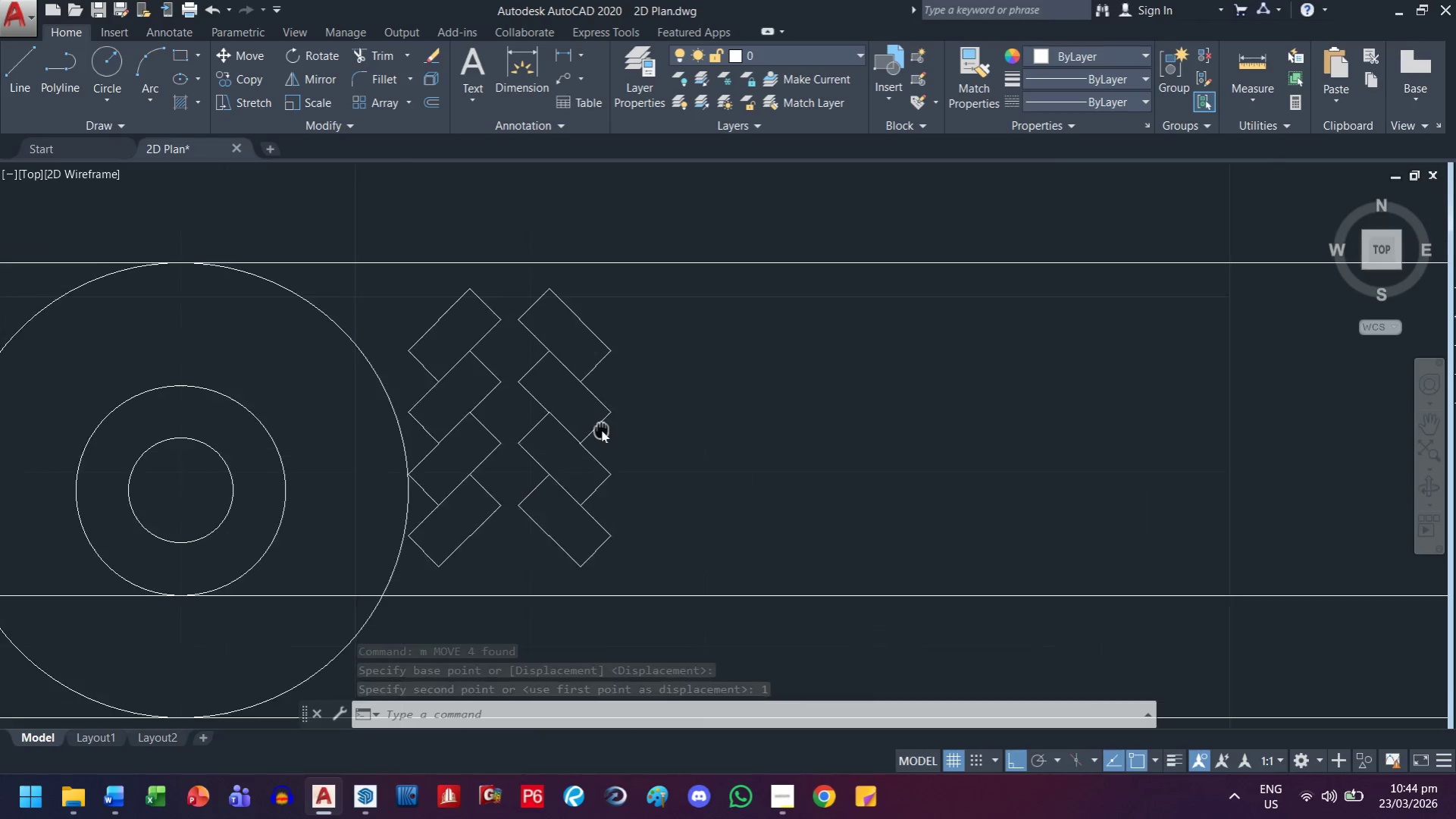 
left_click_drag(start_coordinate=[557, 548], to_coordinate=[546, 538])
 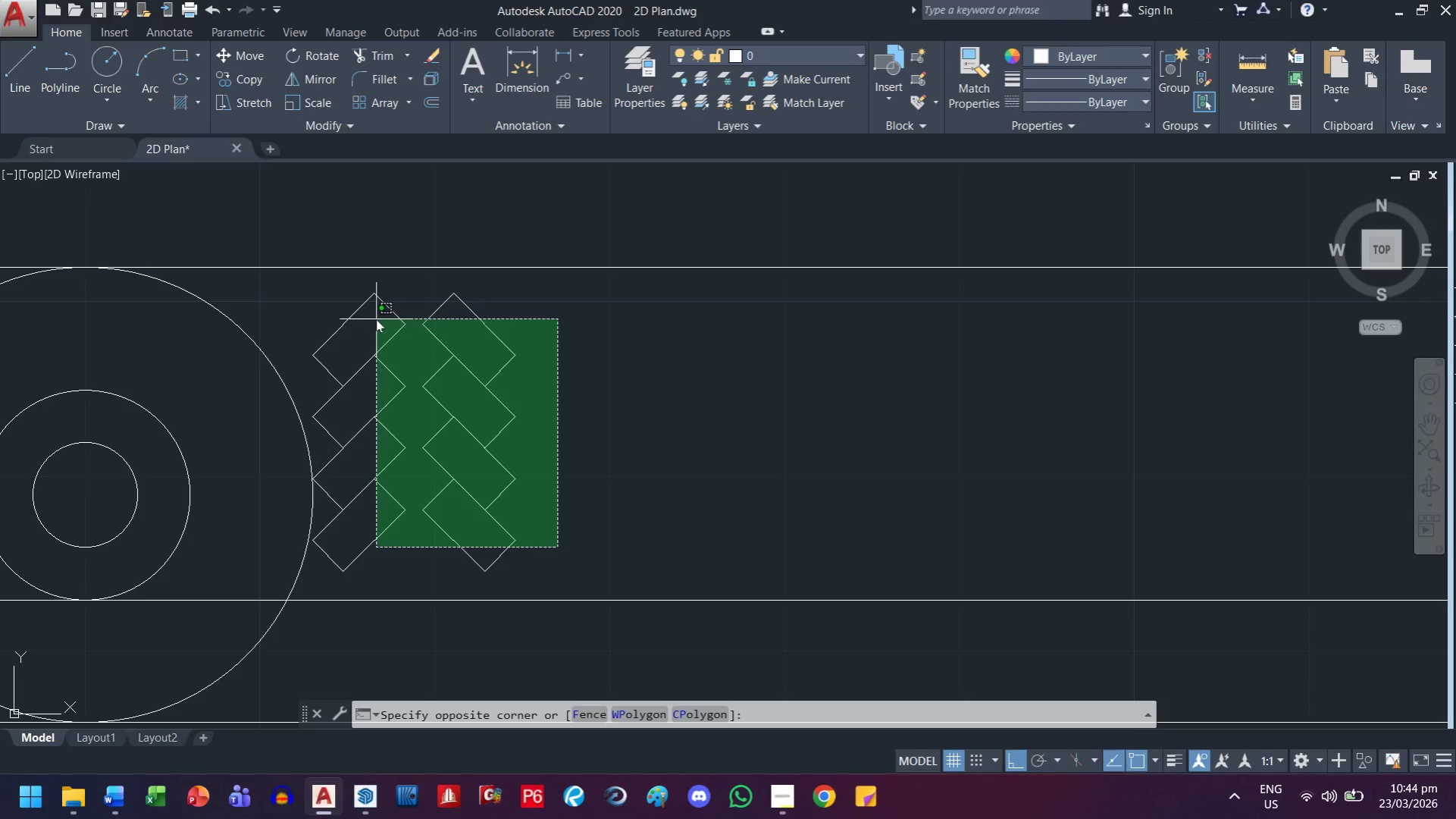 
left_click([376, 314])
 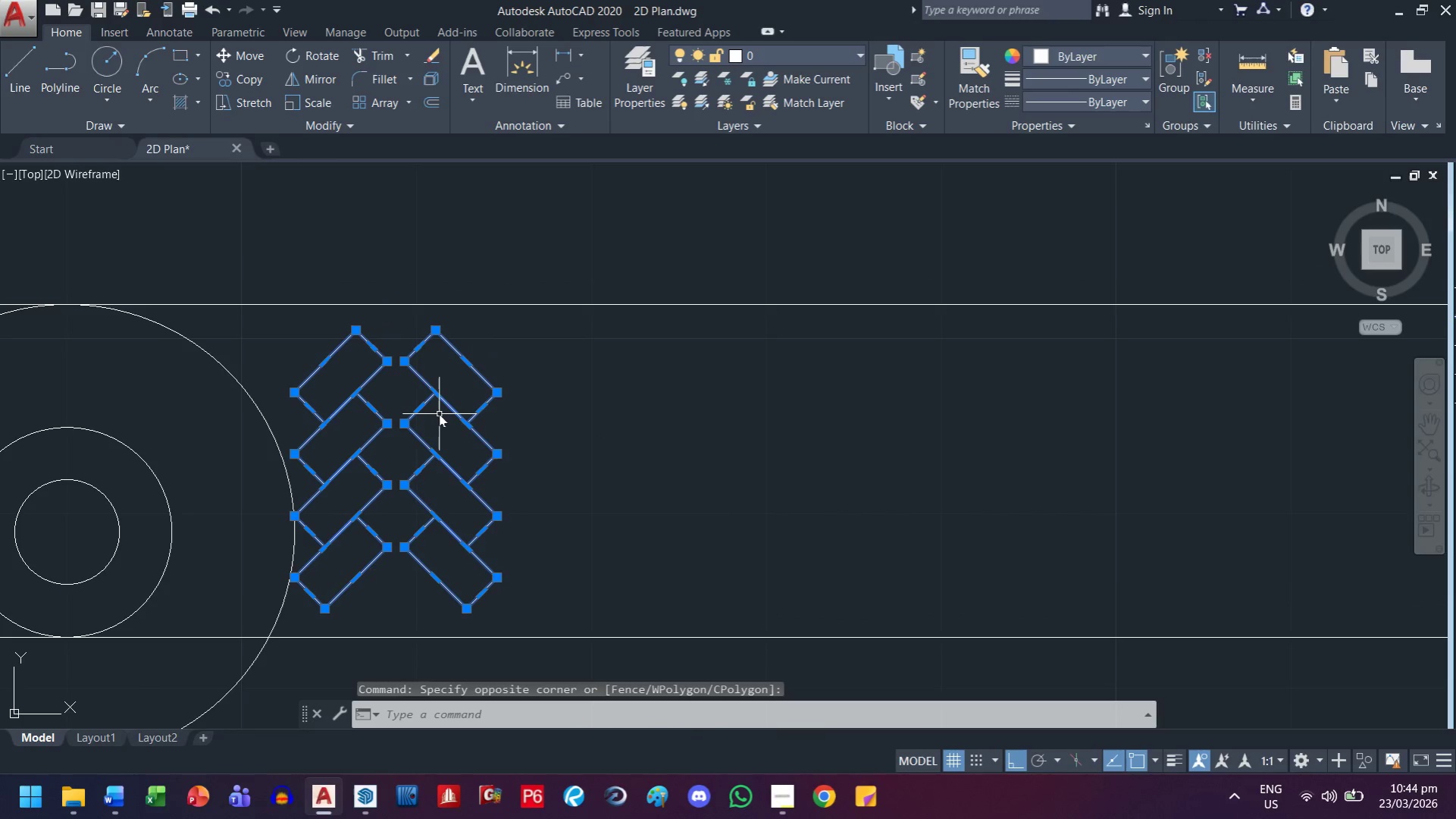 
type(co )
 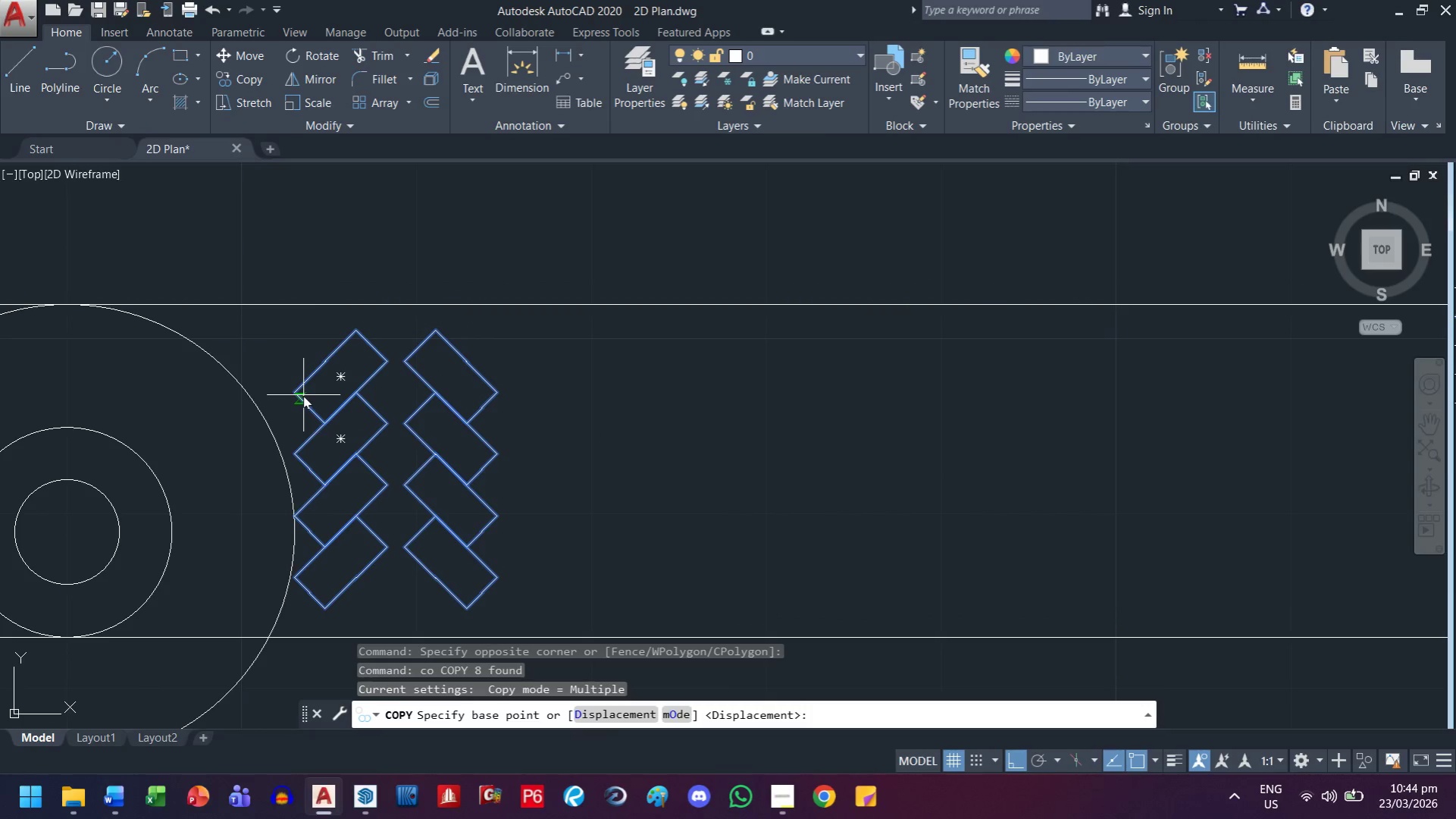 
left_click([294, 388])
 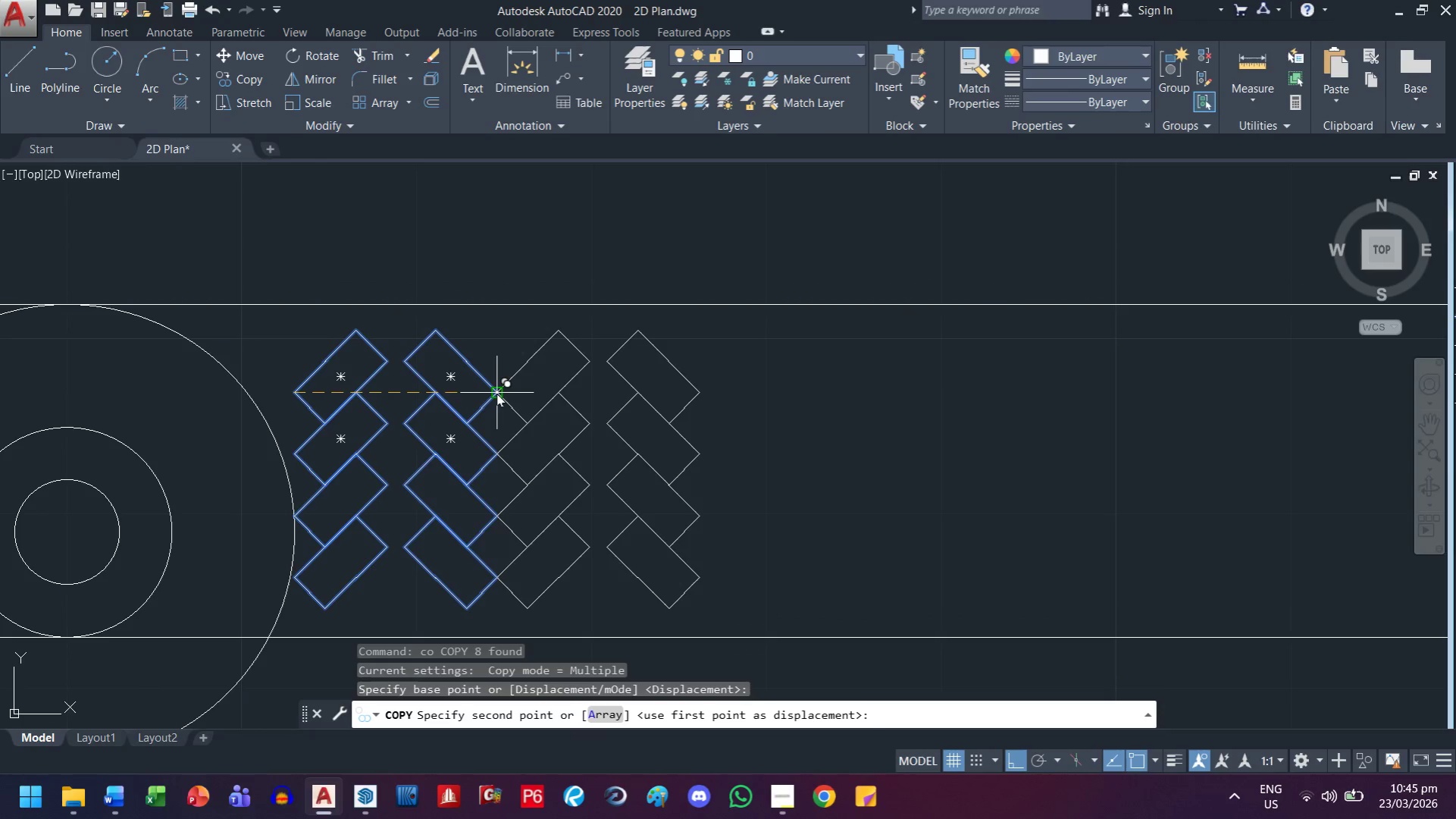 
key(Escape)
 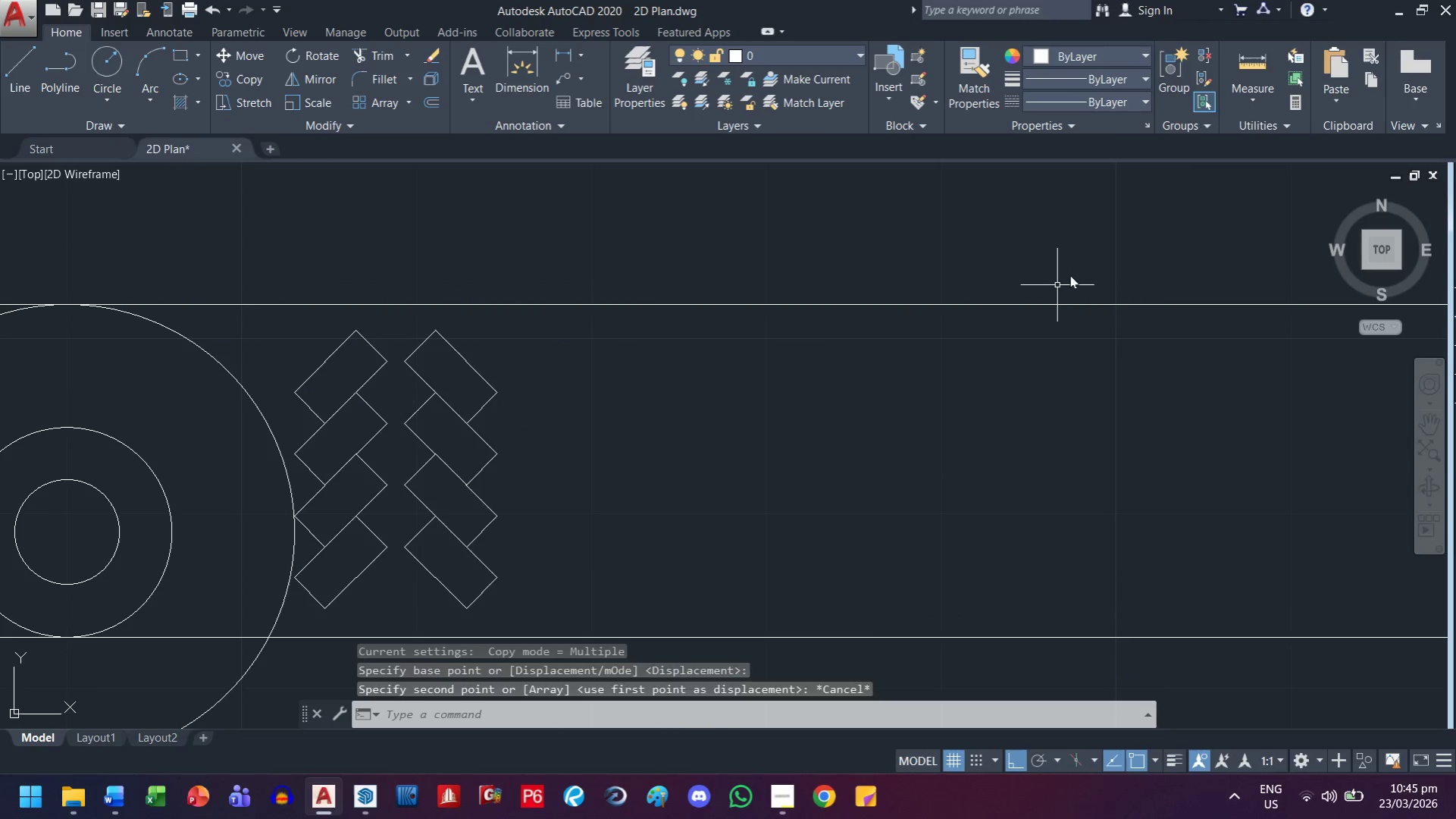 
key(Escape)
 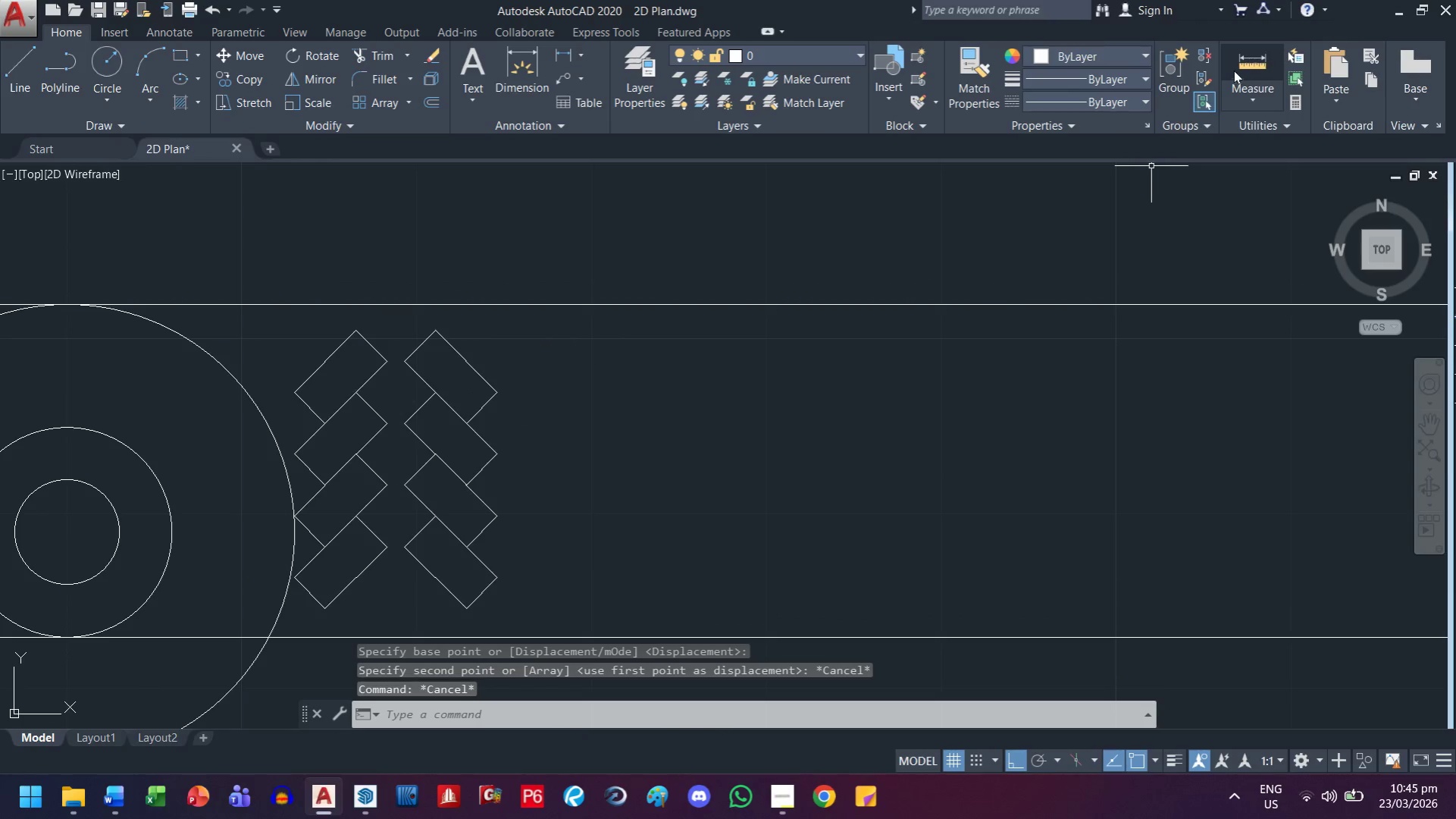 
left_click([1240, 64])
 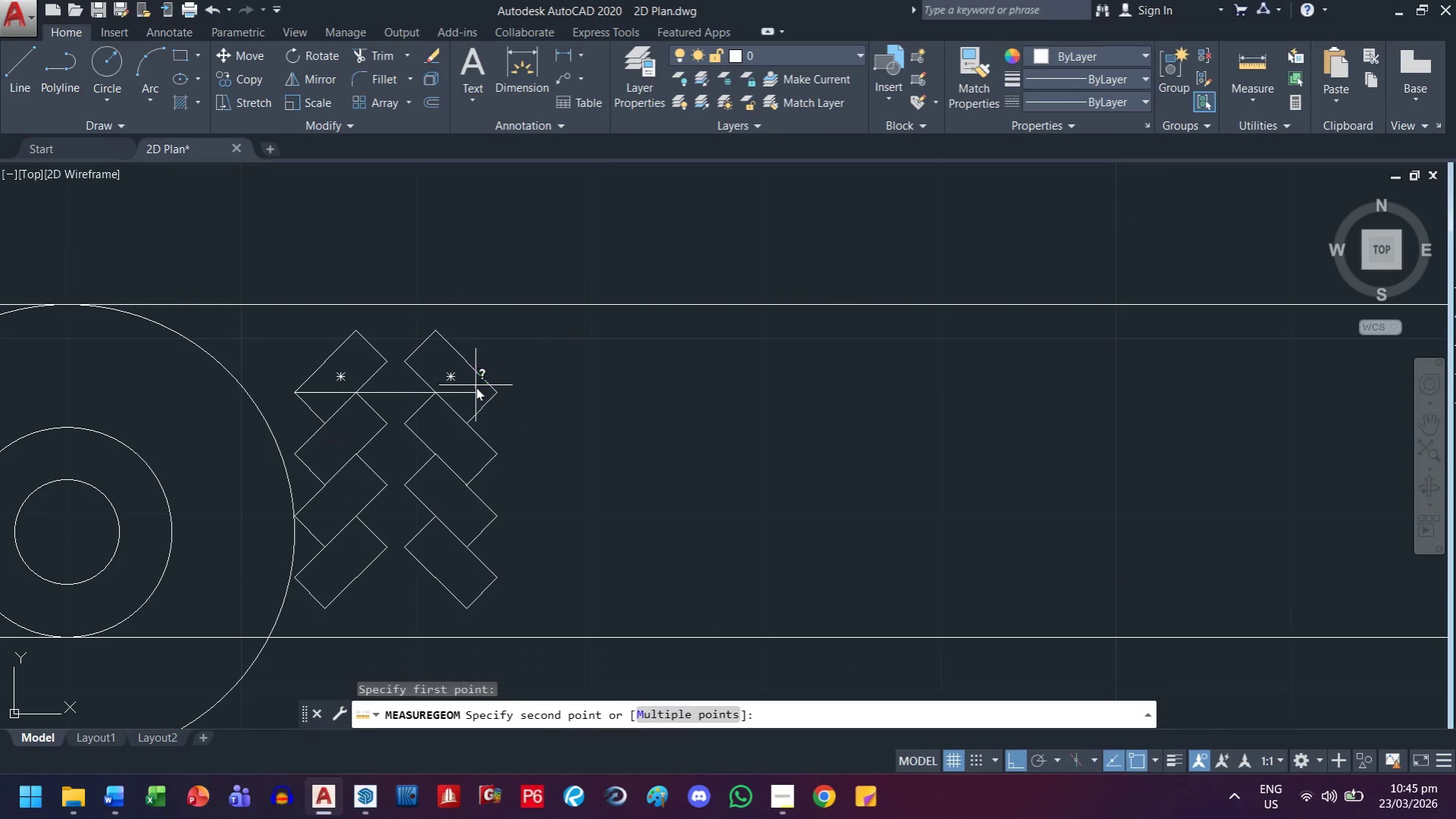 
left_click([493, 396])
 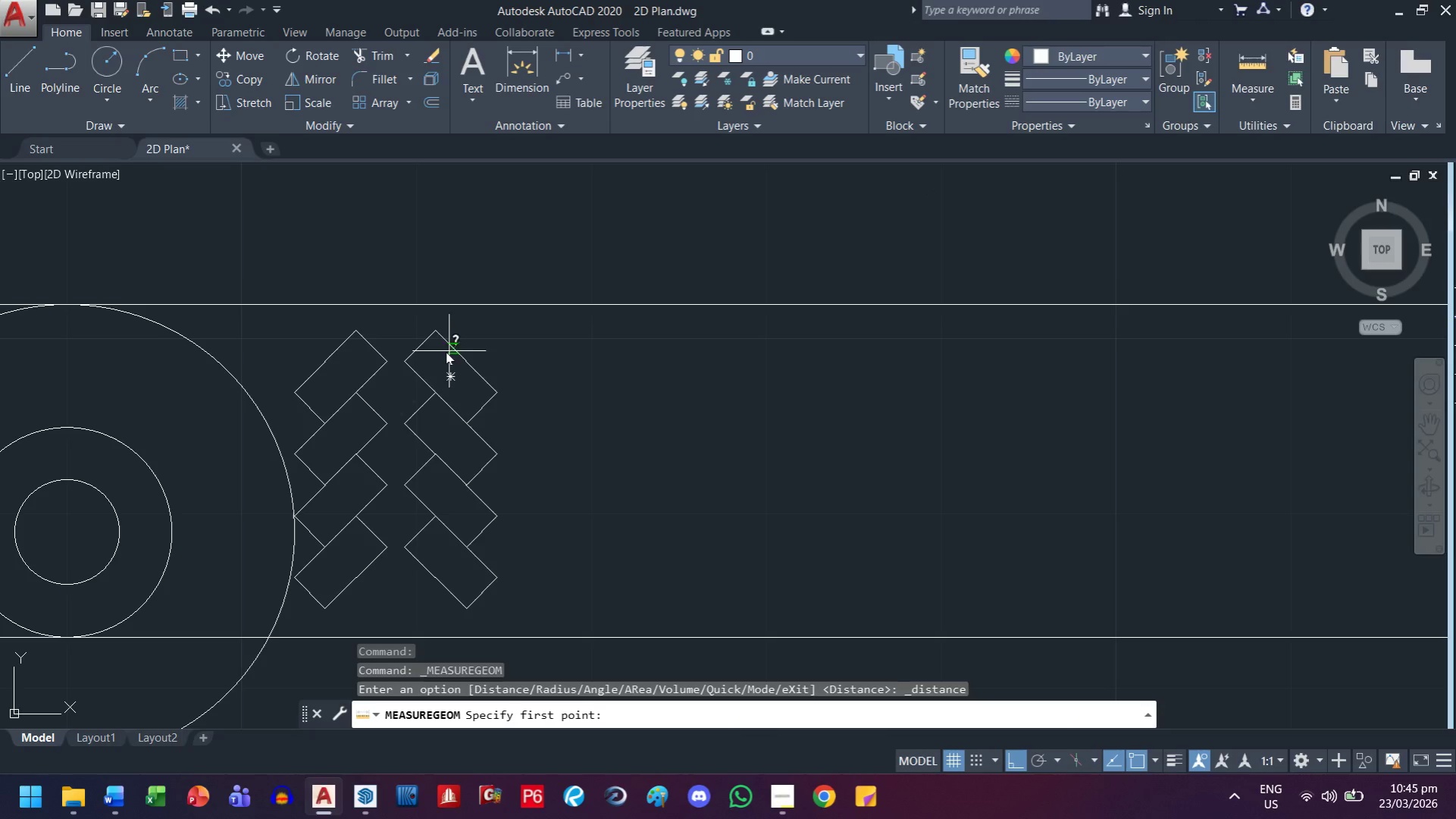 
left_click([290, 392])
 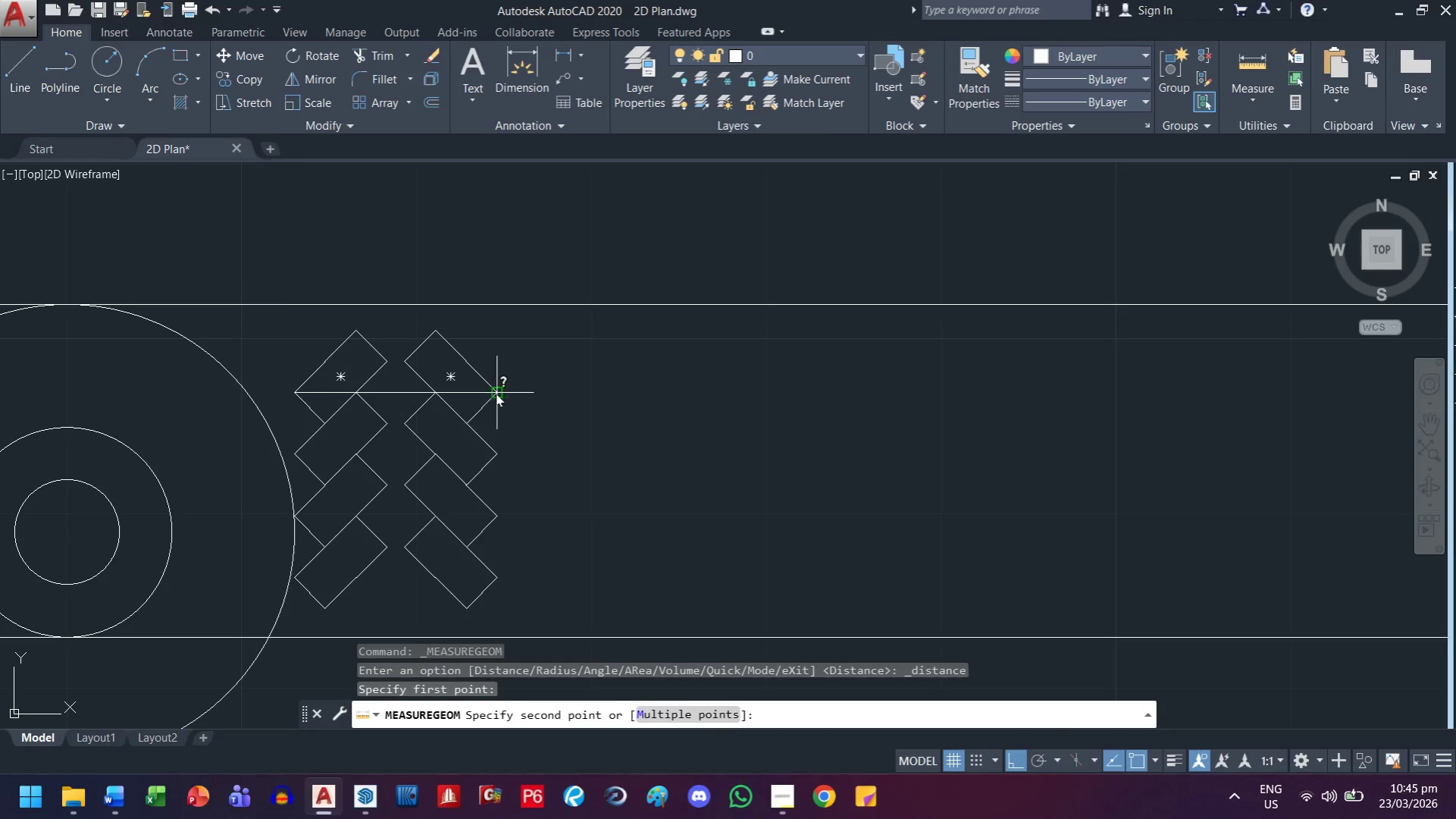 
left_click([496, 394])
 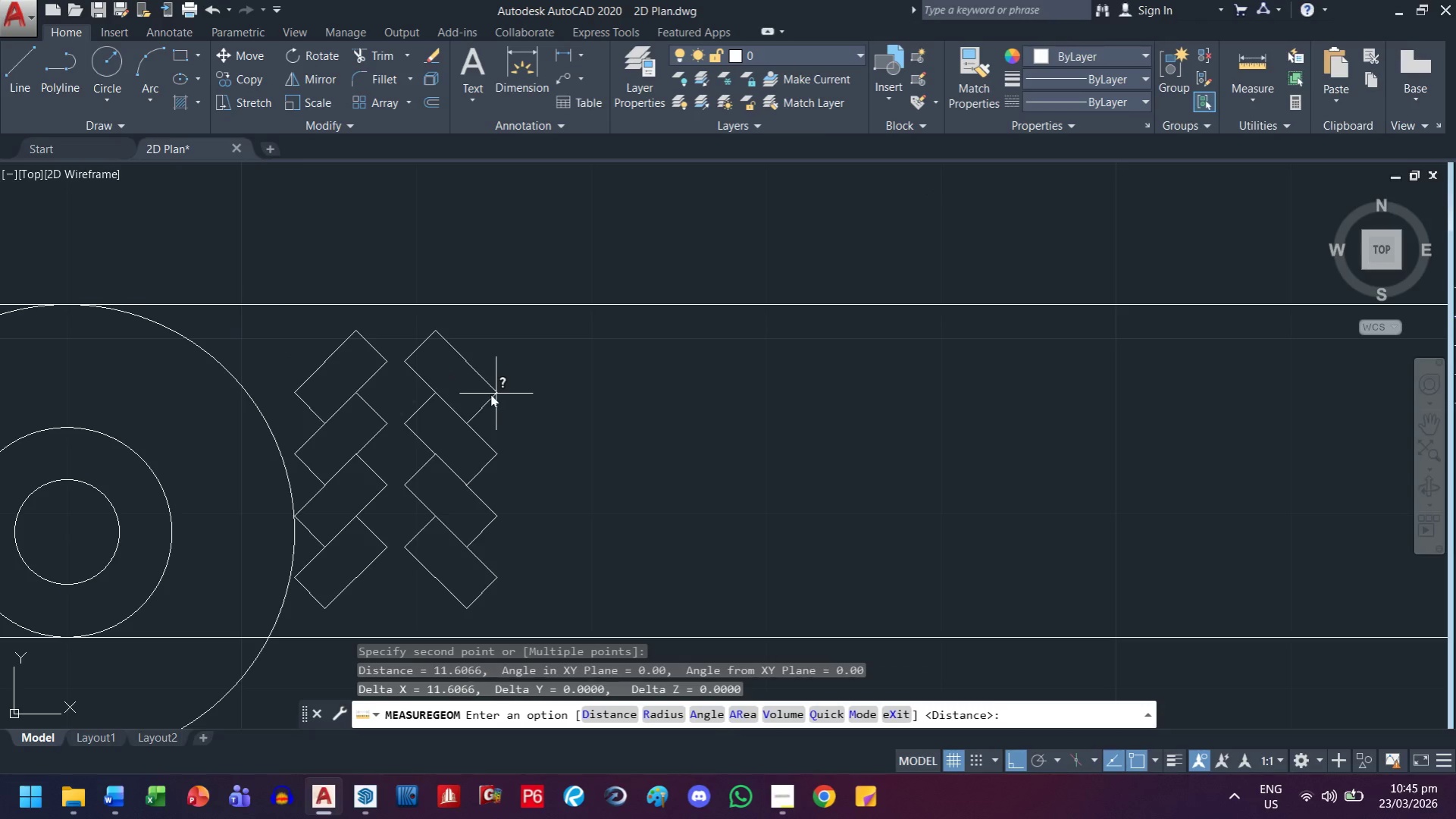 
scroll: coordinate [471, 394], scroll_direction: up, amount: 2.0
 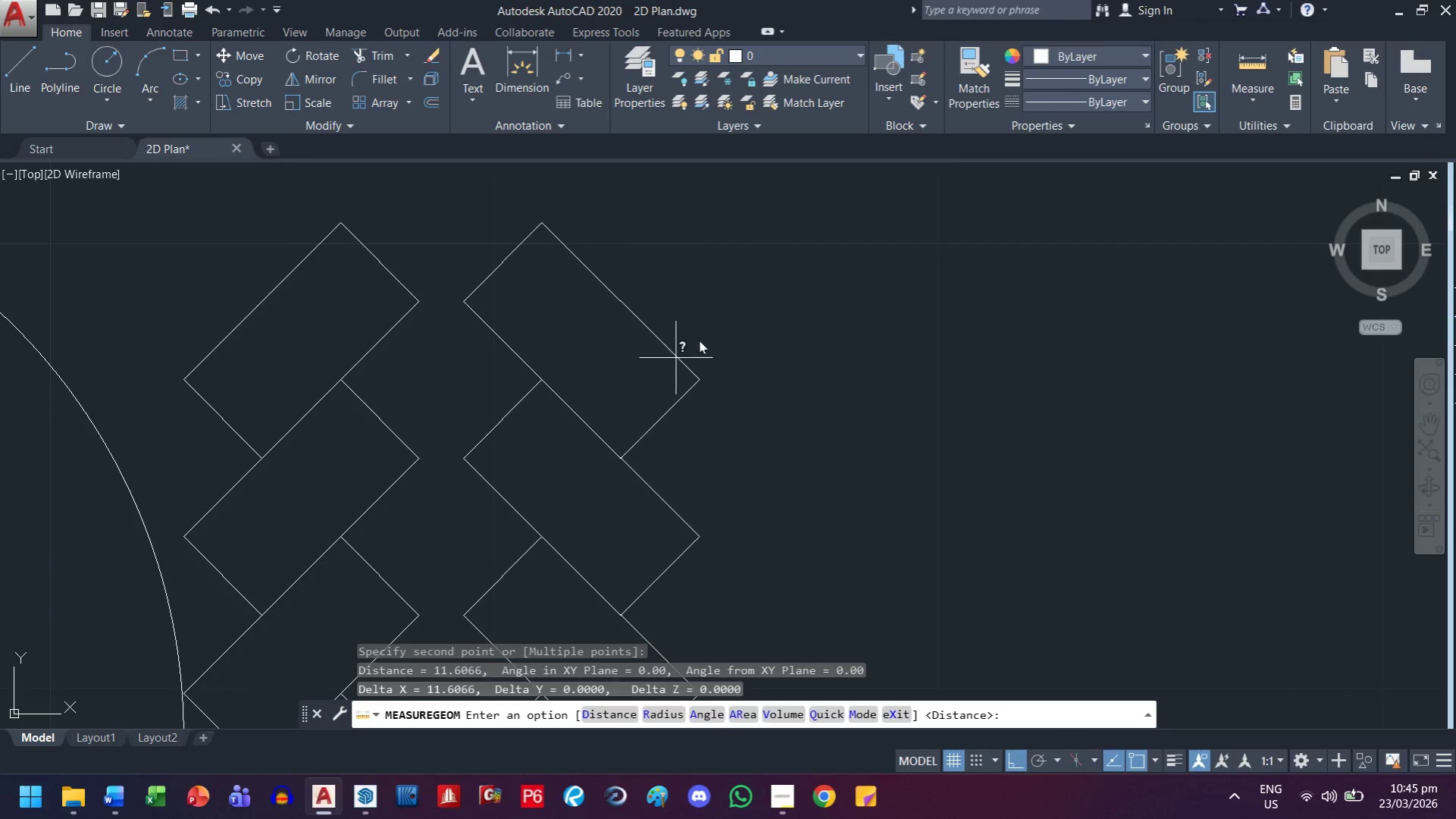 
key(Escape)
 